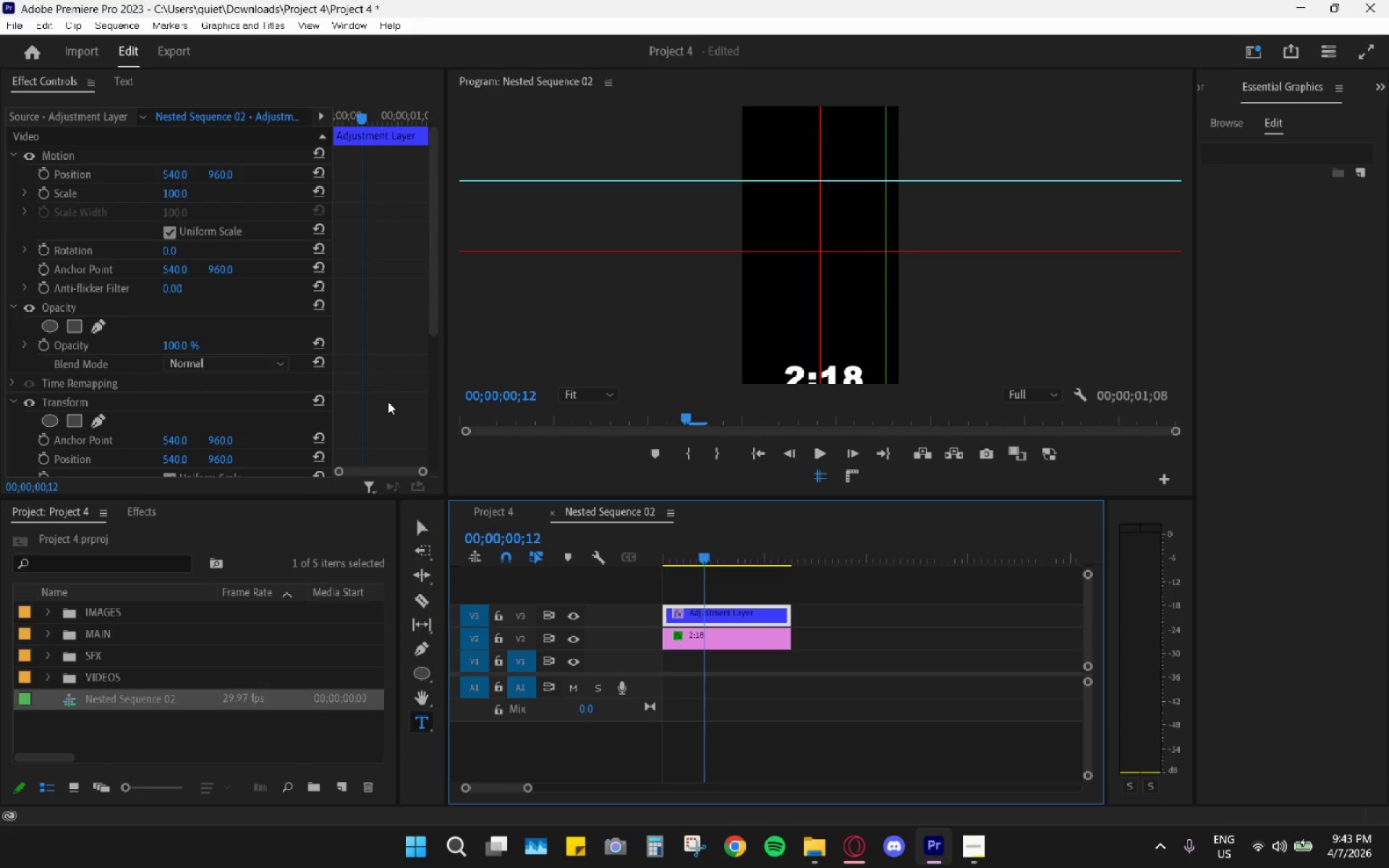 
scroll: coordinate [345, 362], scroll_direction: down, amount: 8.0
 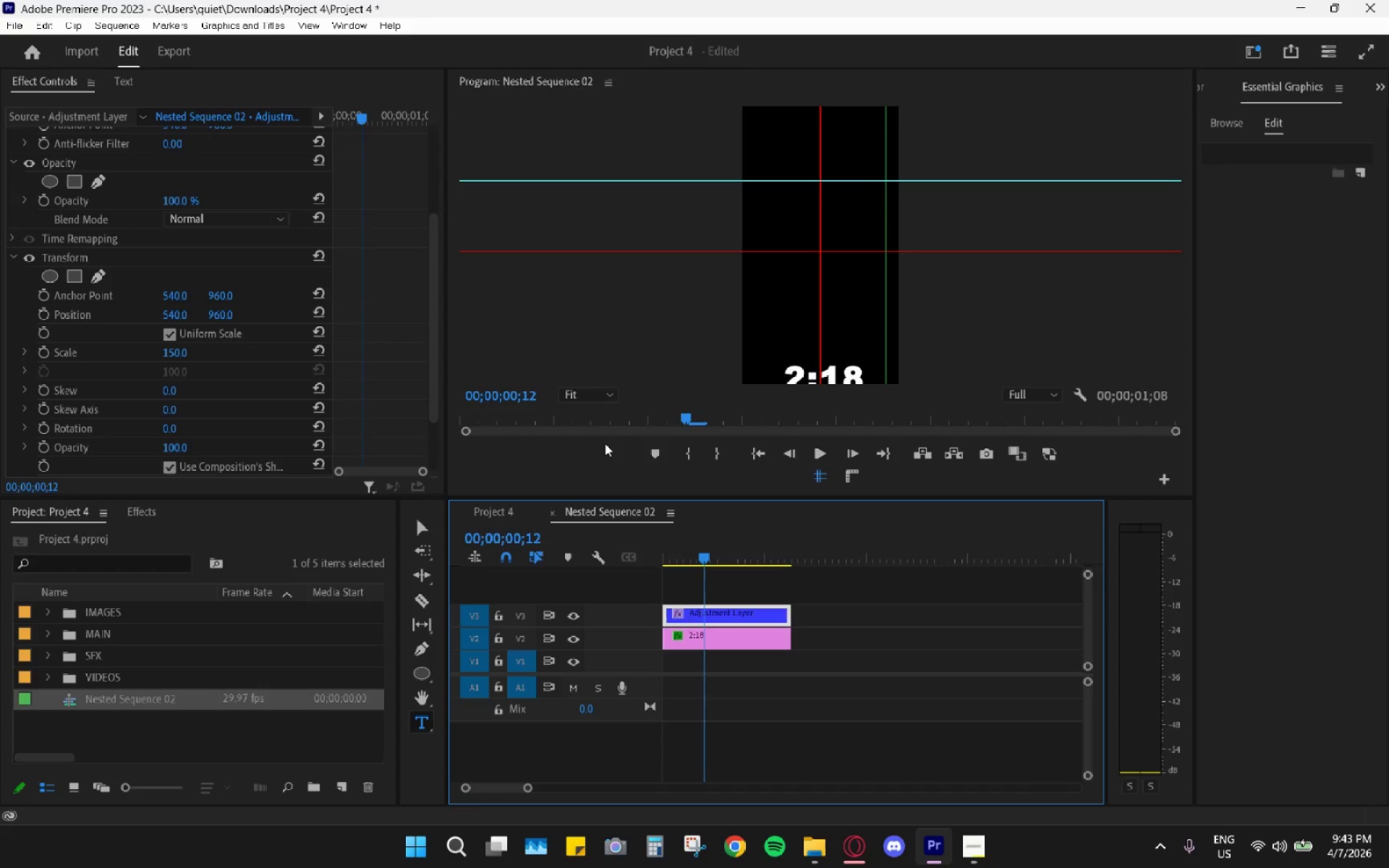 
wait(6.02)
 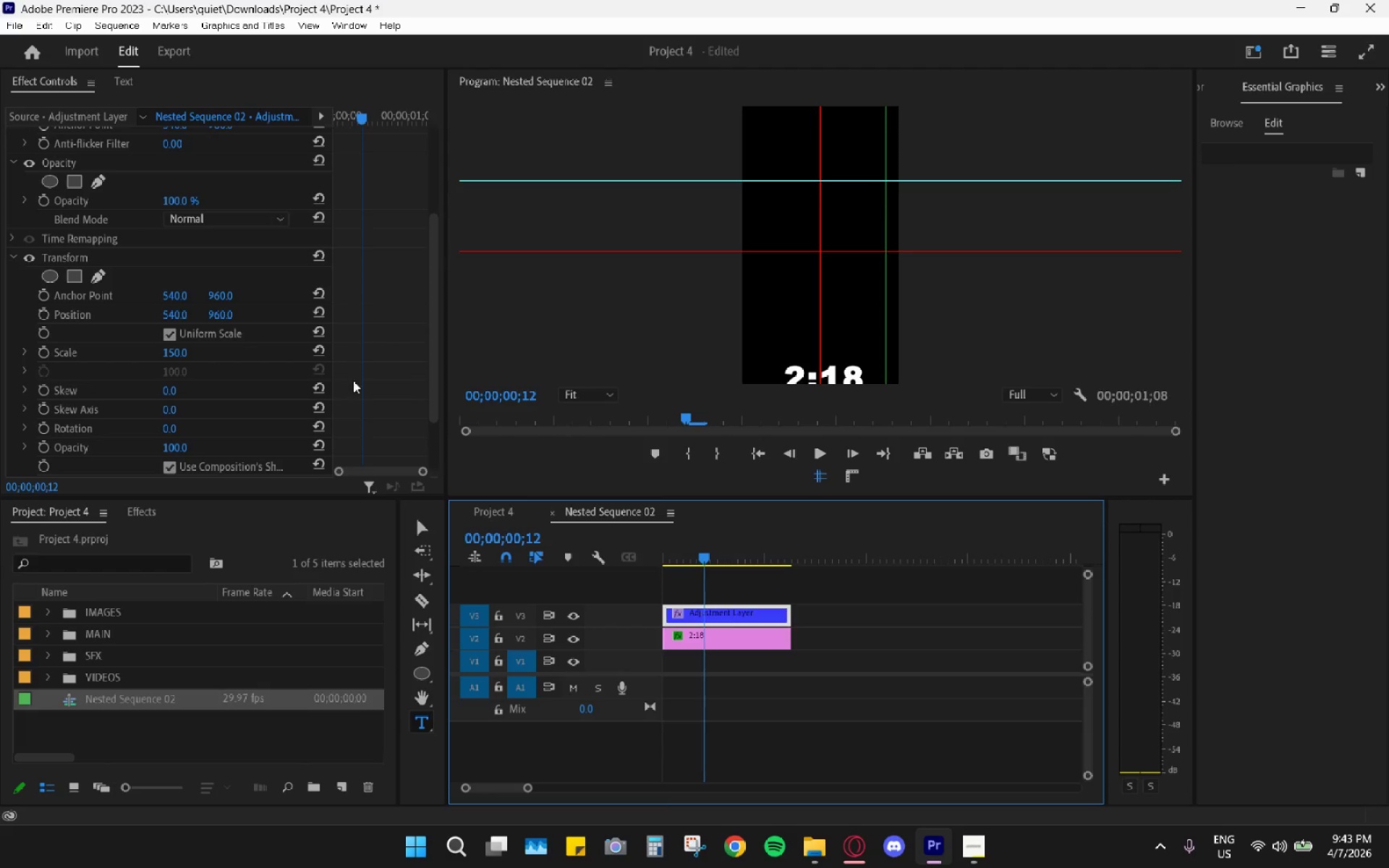 
scroll: coordinate [352, 384], scroll_direction: down, amount: 6.0
 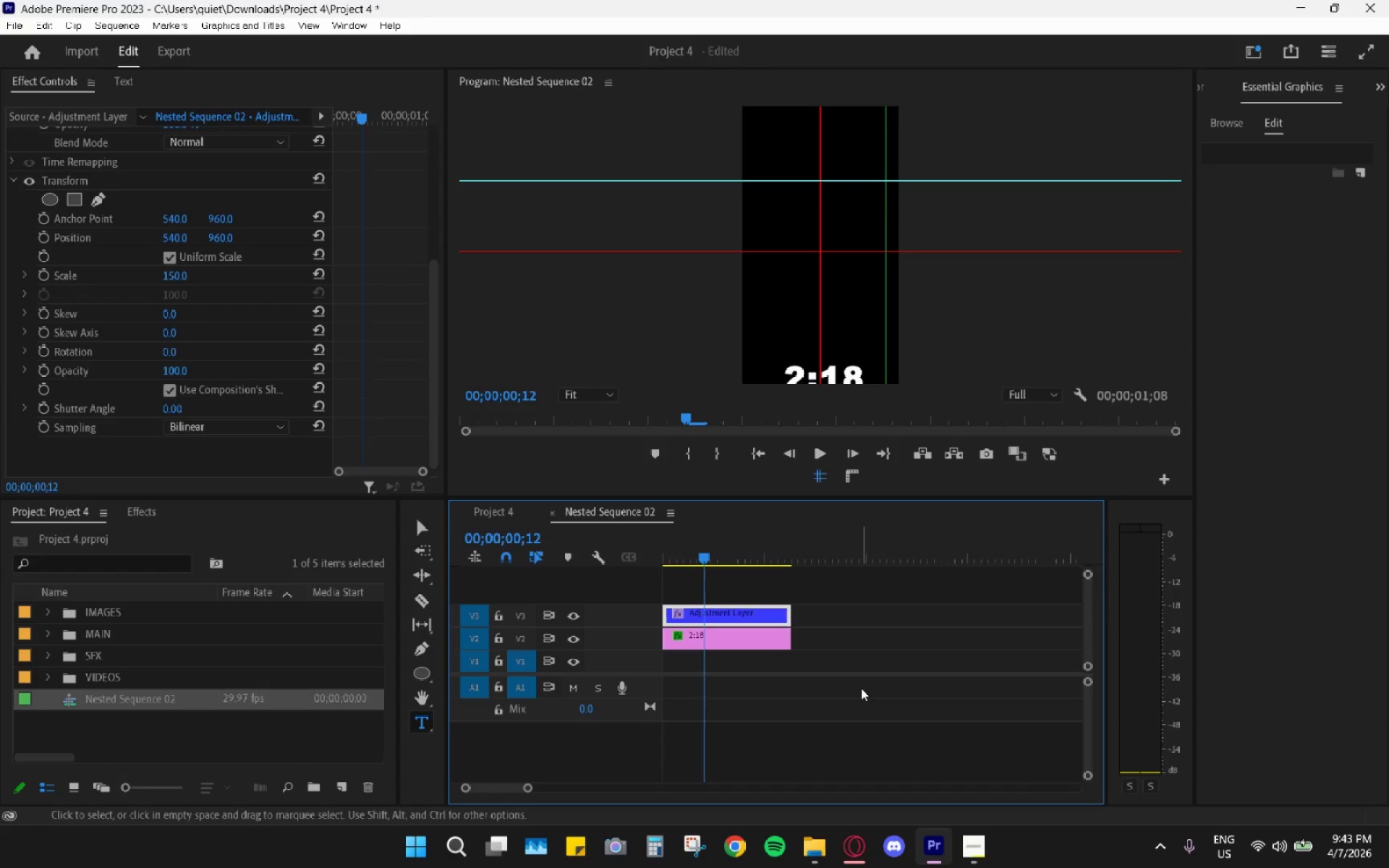 
wait(11.55)
 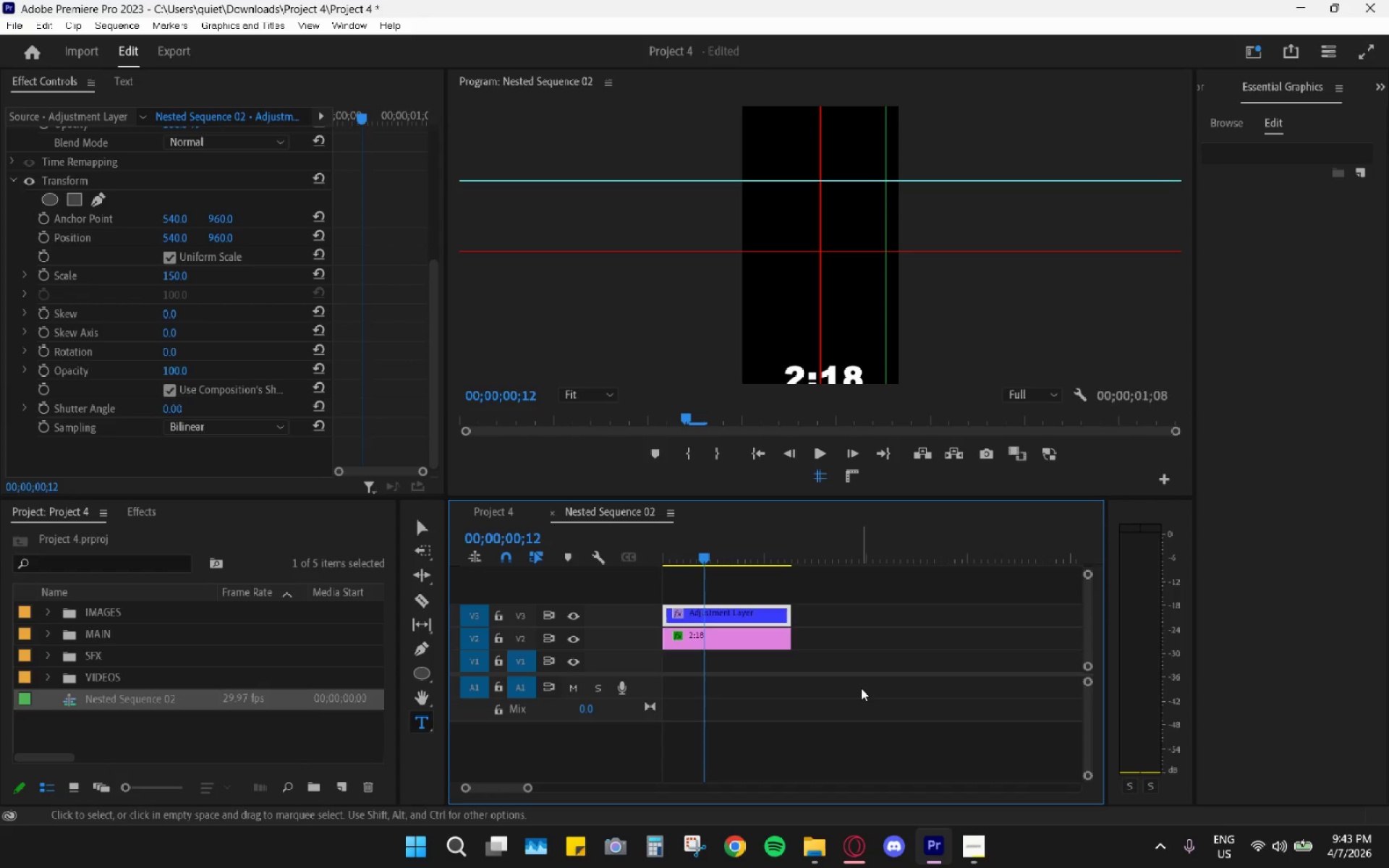 
double_click([817, 482])
 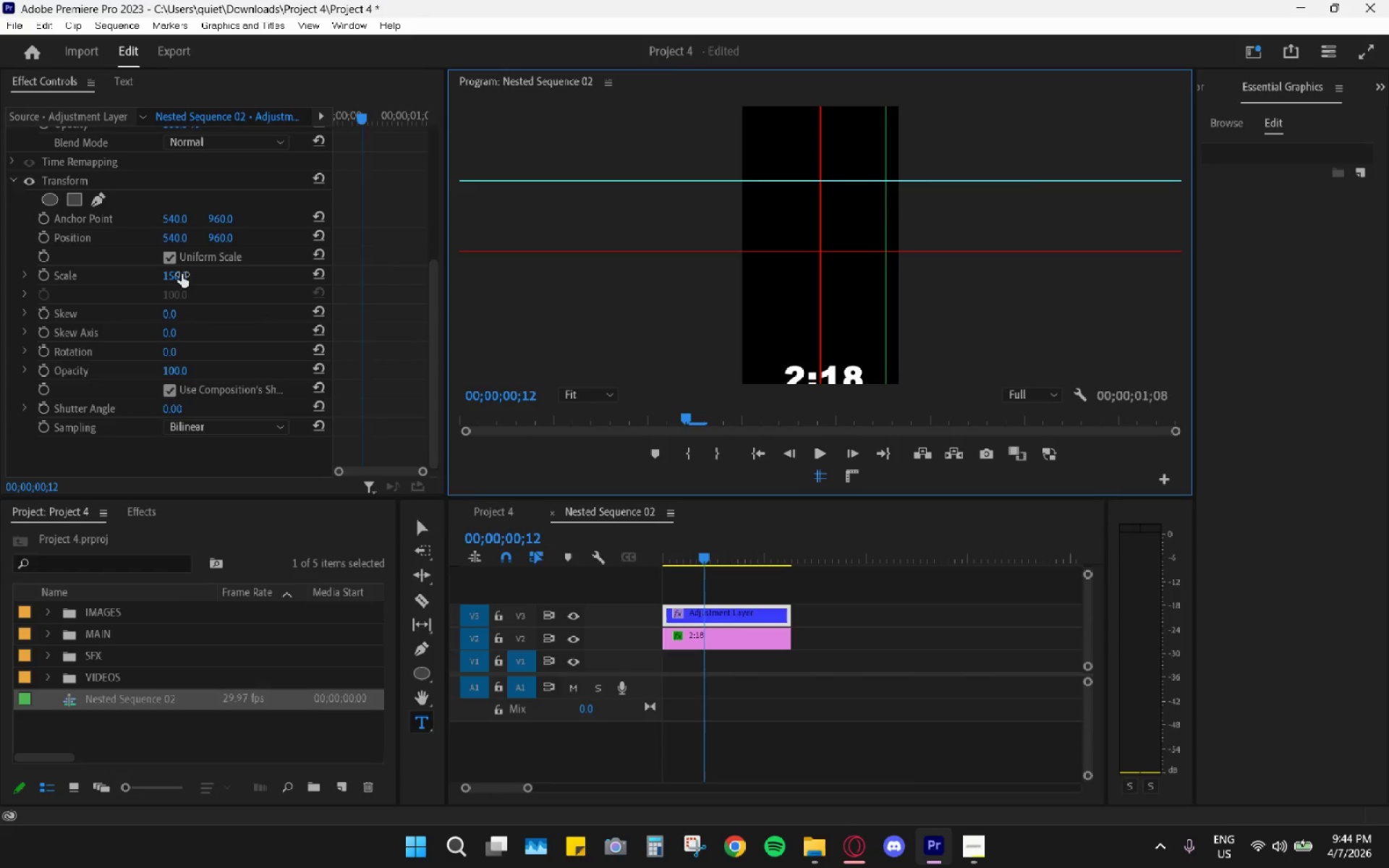 
left_click_drag(start_coordinate=[182, 274], to_coordinate=[211, 268])
 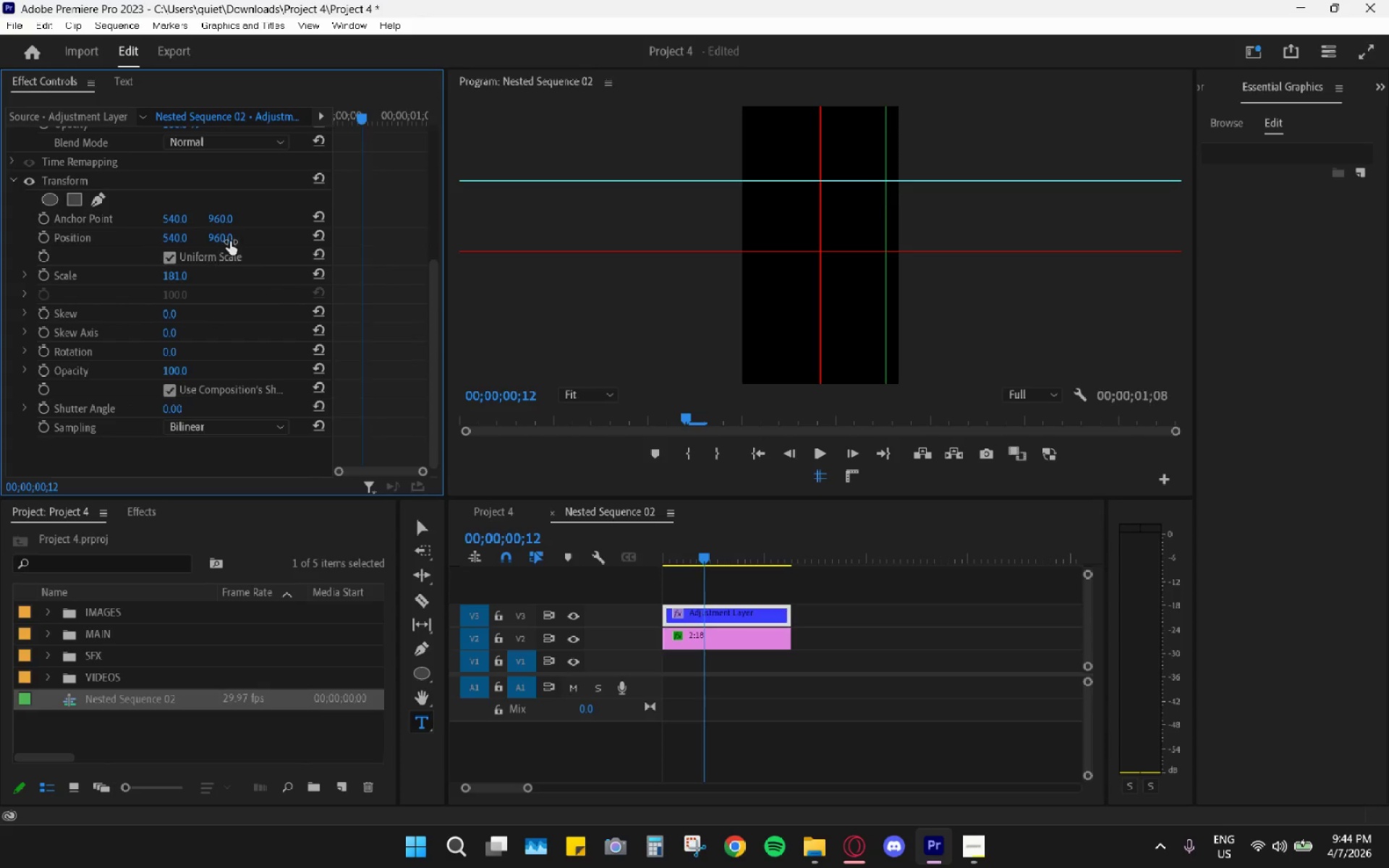 
left_click_drag(start_coordinate=[230, 241], to_coordinate=[156, 240])
 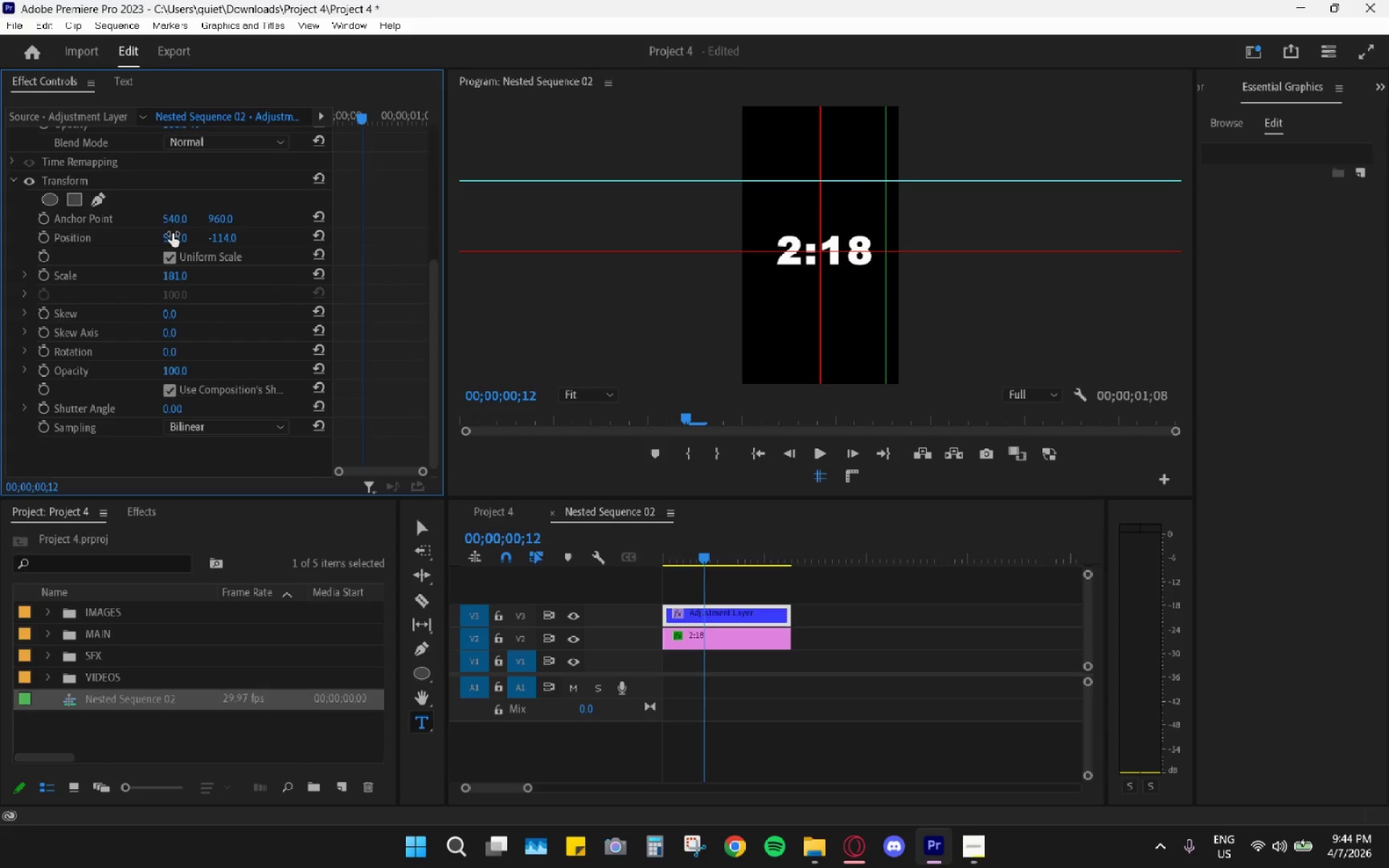 
left_click_drag(start_coordinate=[176, 234], to_coordinate=[113, 218])
 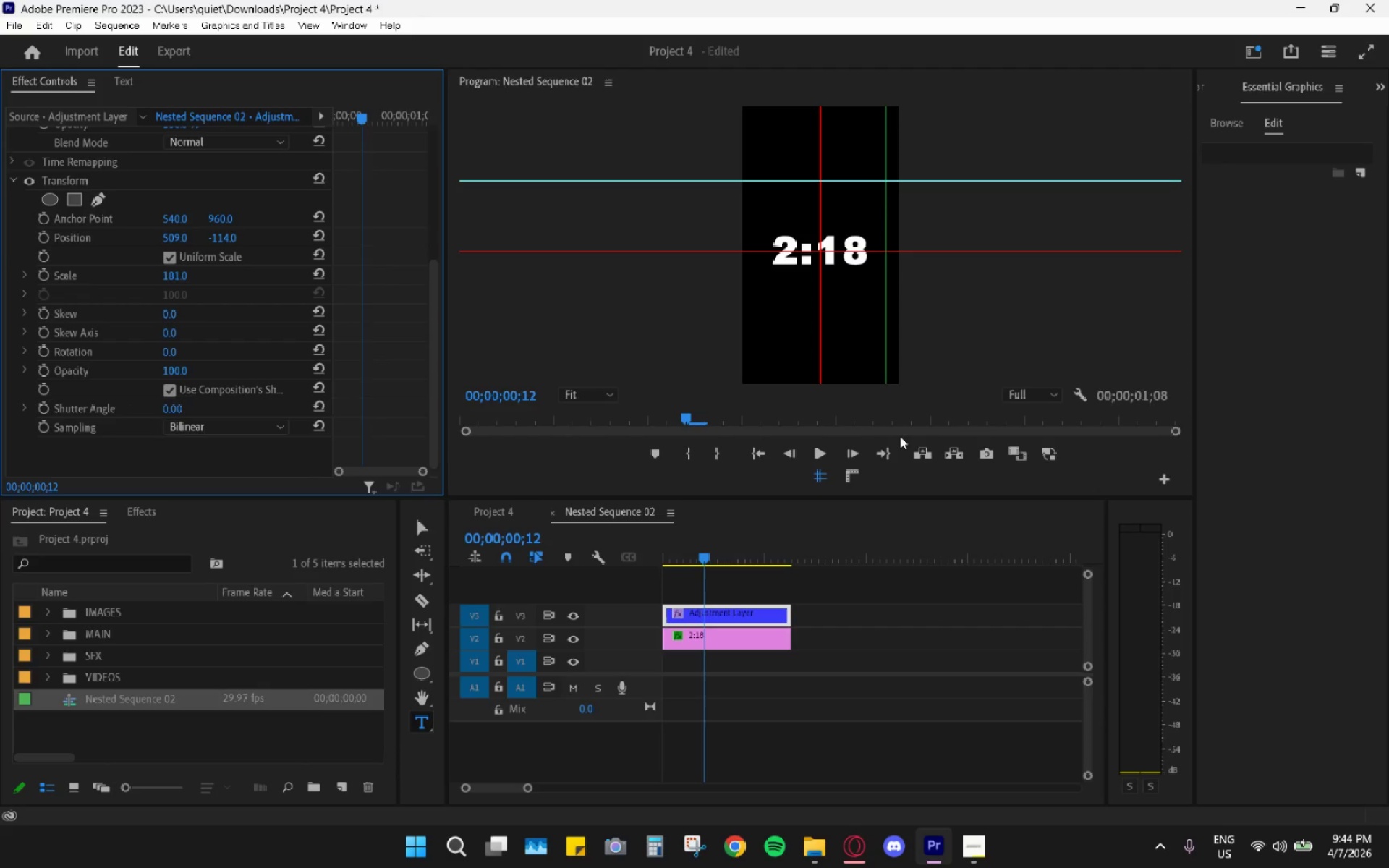 
left_click([854, 480])
 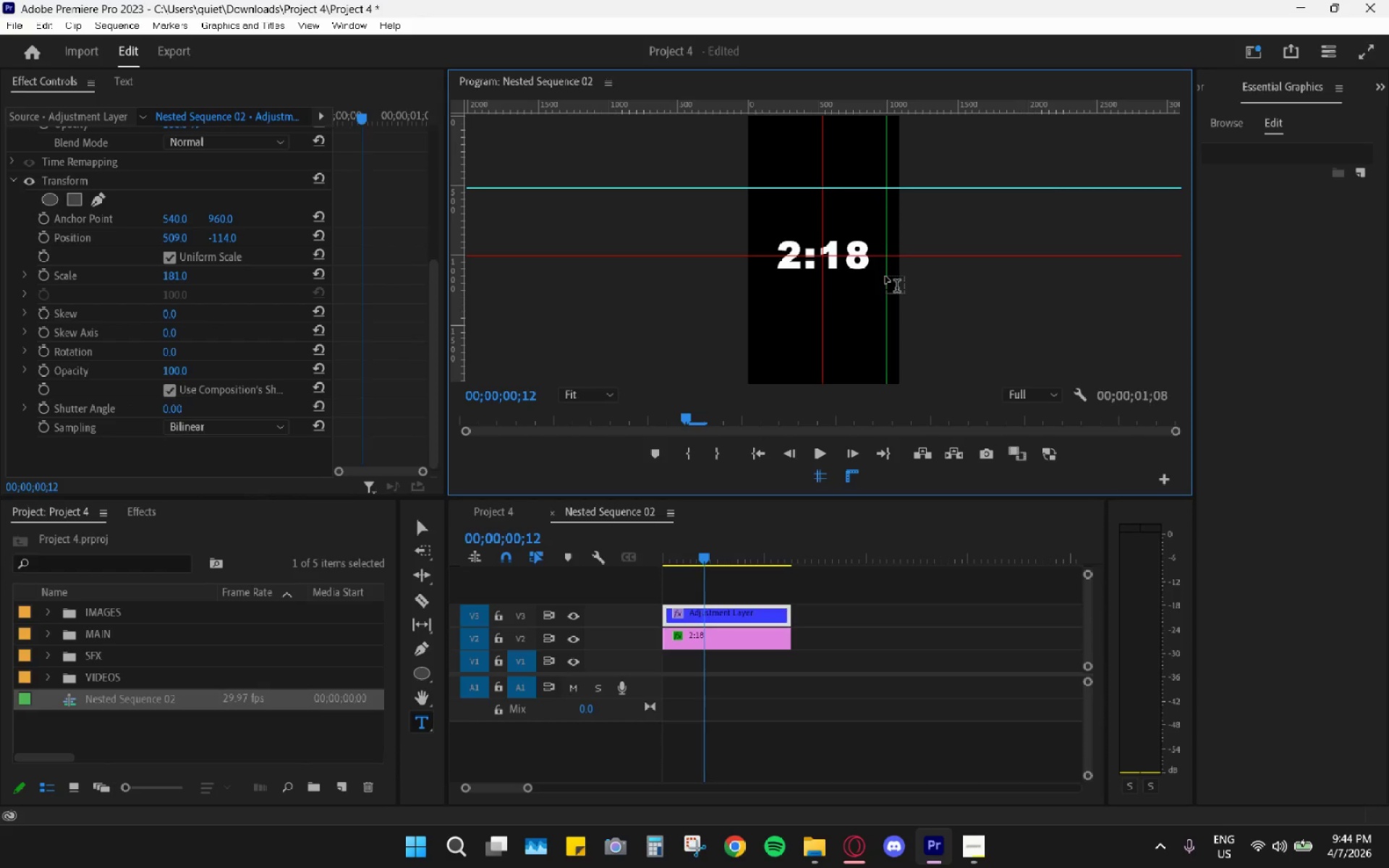 
left_click_drag(start_coordinate=[888, 284], to_coordinate=[904, 288])
 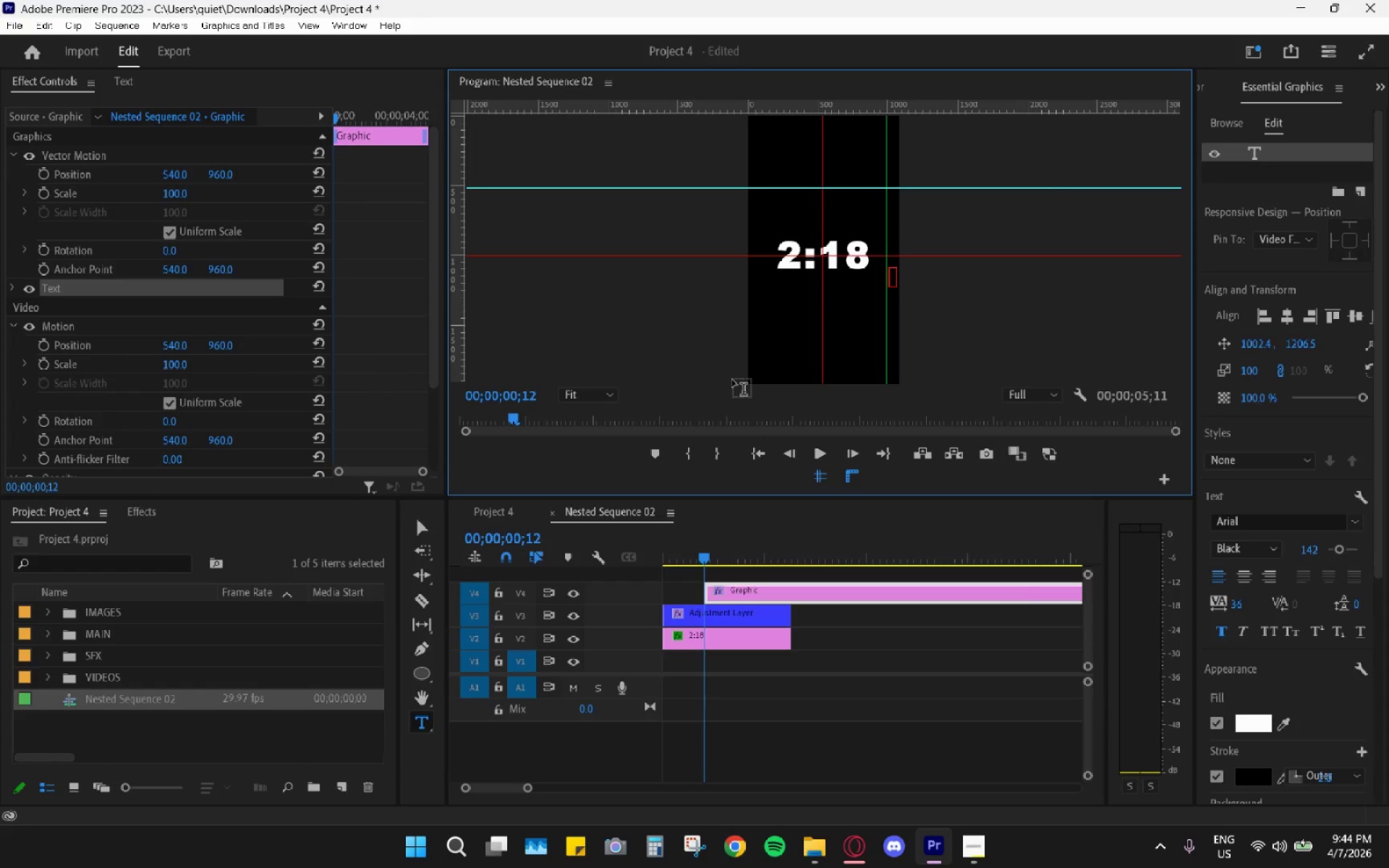 
key(Control+Z)
 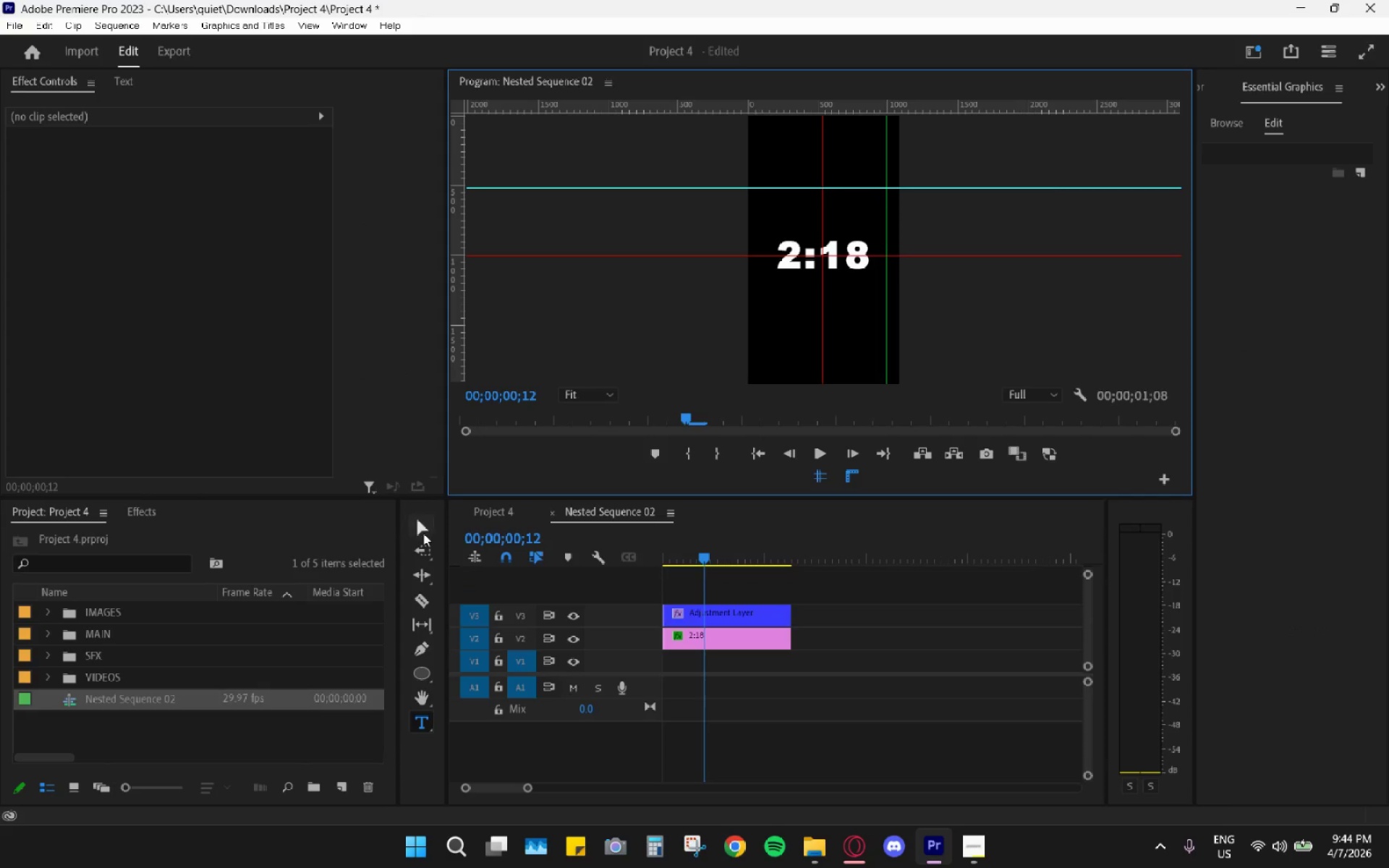 
left_click([422, 532])
 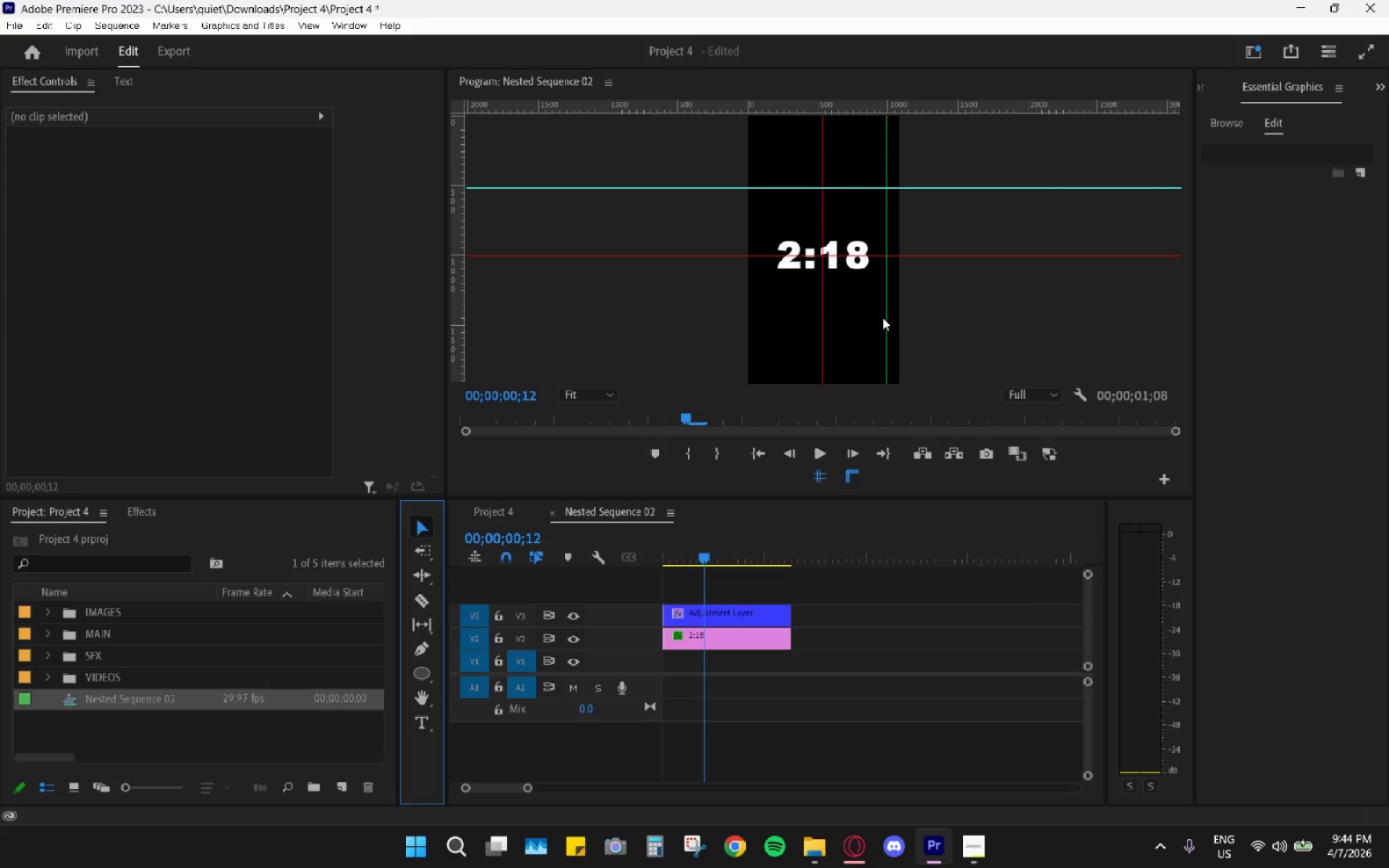 
left_click_drag(start_coordinate=[888, 320], to_coordinate=[446, 286])
 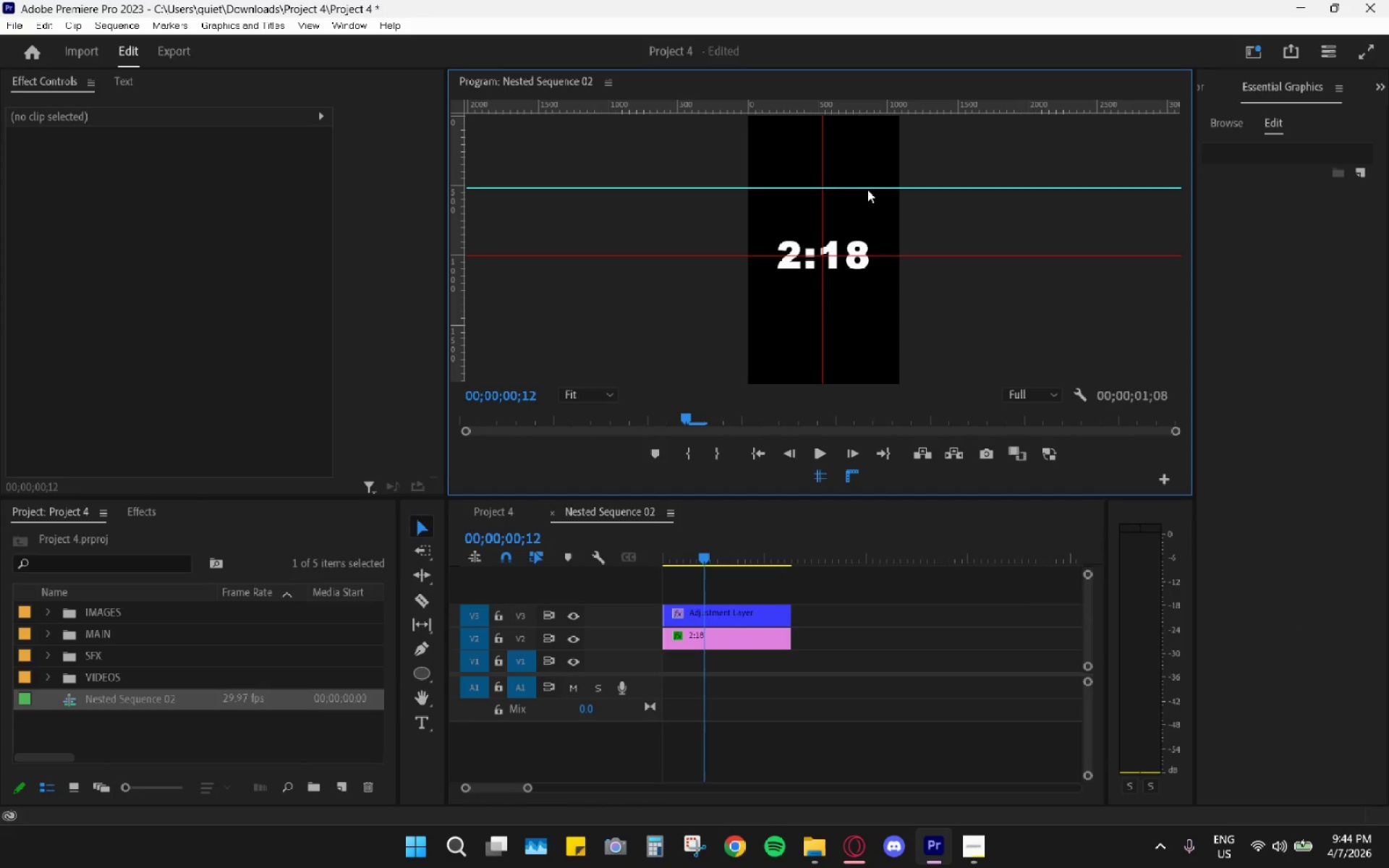 
left_click_drag(start_coordinate=[869, 188], to_coordinate=[881, 106])
 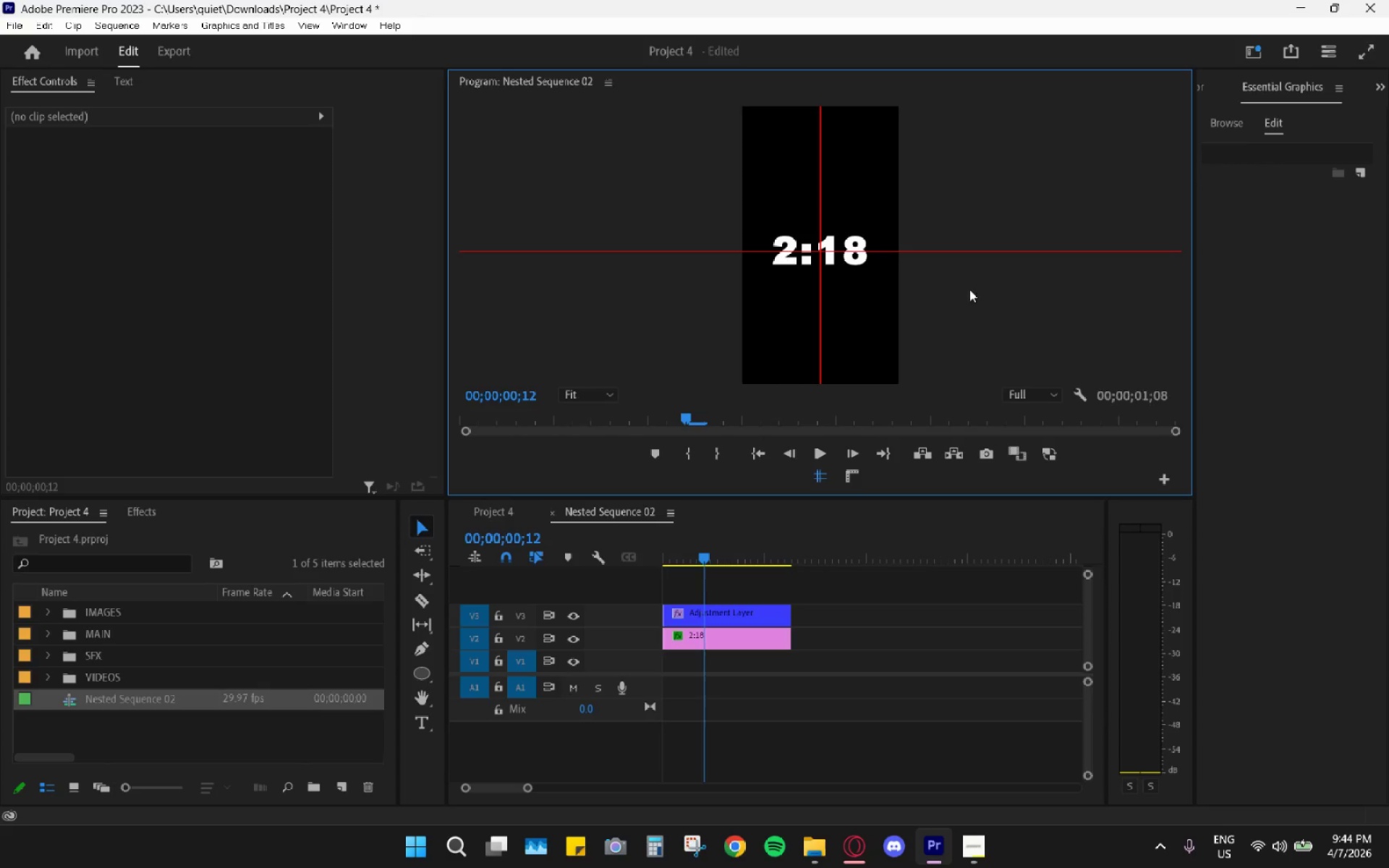 
wait(7.53)
 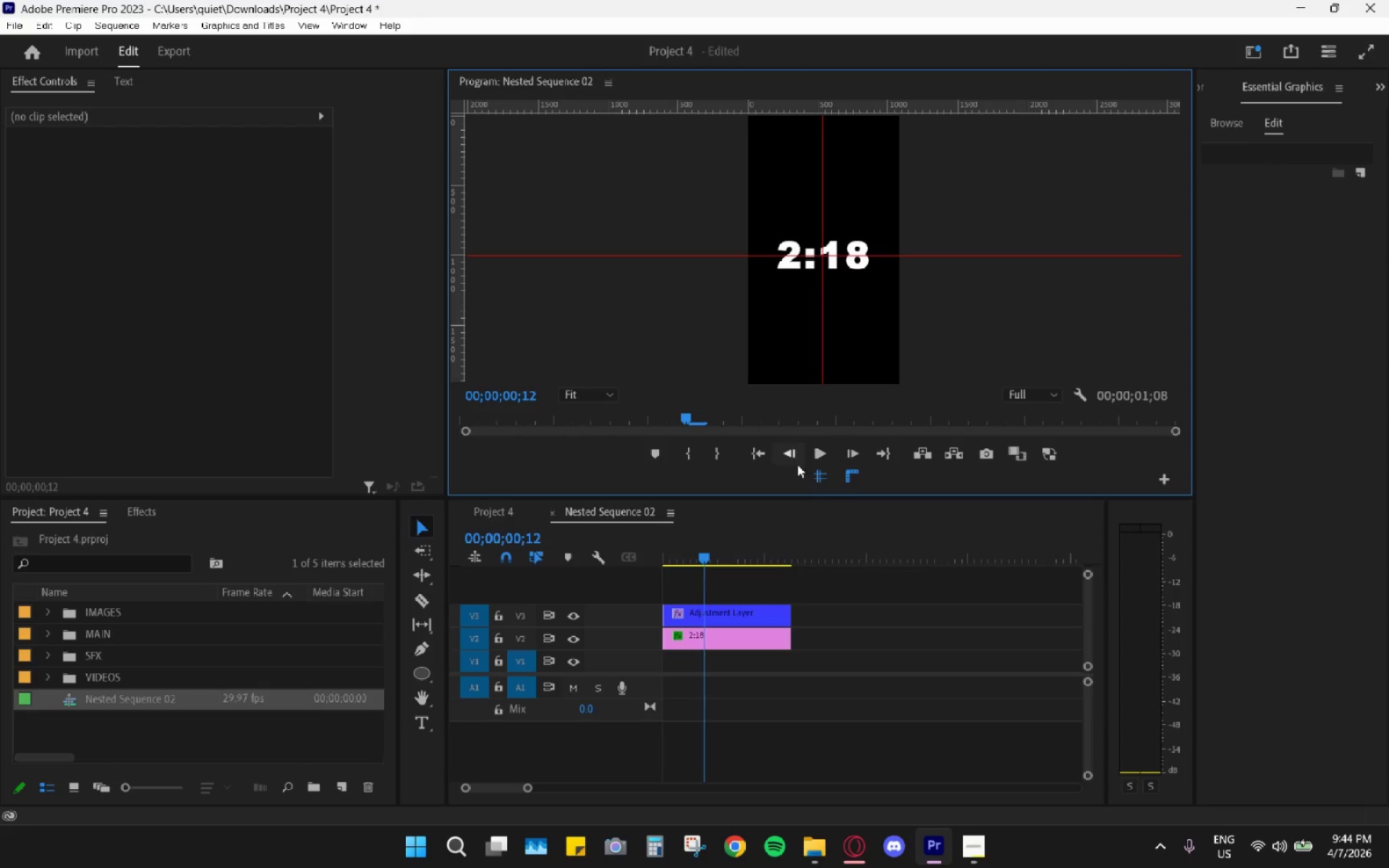 
left_click([742, 623])
 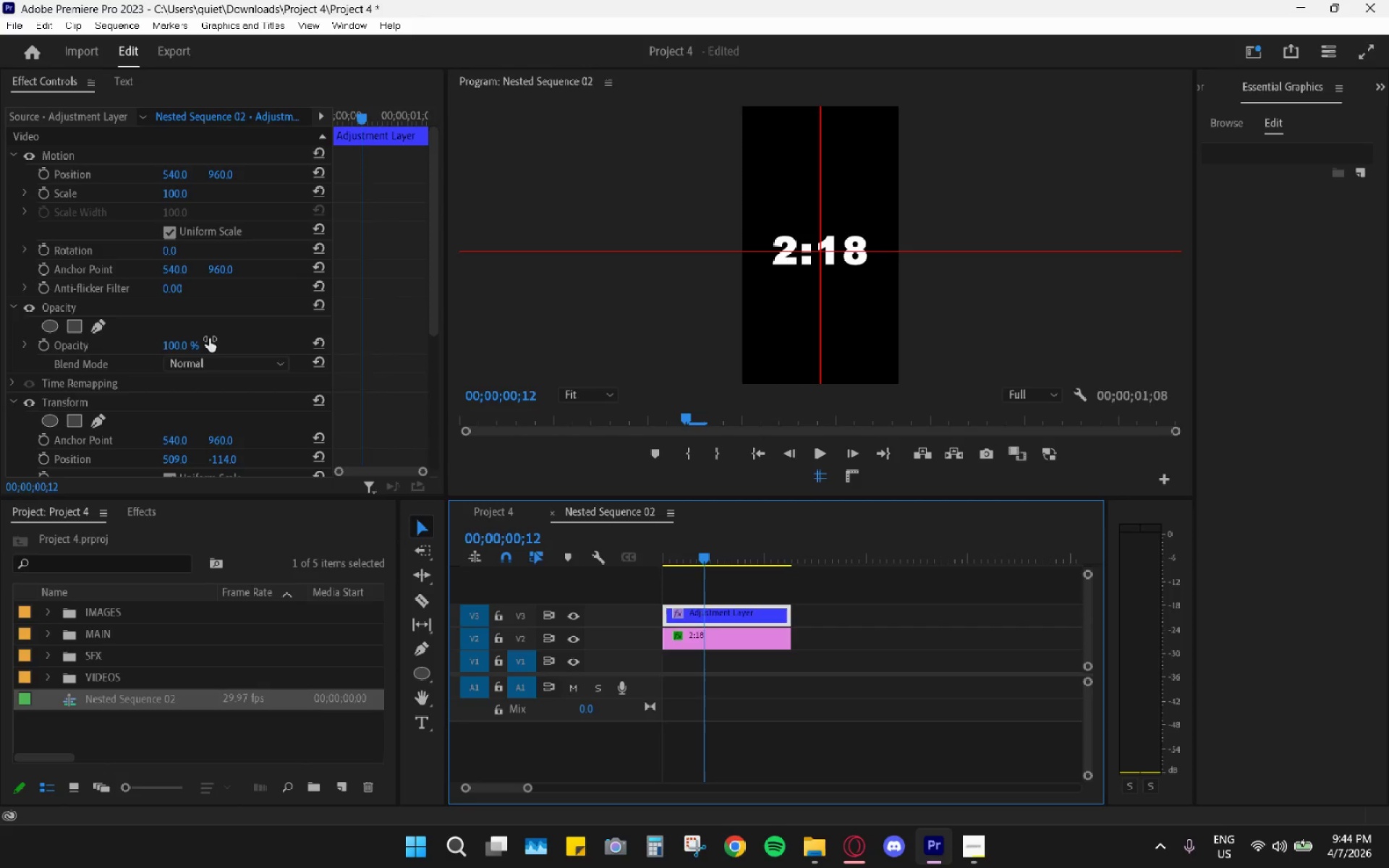 
scroll: coordinate [206, 359], scroll_direction: down, amount: 7.0
 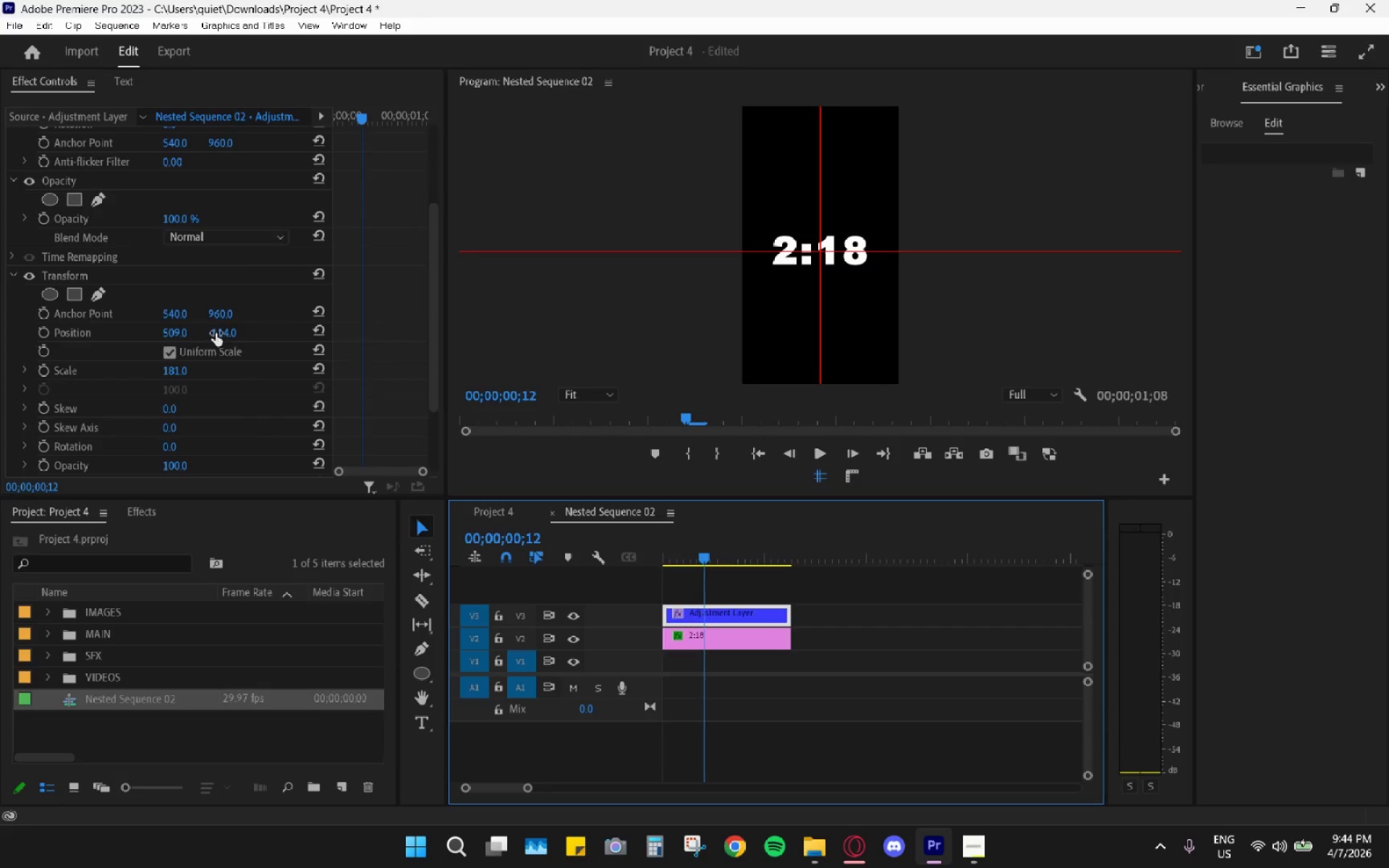 
left_click_drag(start_coordinate=[218, 333], to_coordinate=[251, 326])
 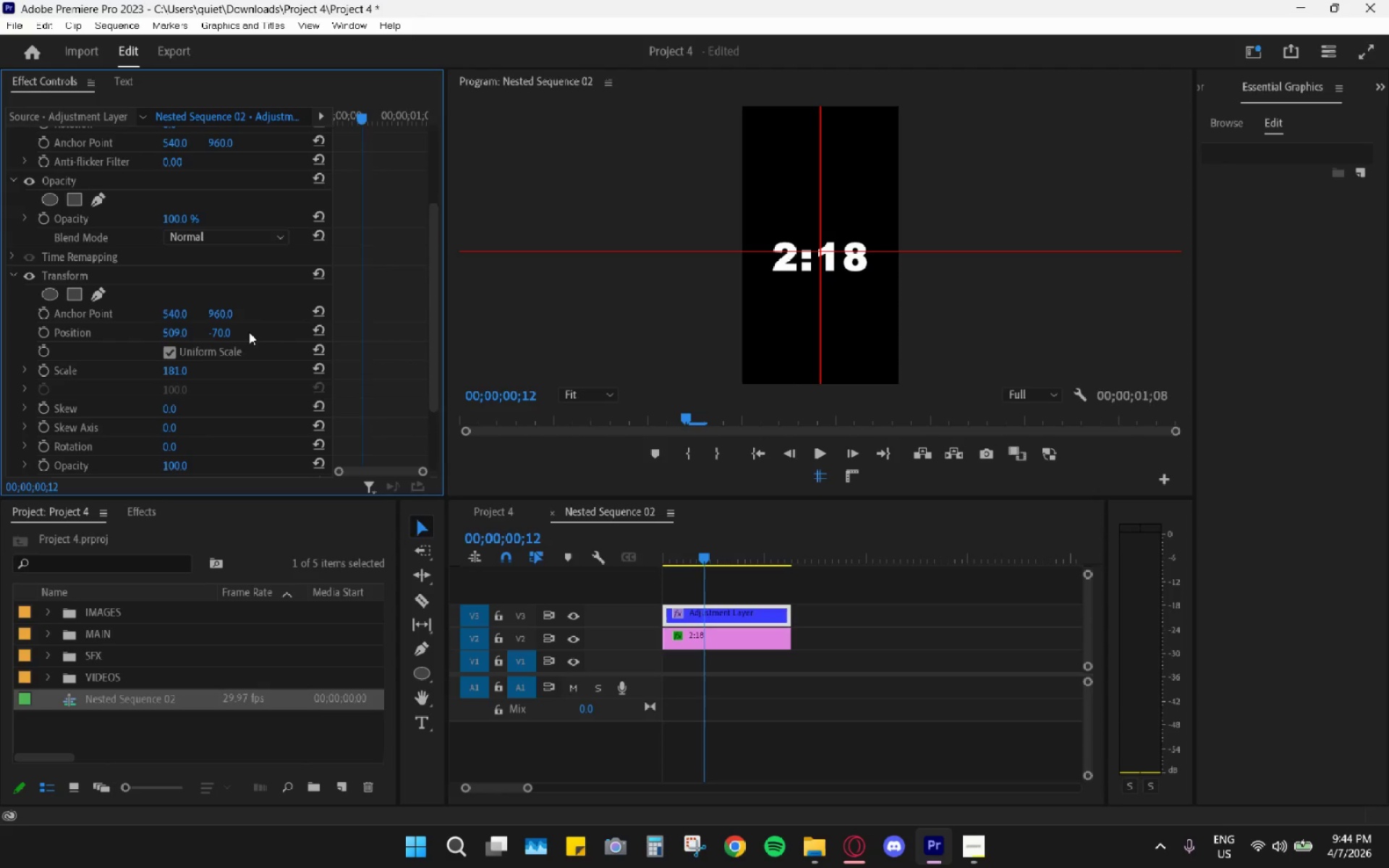 
key(Control+Z)
 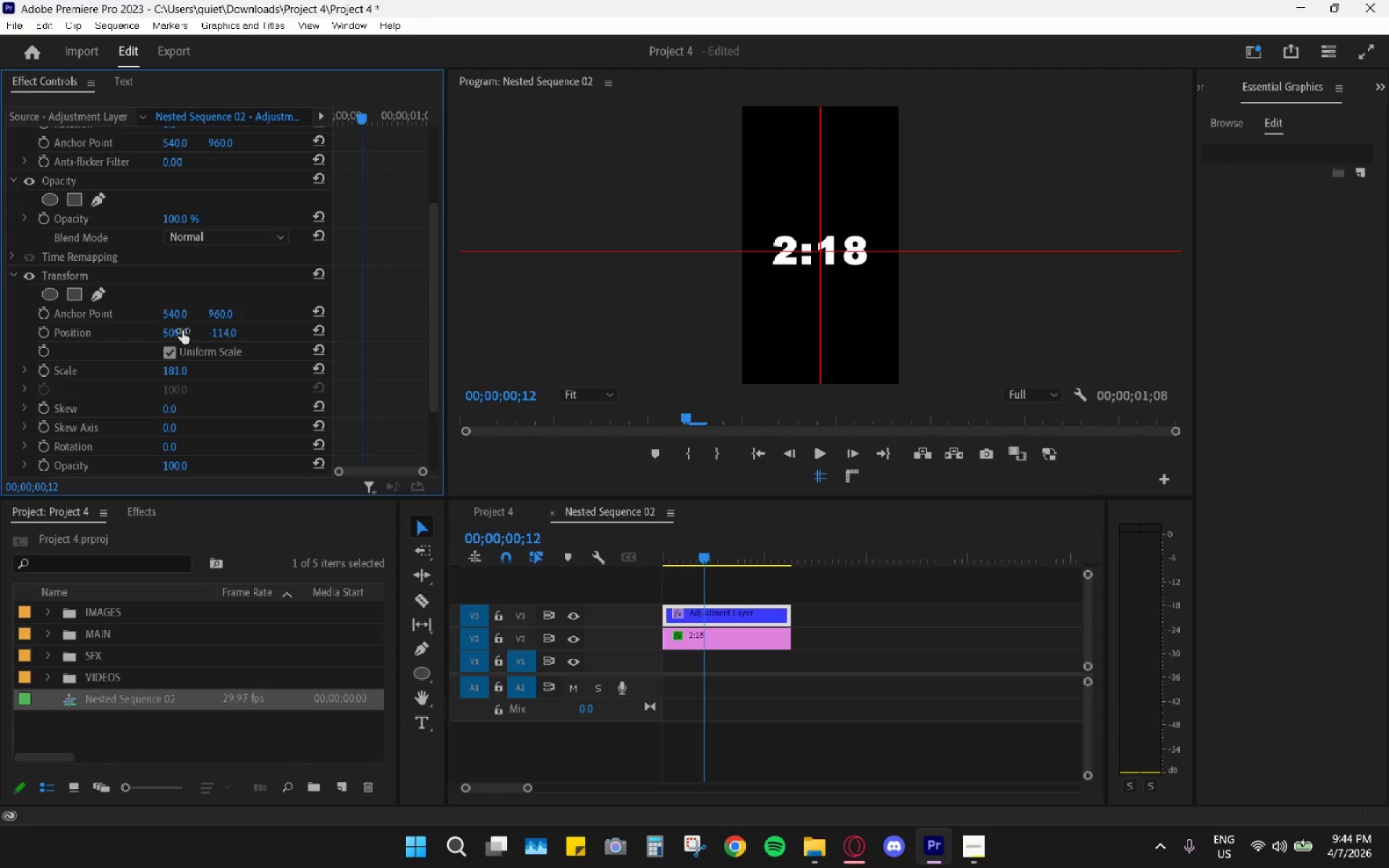 
left_click_drag(start_coordinate=[179, 330], to_coordinate=[193, 328])
 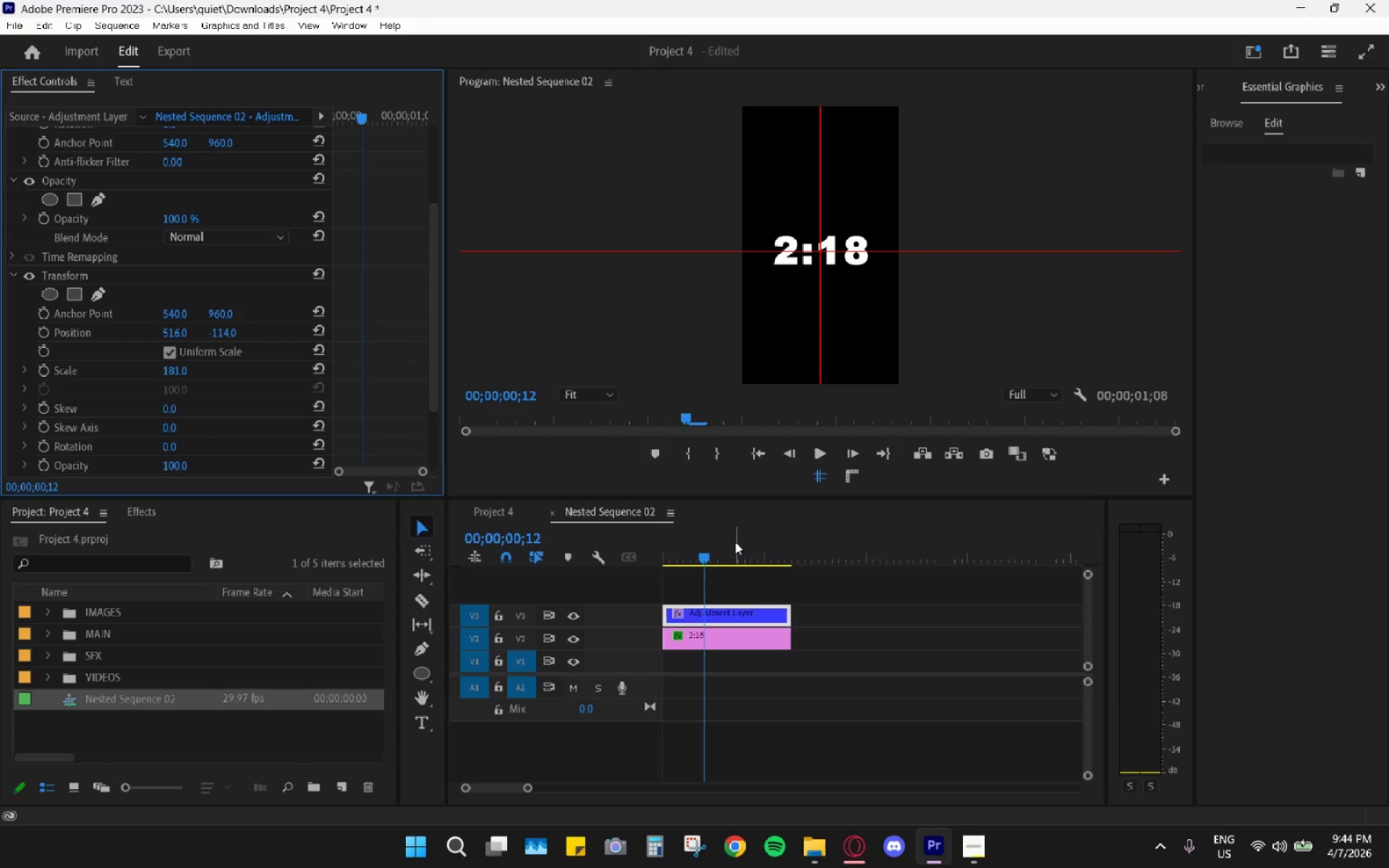 
left_click_drag(start_coordinate=[713, 548], to_coordinate=[643, 584])
 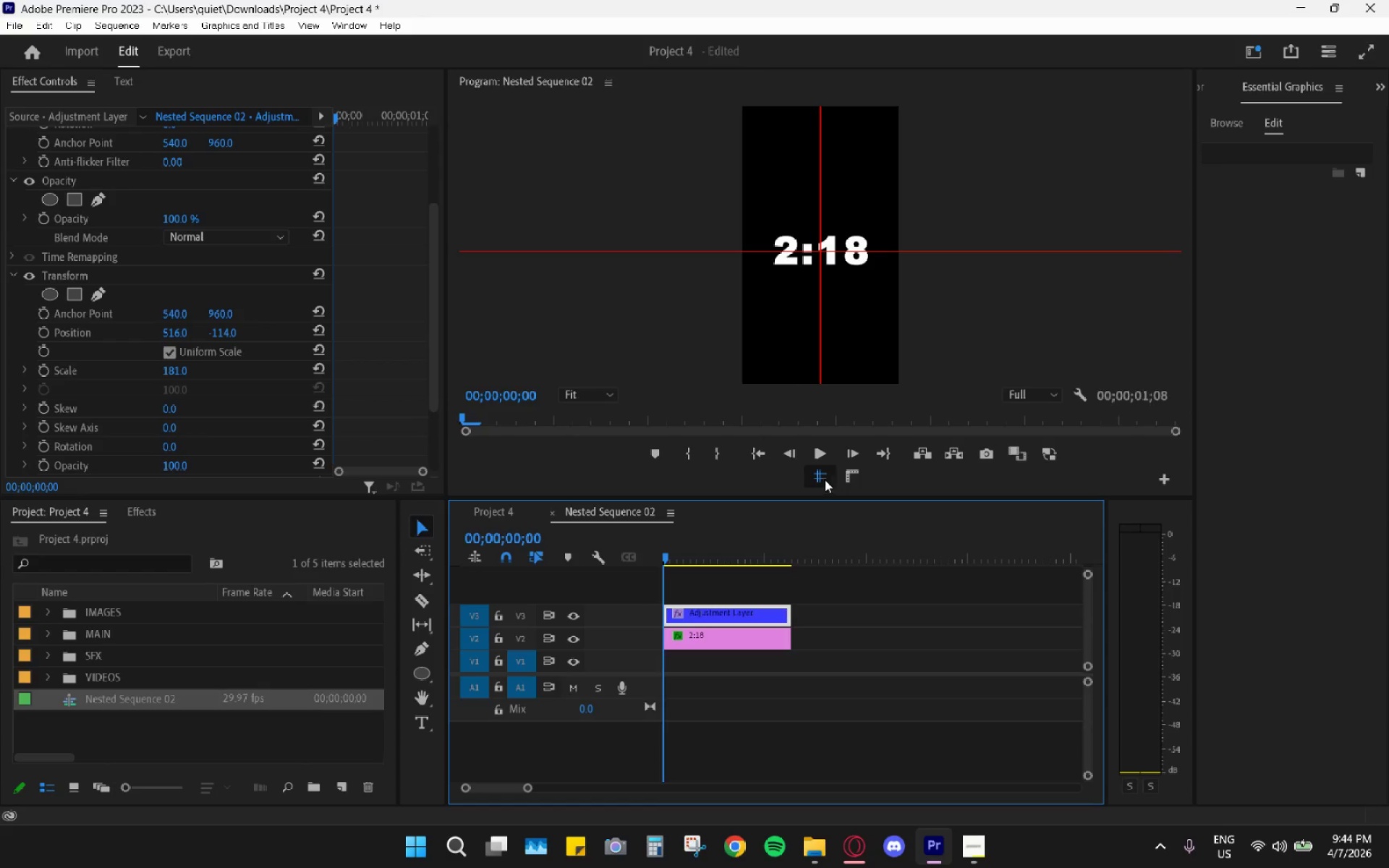 
key(Space)
 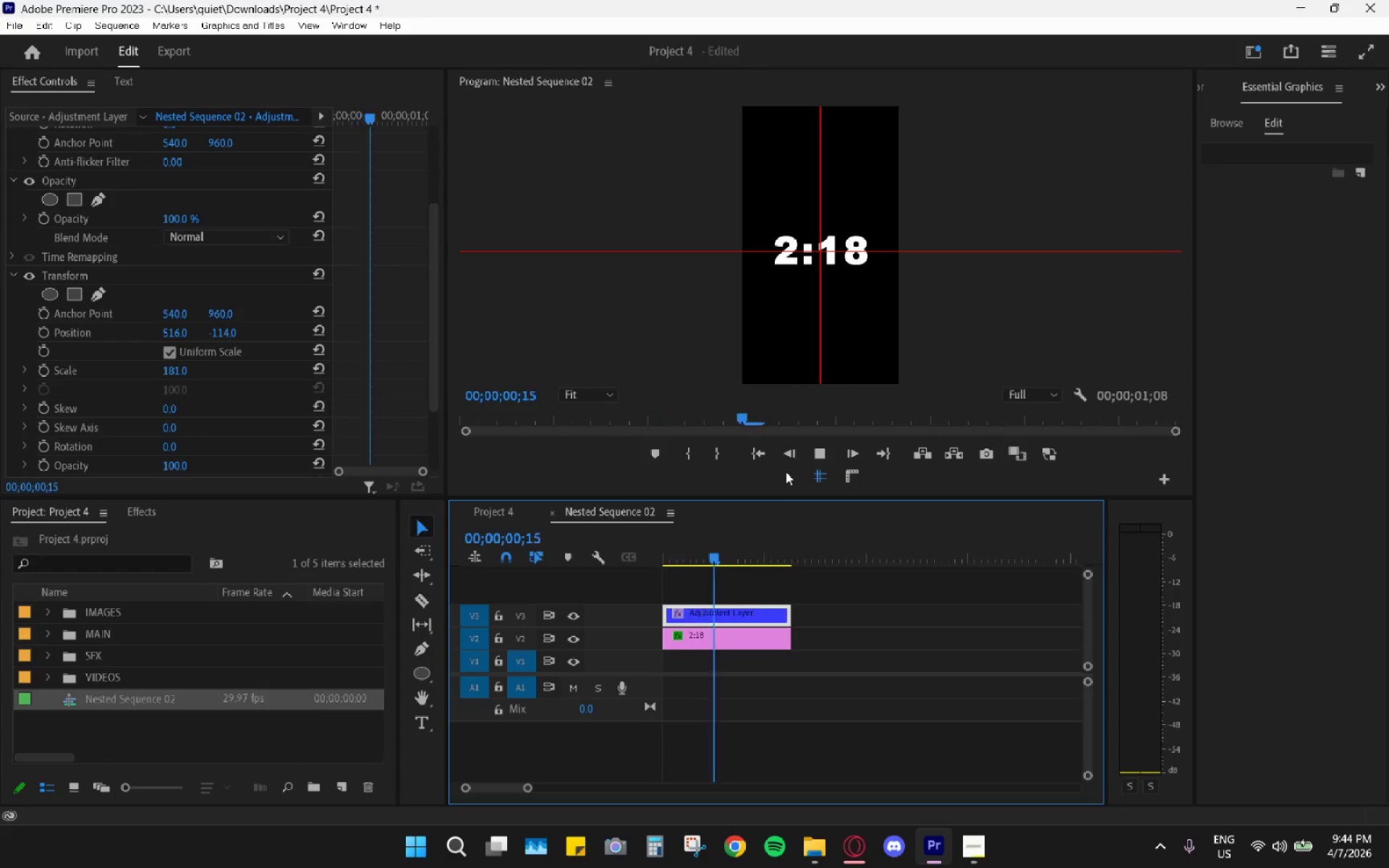 
key(Space)
 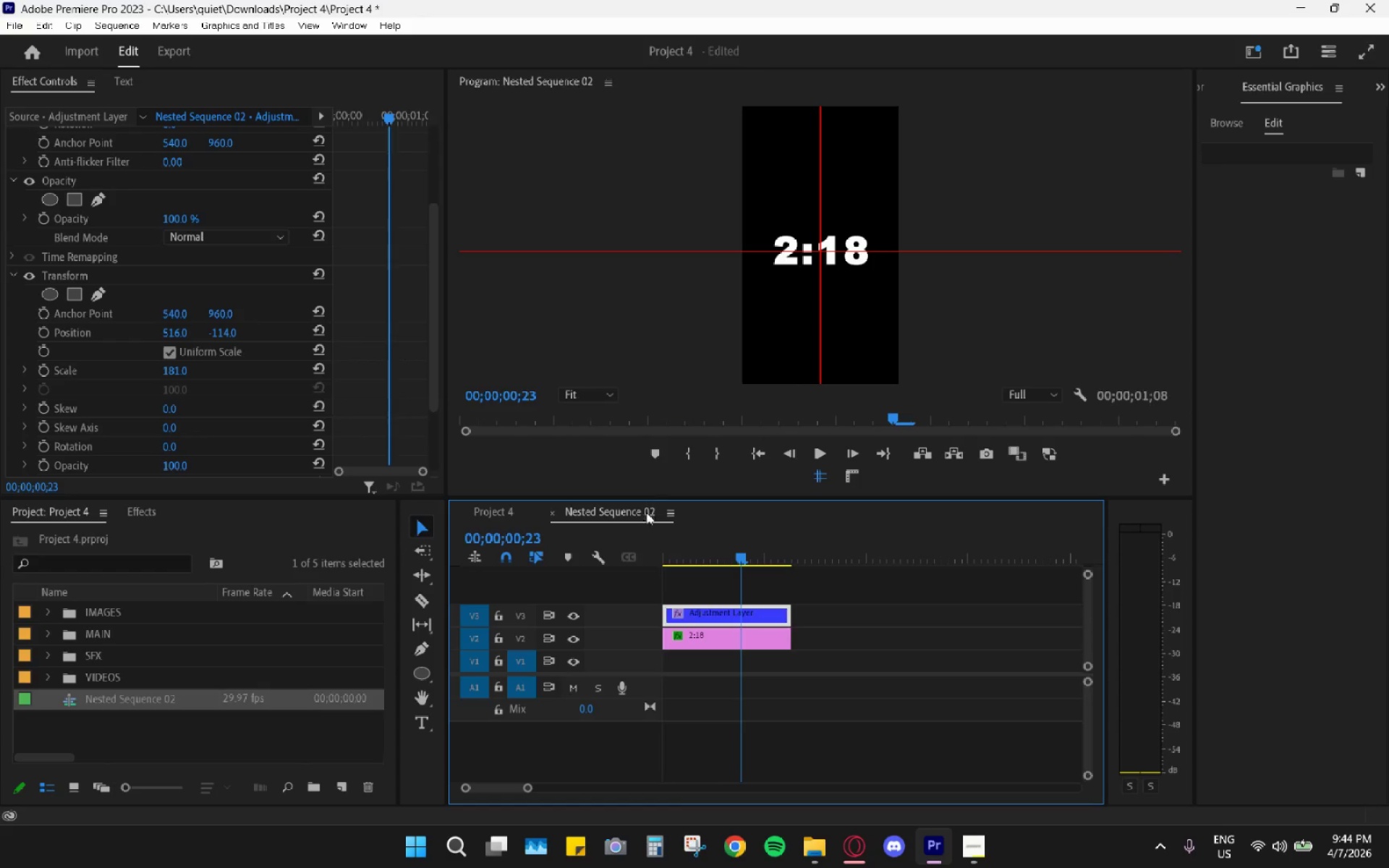 
left_click_drag(start_coordinate=[725, 556], to_coordinate=[689, 571])
 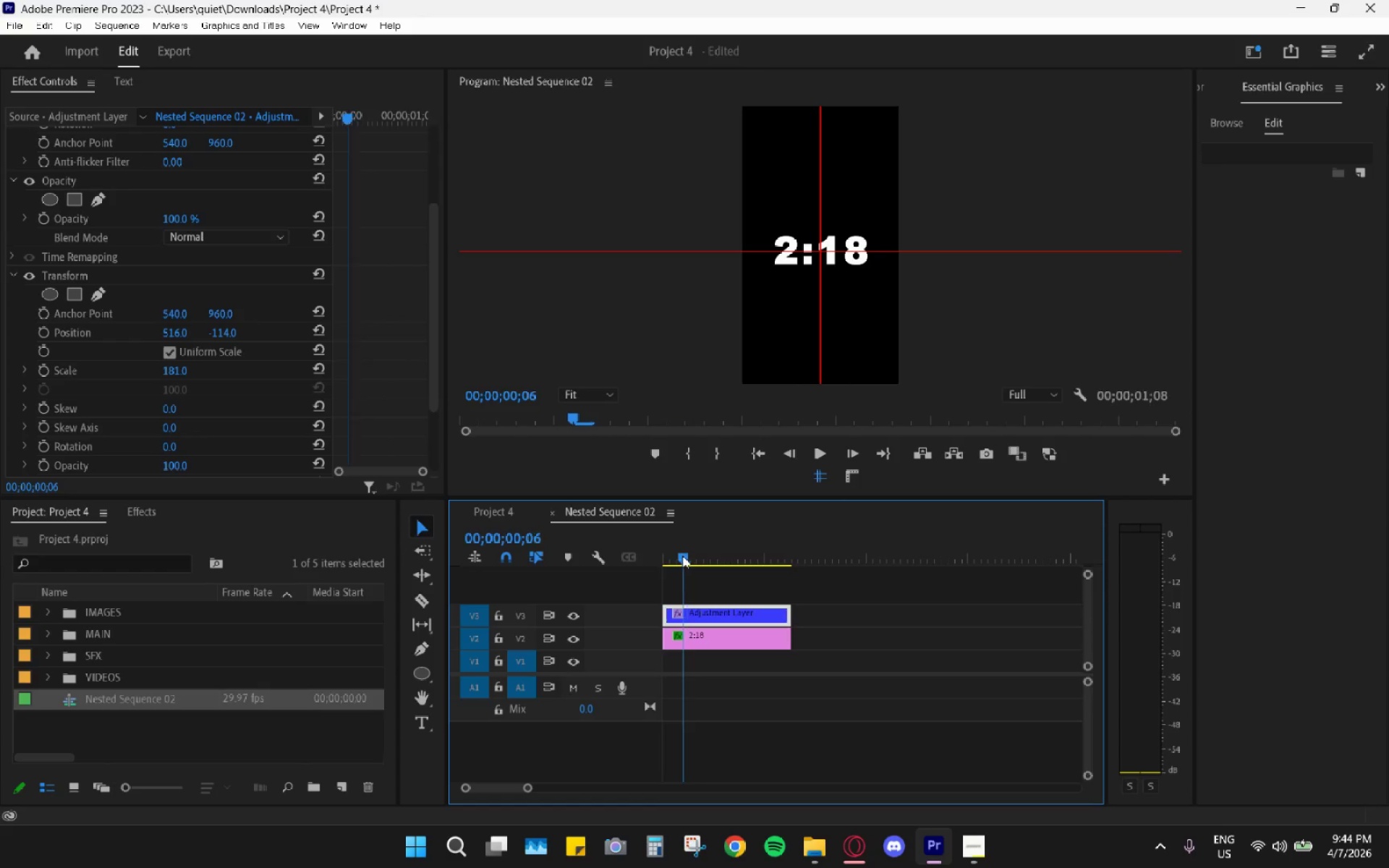 
left_click([688, 608])
 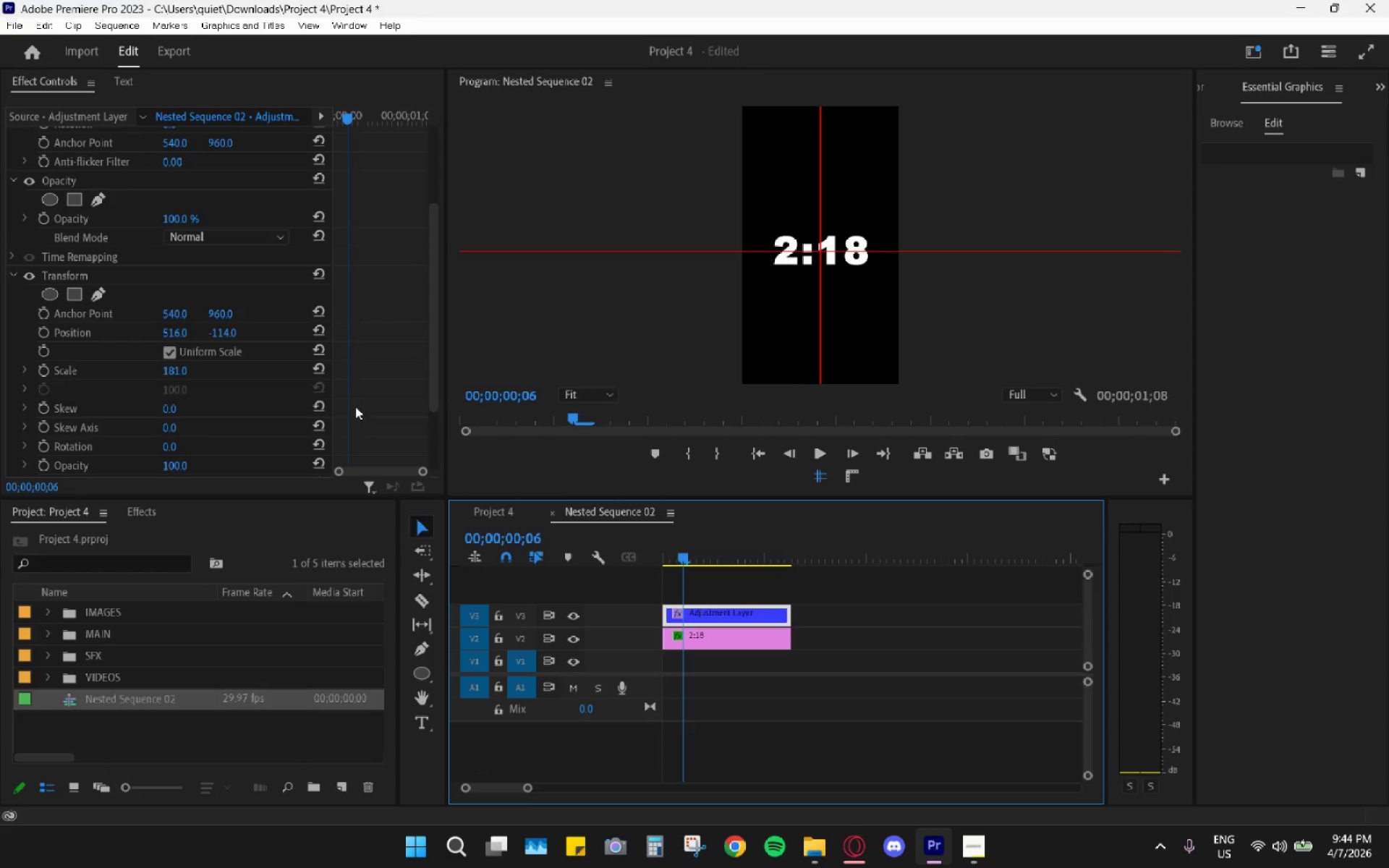 
scroll: coordinate [401, 398], scroll_direction: down, amount: 4.0
 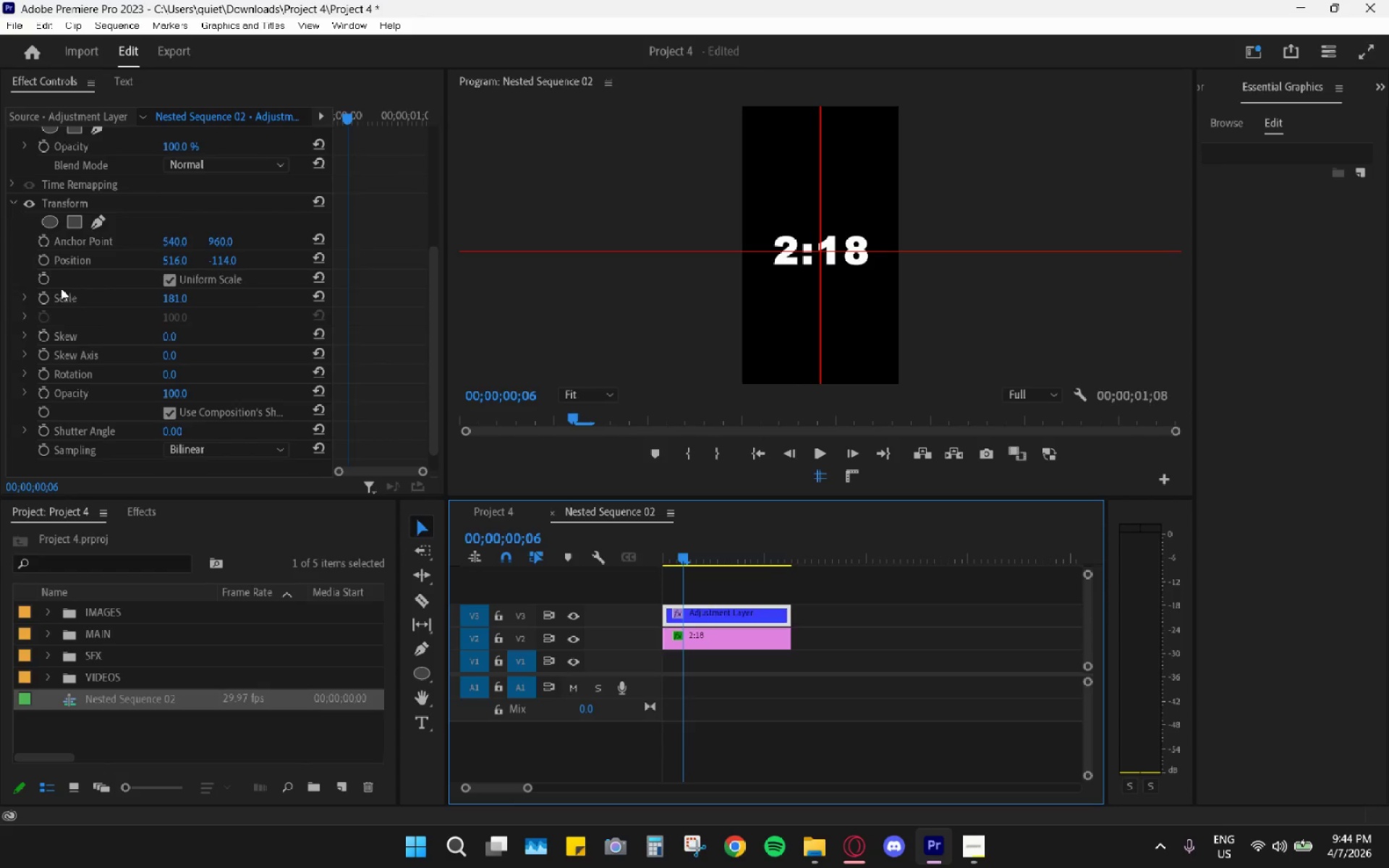 
left_click([46, 296])
 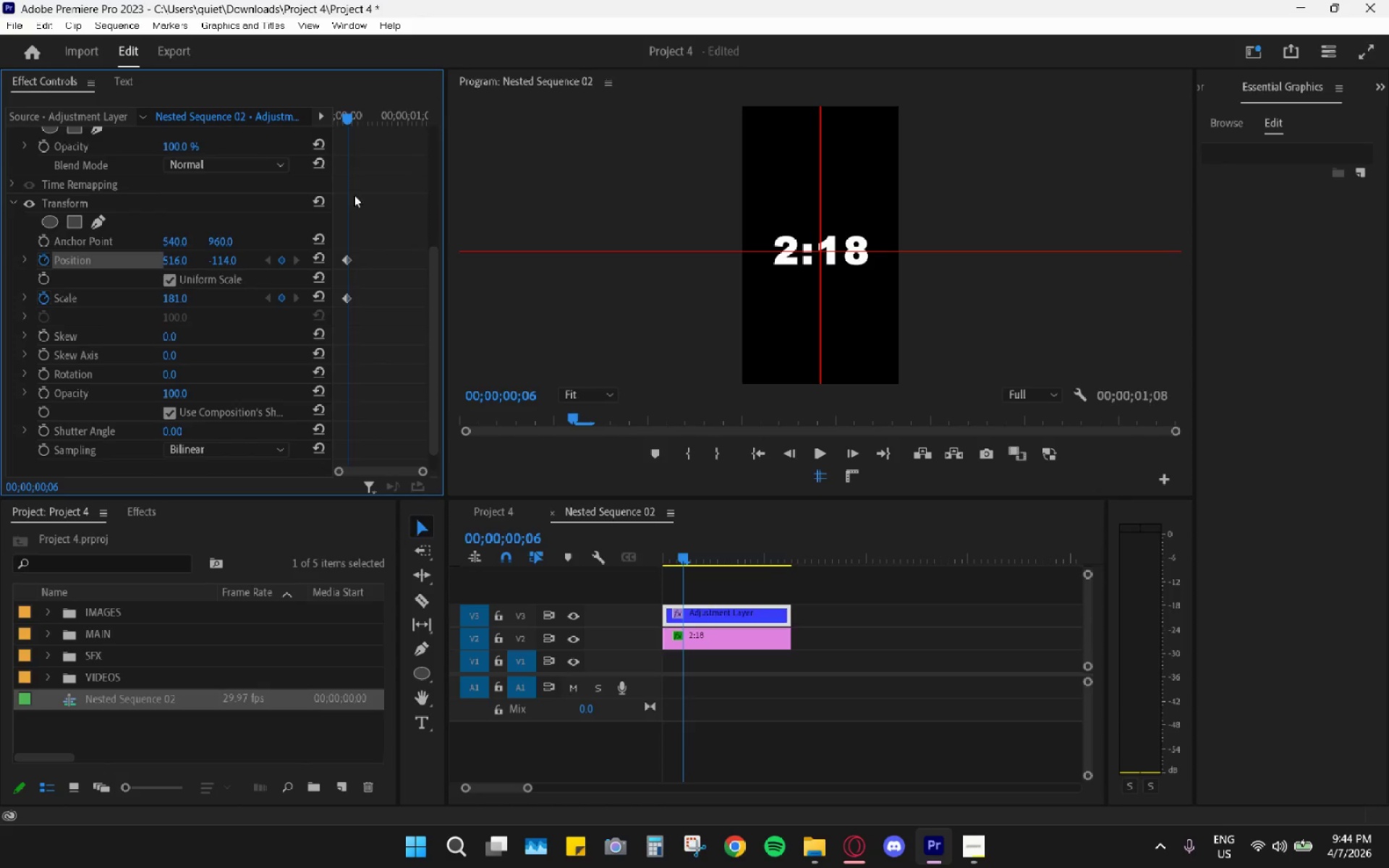 
left_click_drag(start_coordinate=[344, 114], to_coordinate=[307, 110])
 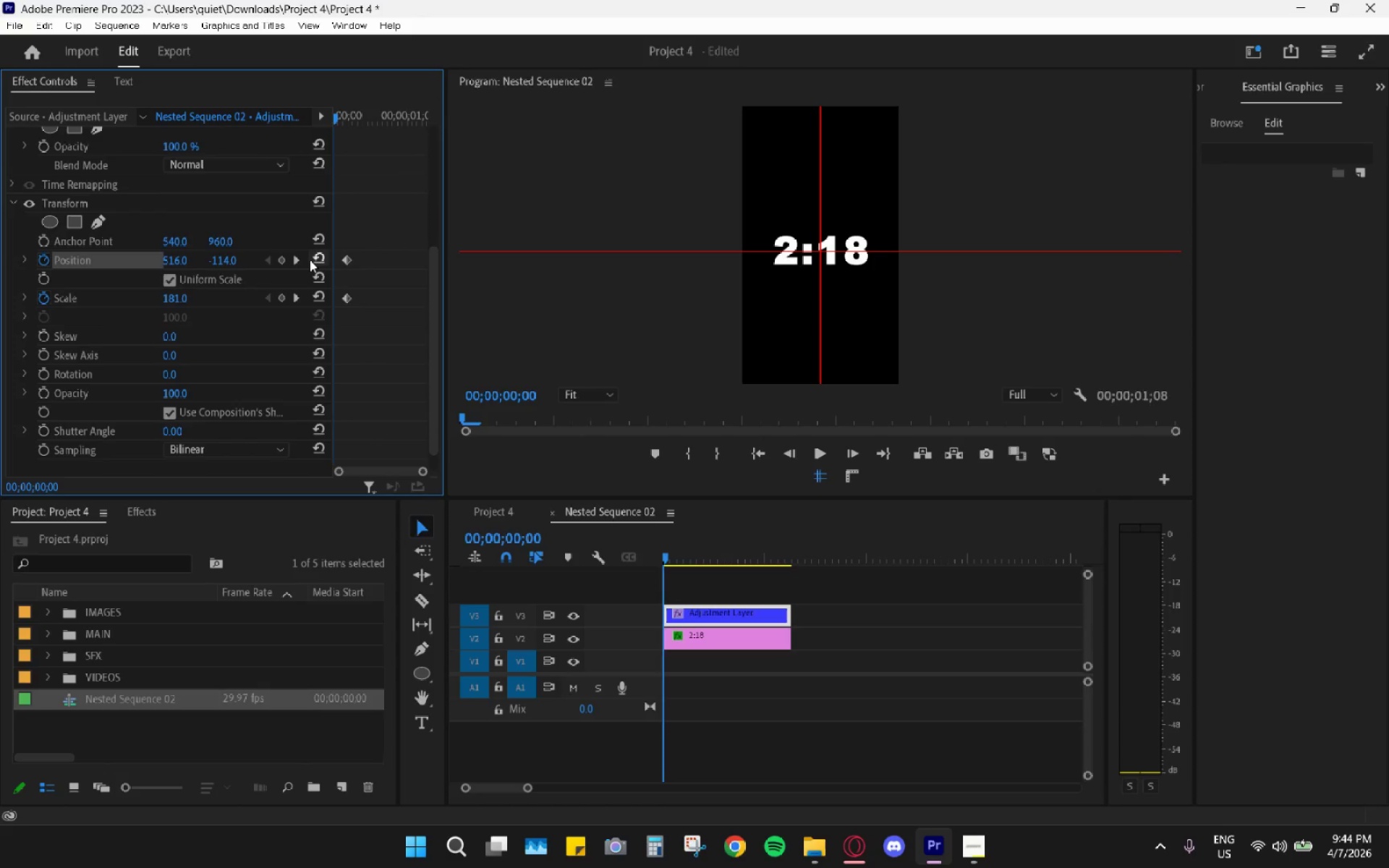 
left_click([314, 261])
 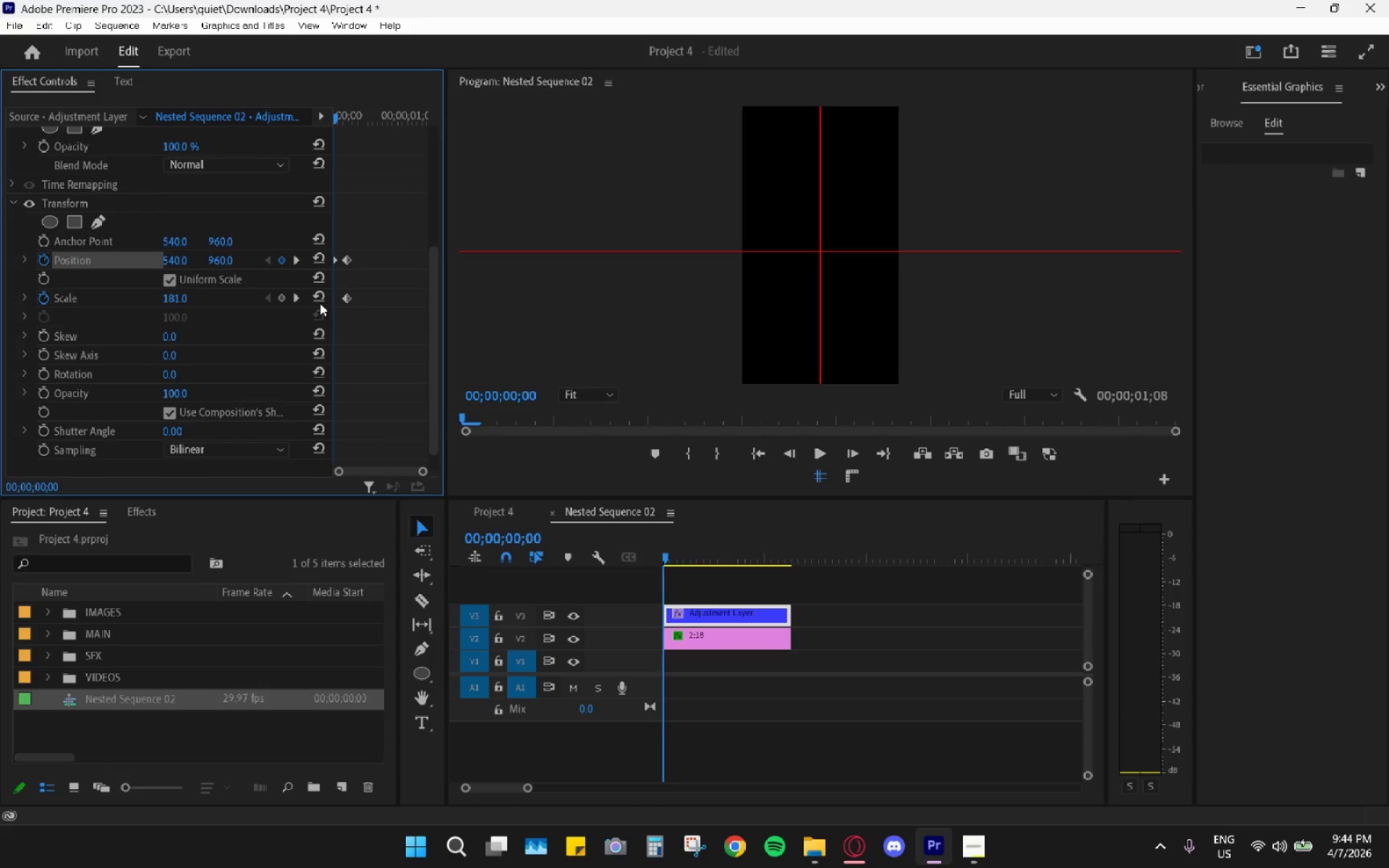 
left_click([319, 295])
 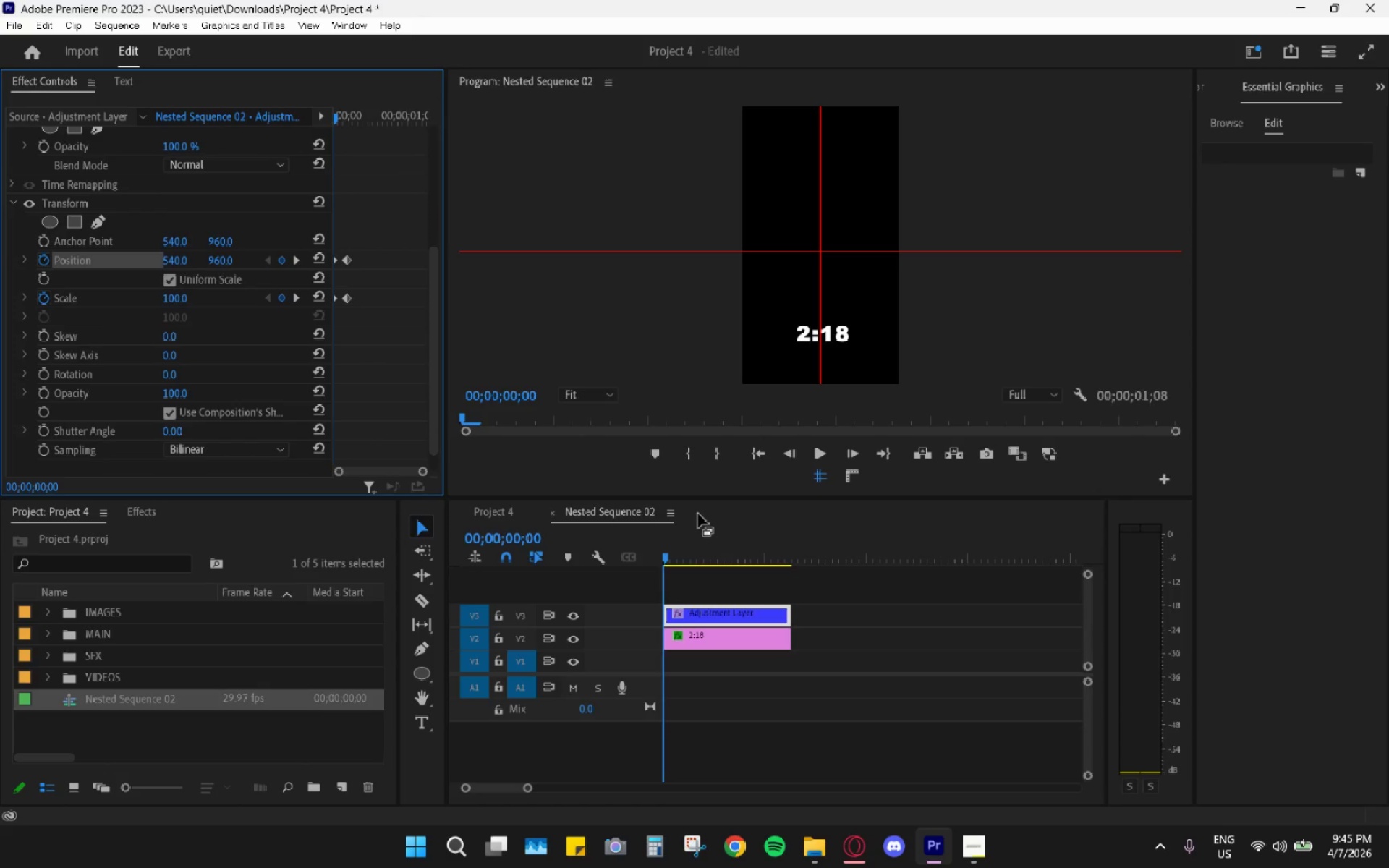 
left_click([514, 512])
 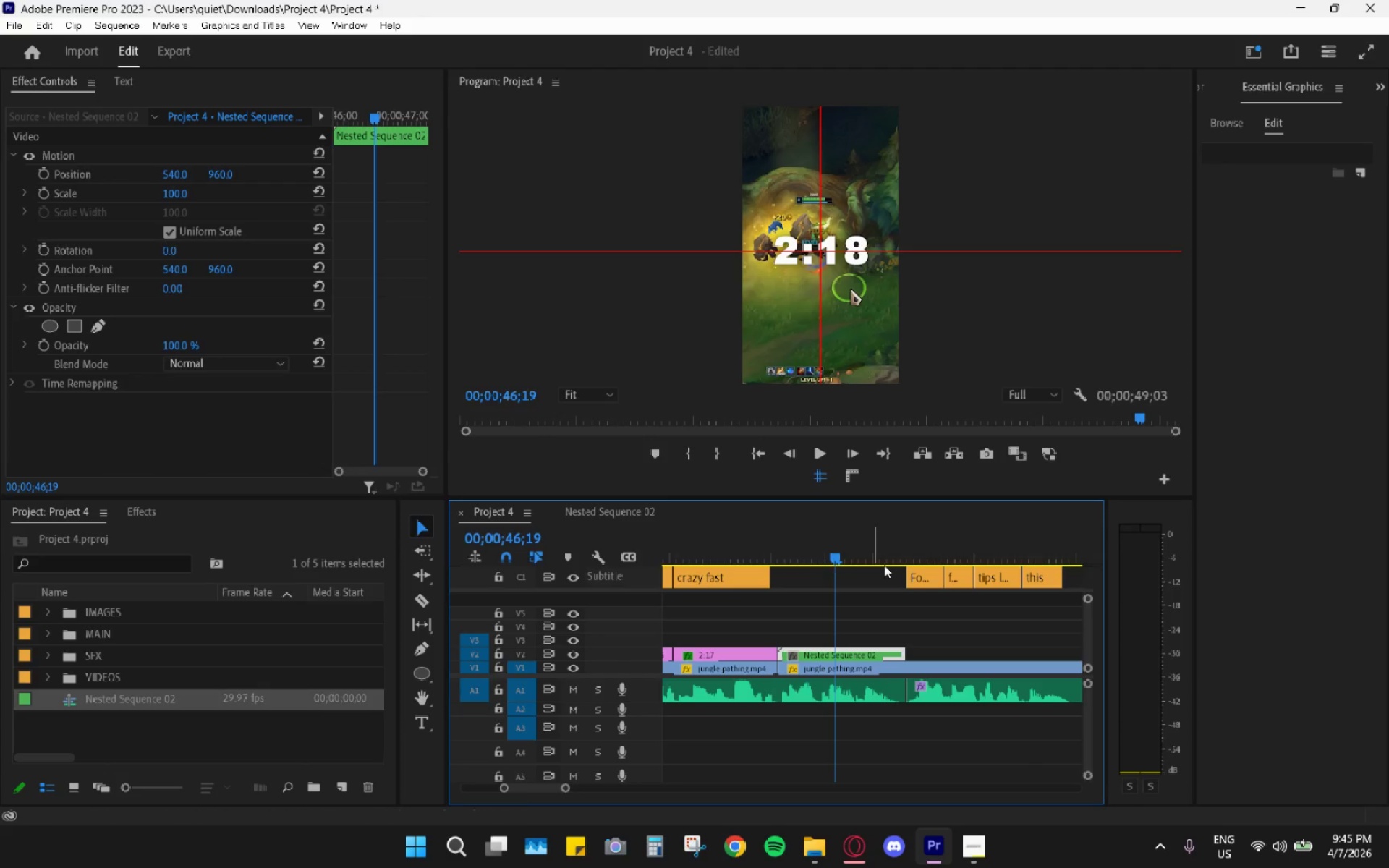 
left_click_drag(start_coordinate=[850, 555], to_coordinate=[773, 553])
 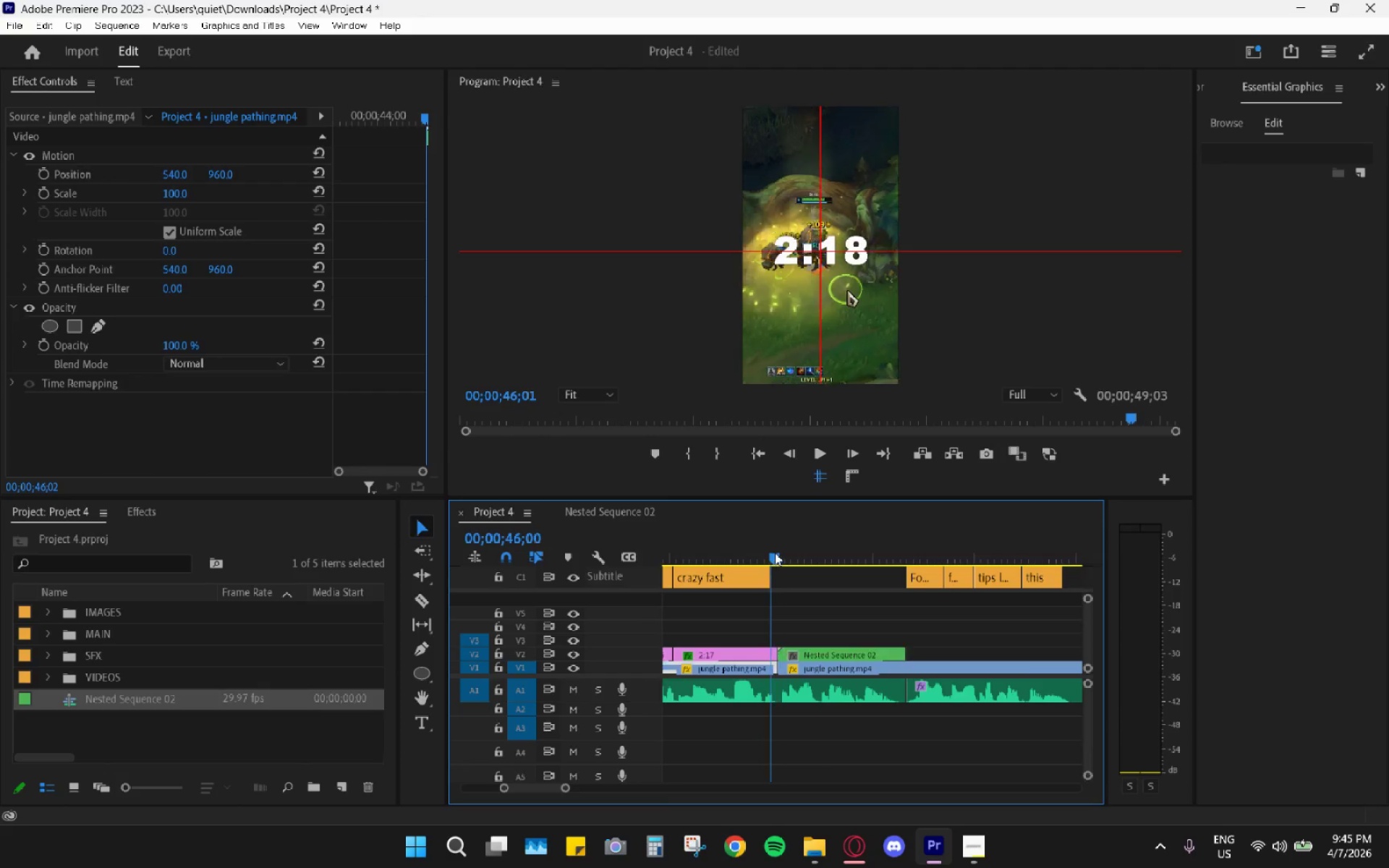 
key(Space)
 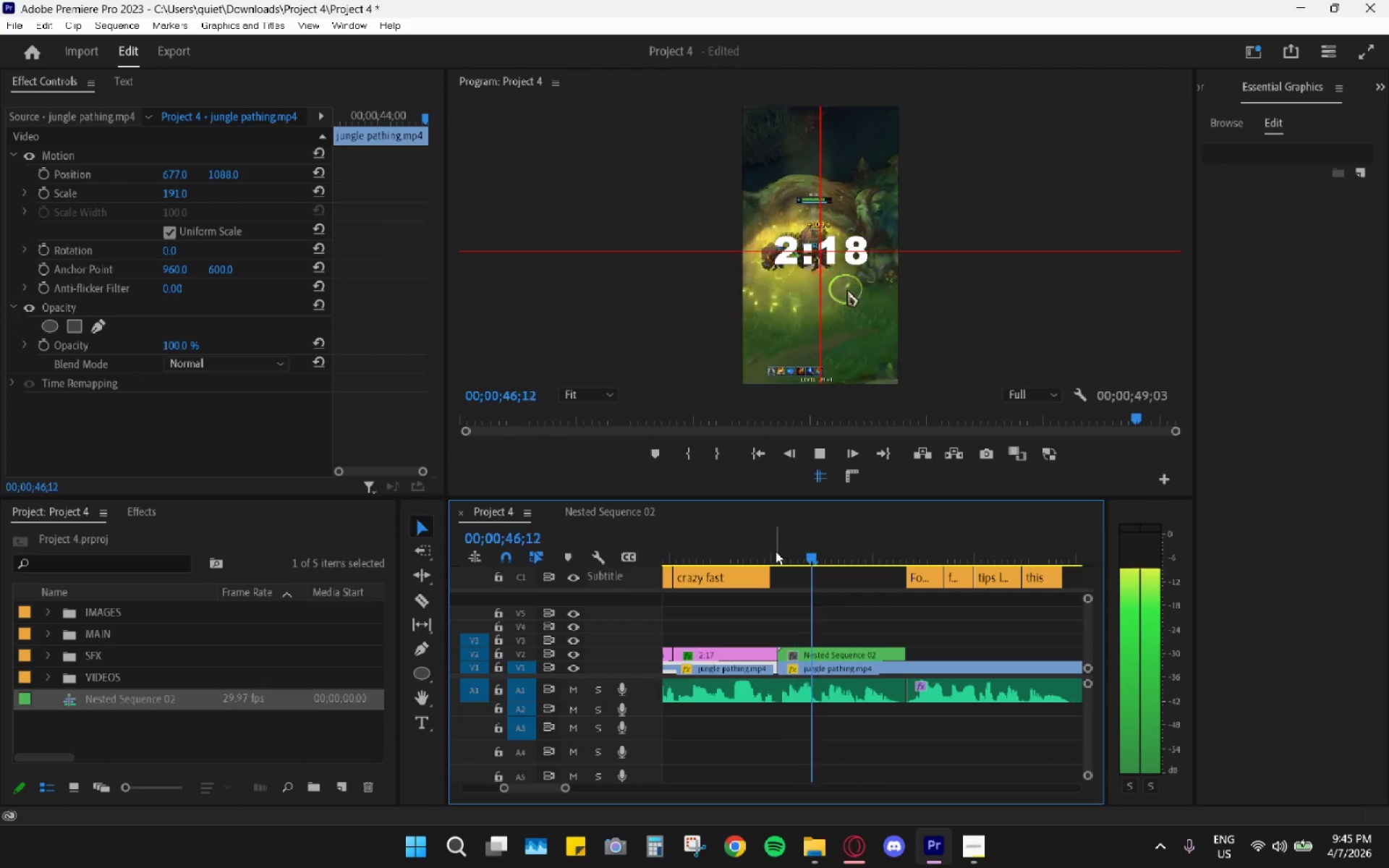 
key(Space)
 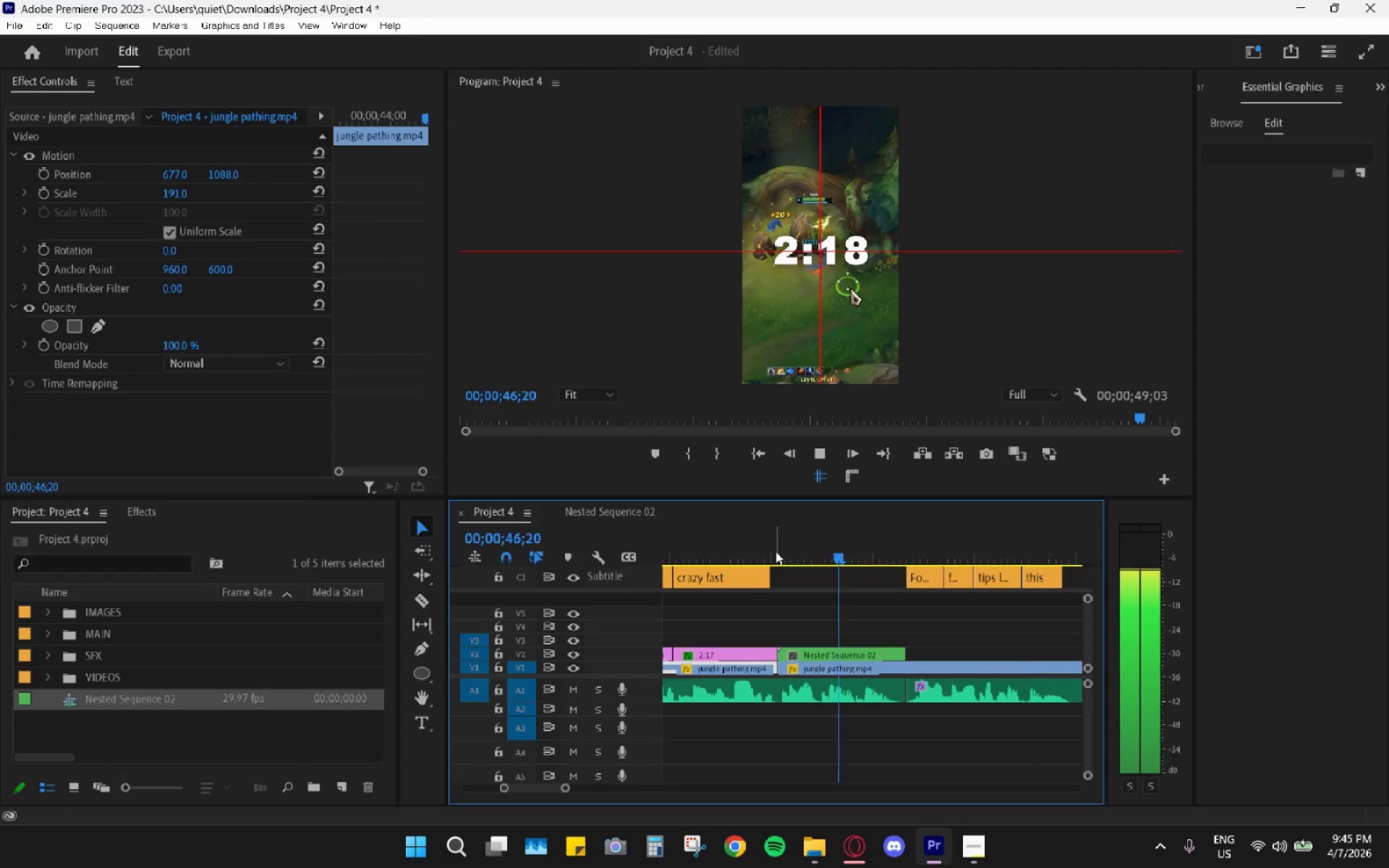 
left_click([776, 551])
 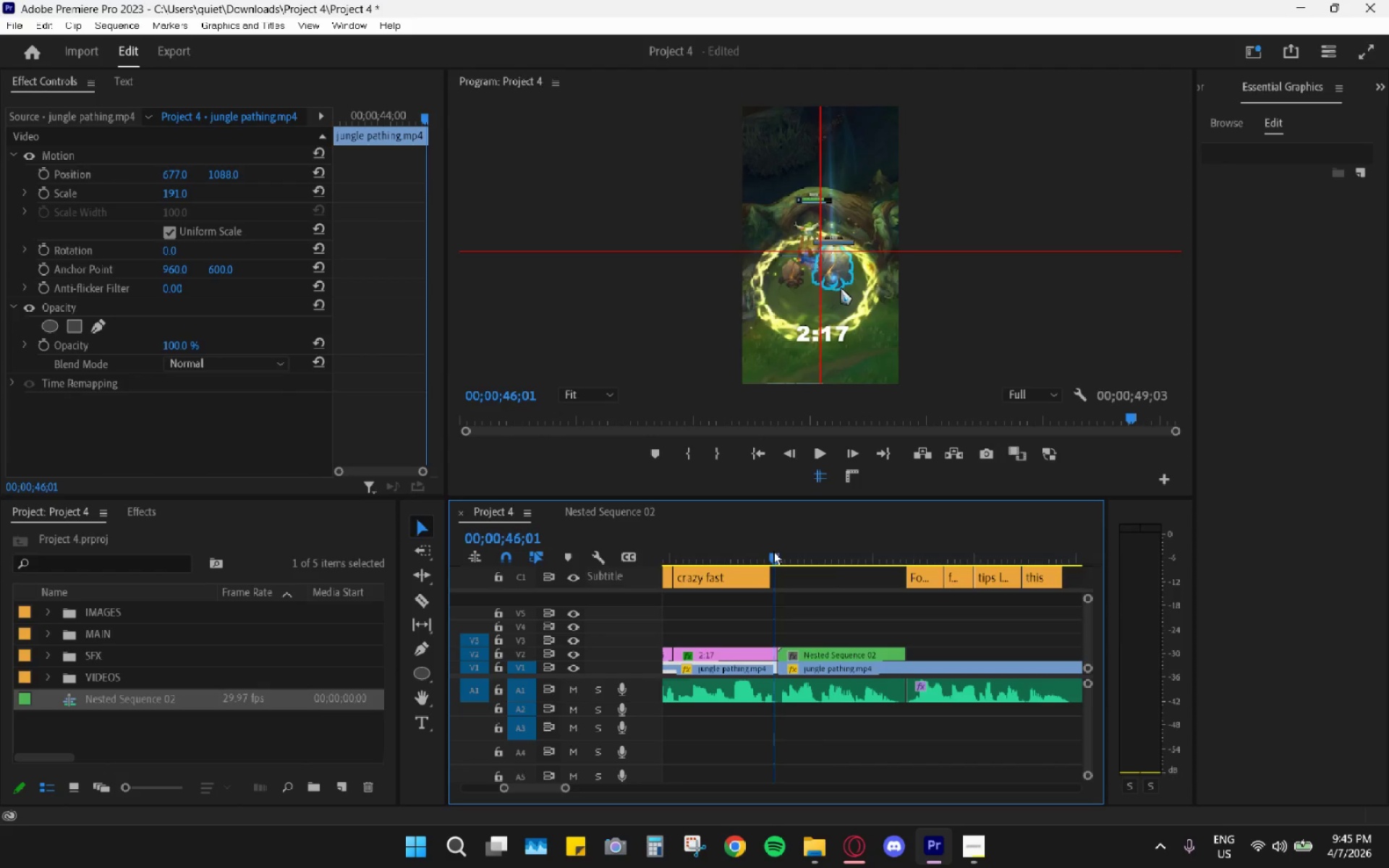 
left_click_drag(start_coordinate=[770, 551], to_coordinate=[718, 556])
 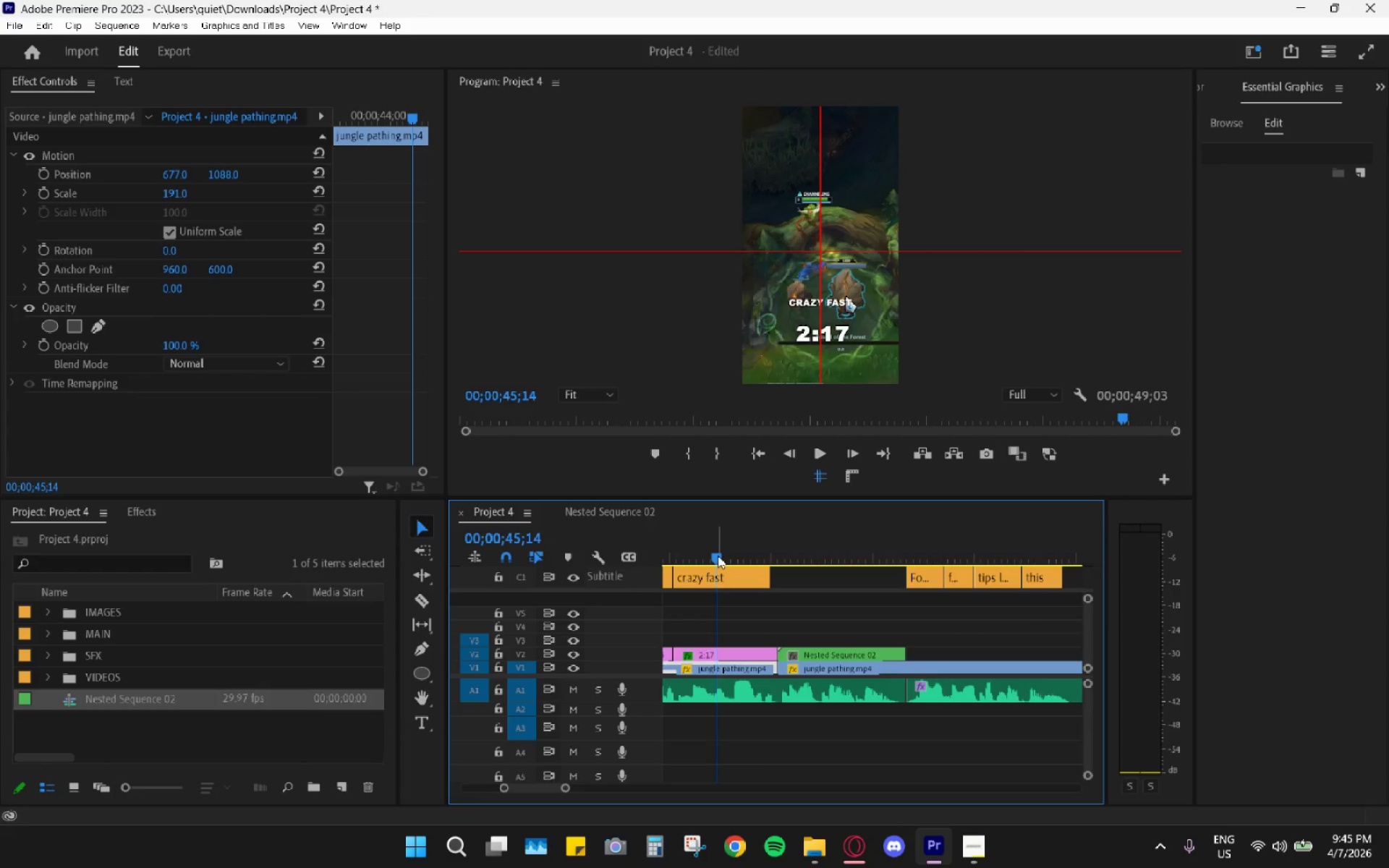 
key(Space)
 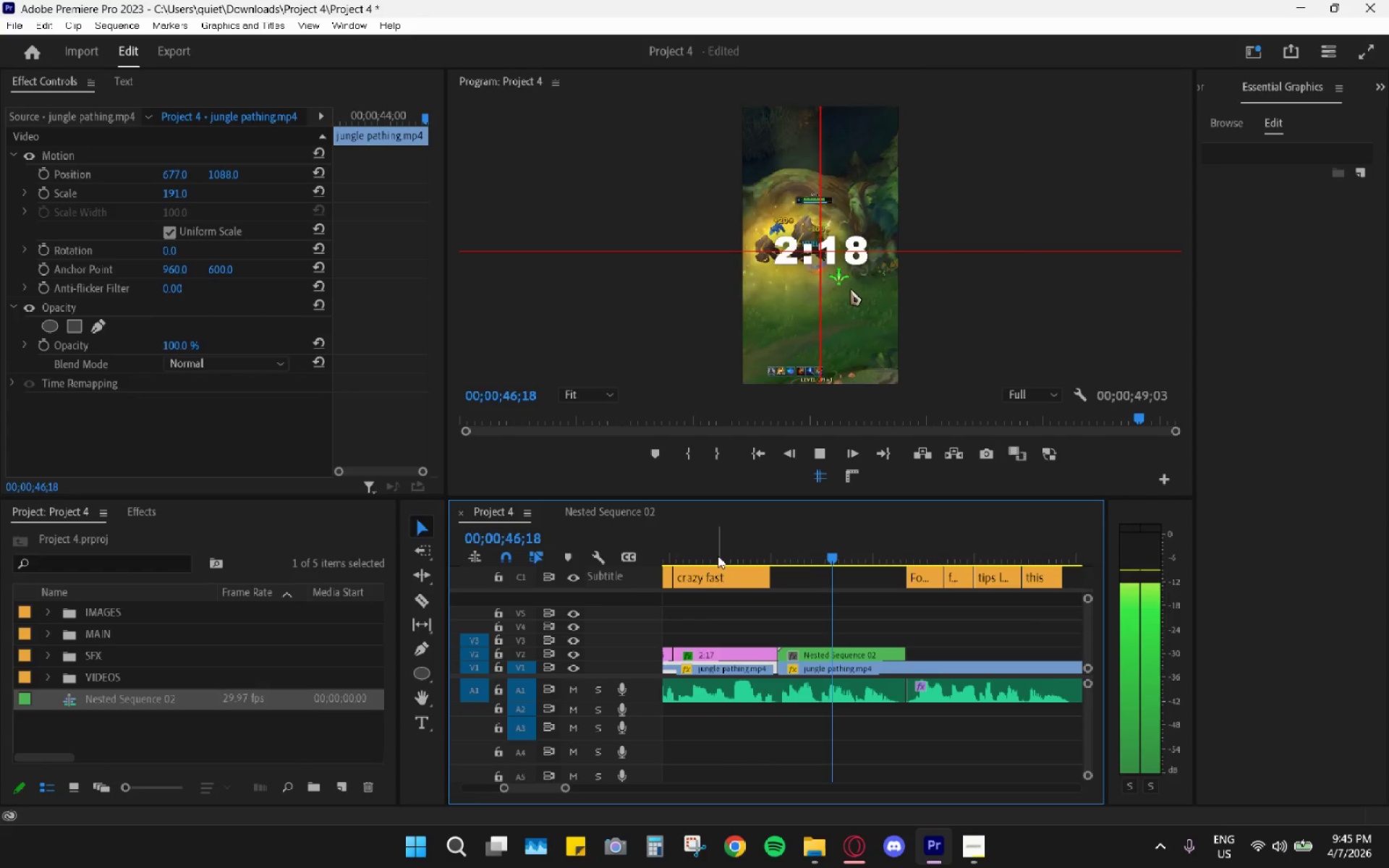 
key(Space)
 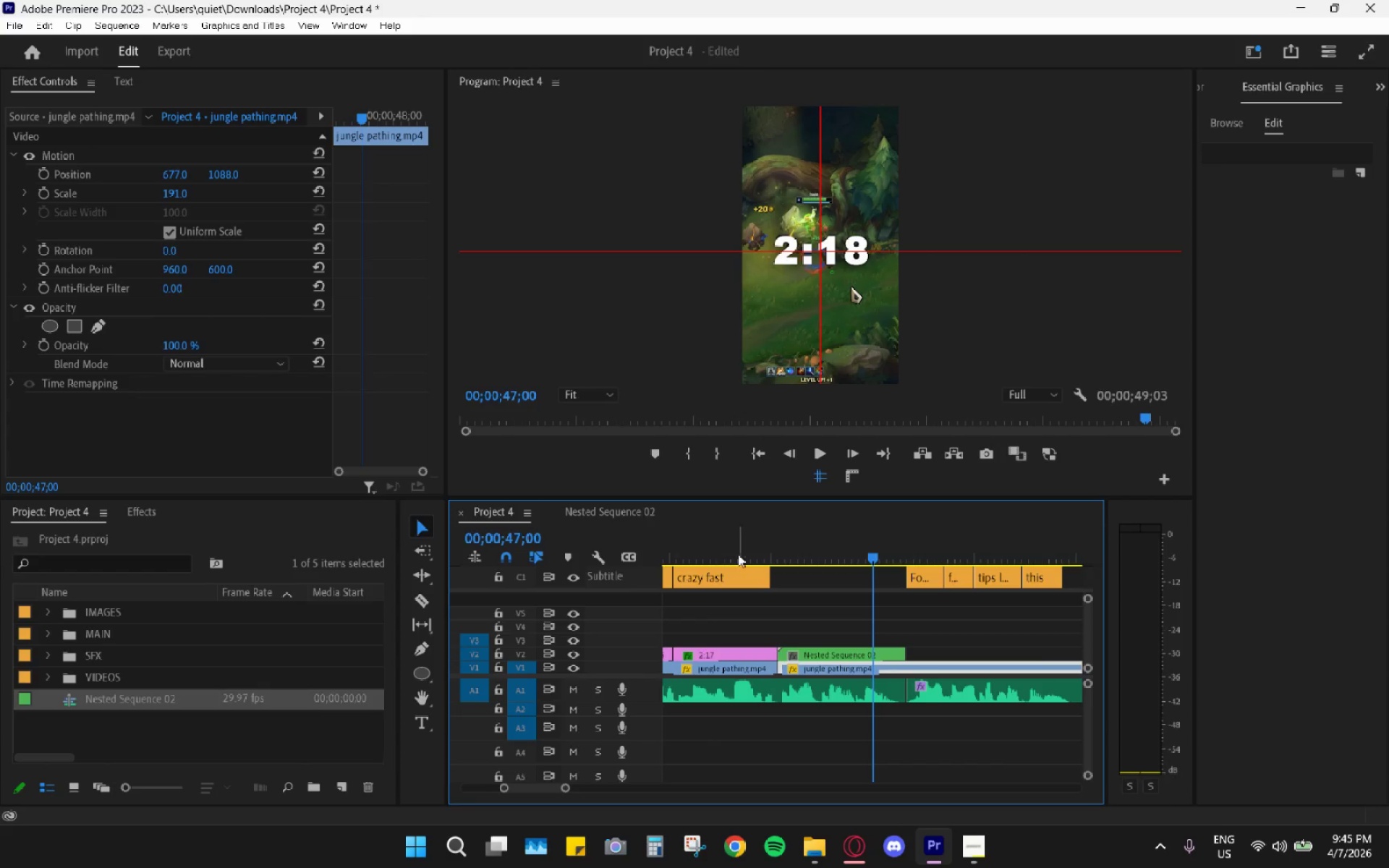 
left_click_drag(start_coordinate=[737, 552], to_coordinate=[653, 540])
 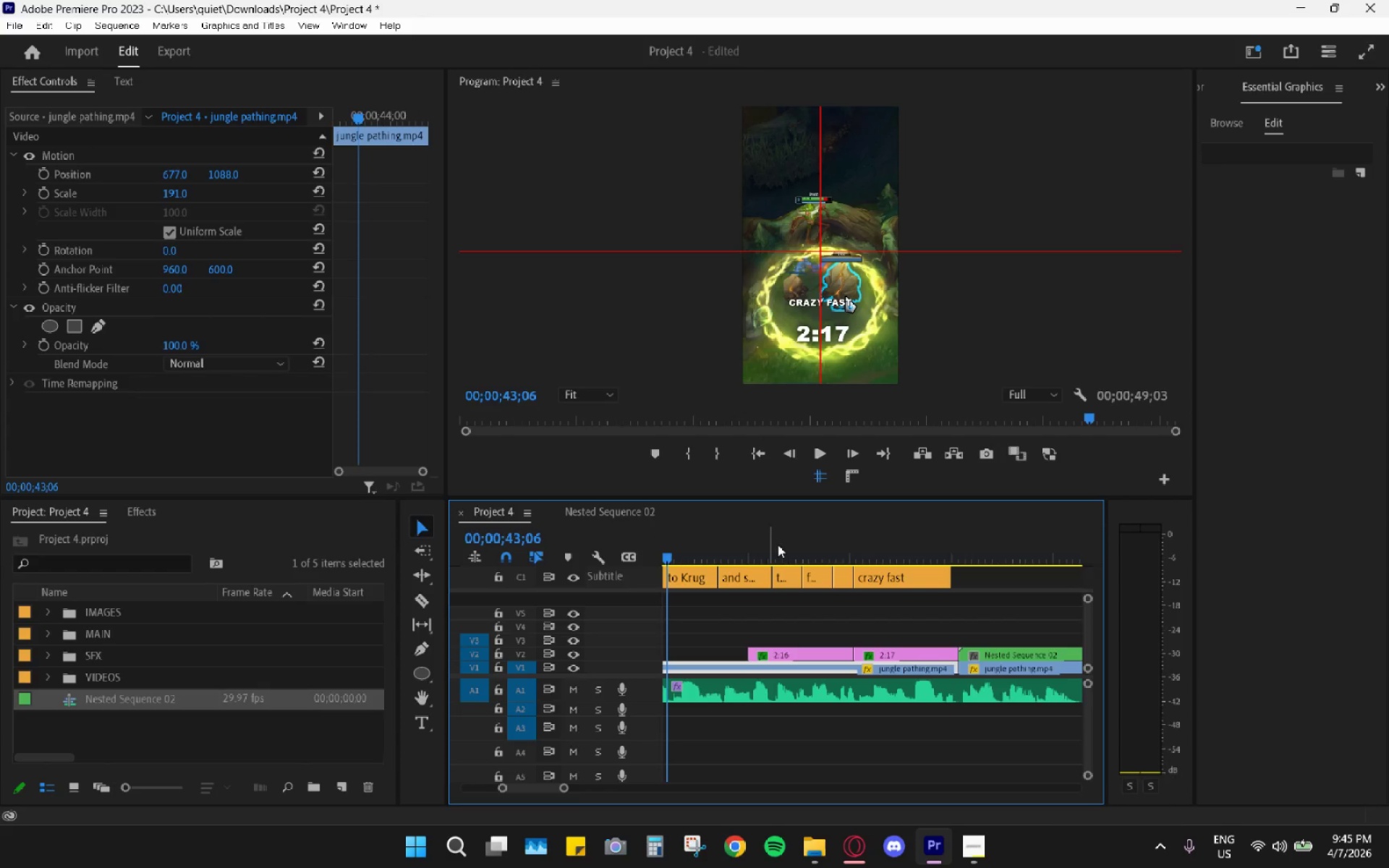 
key(Space)
 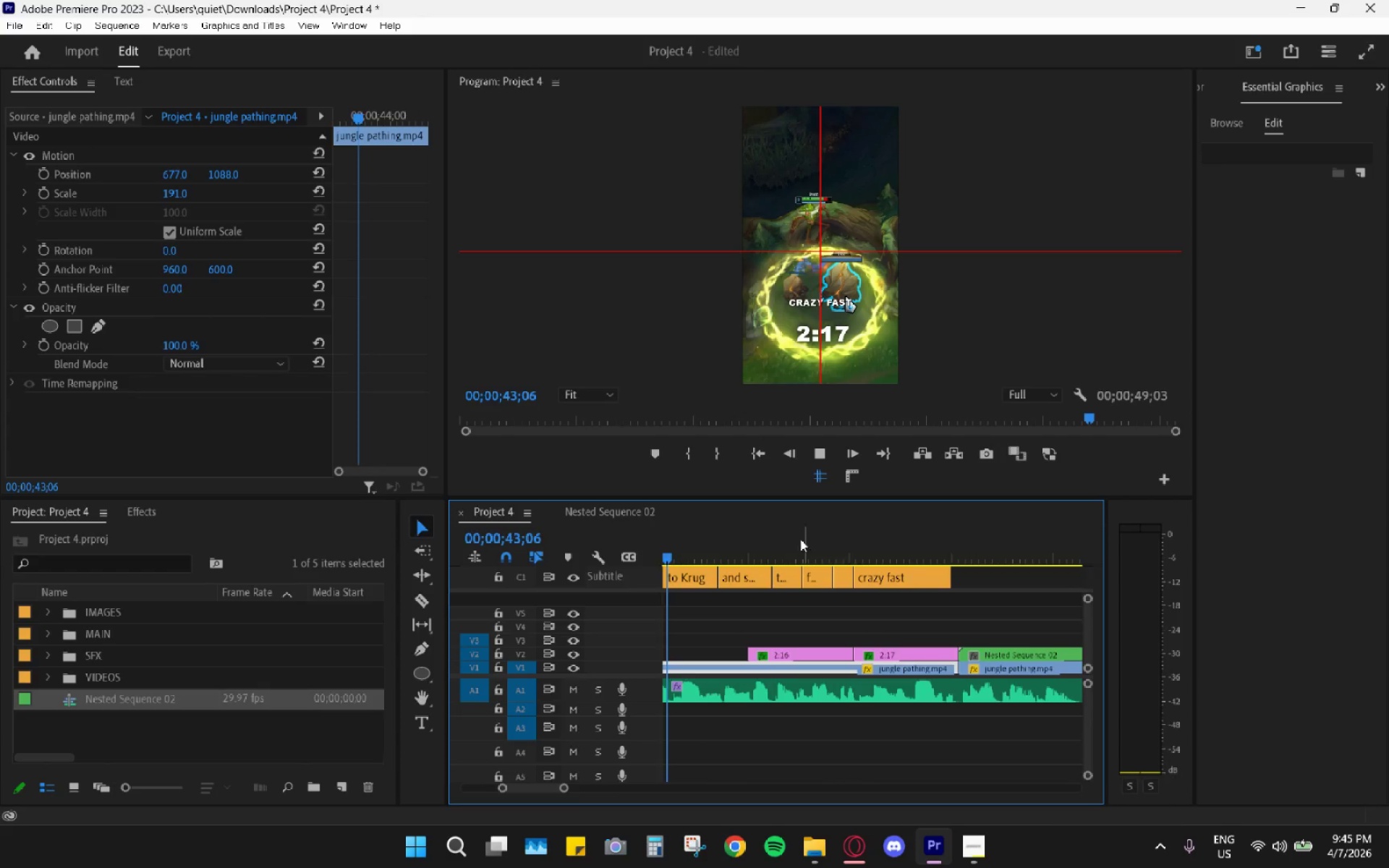 
left_click_drag(start_coordinate=[793, 540], to_coordinate=[749, 551])
 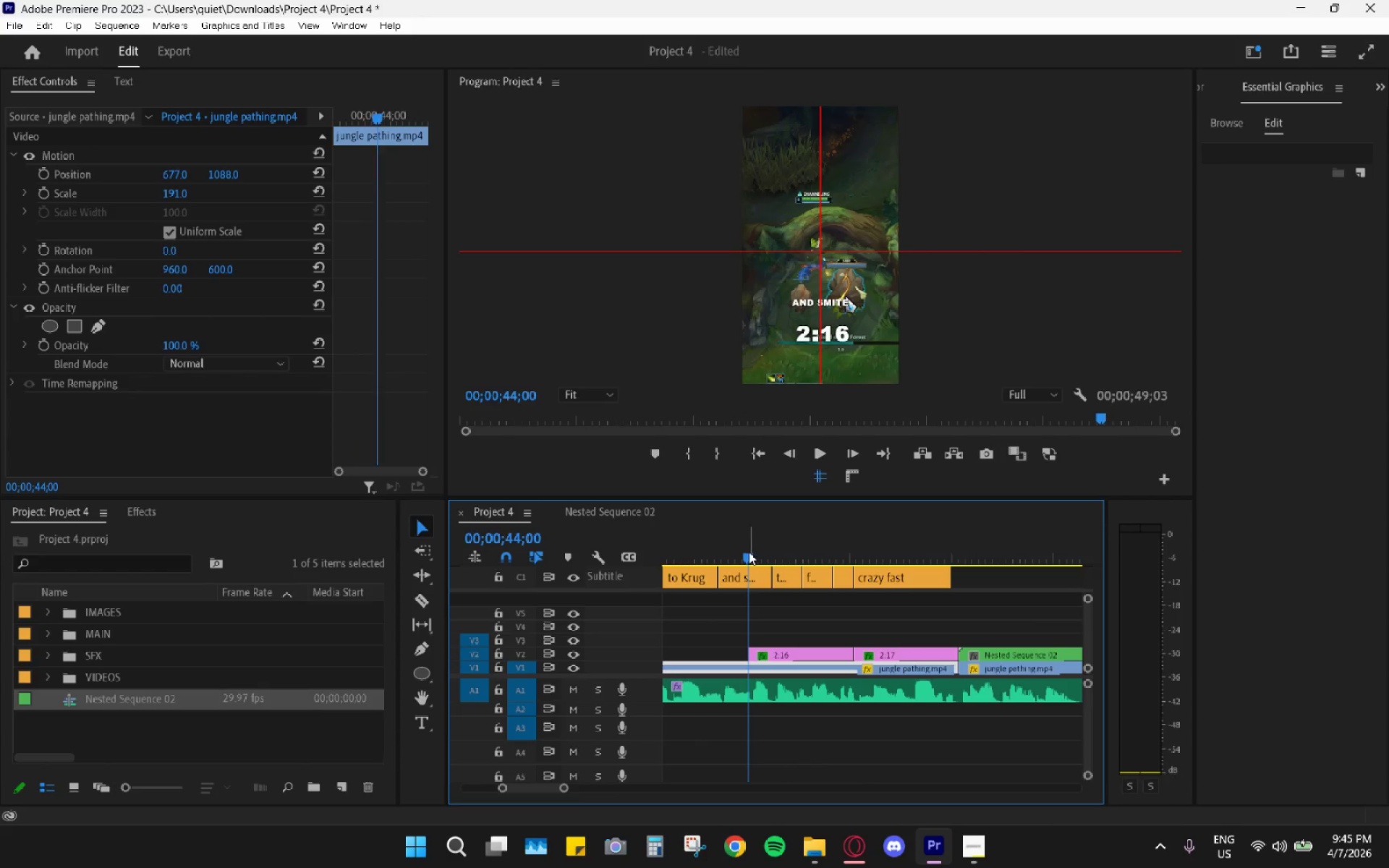 
key(Space)
 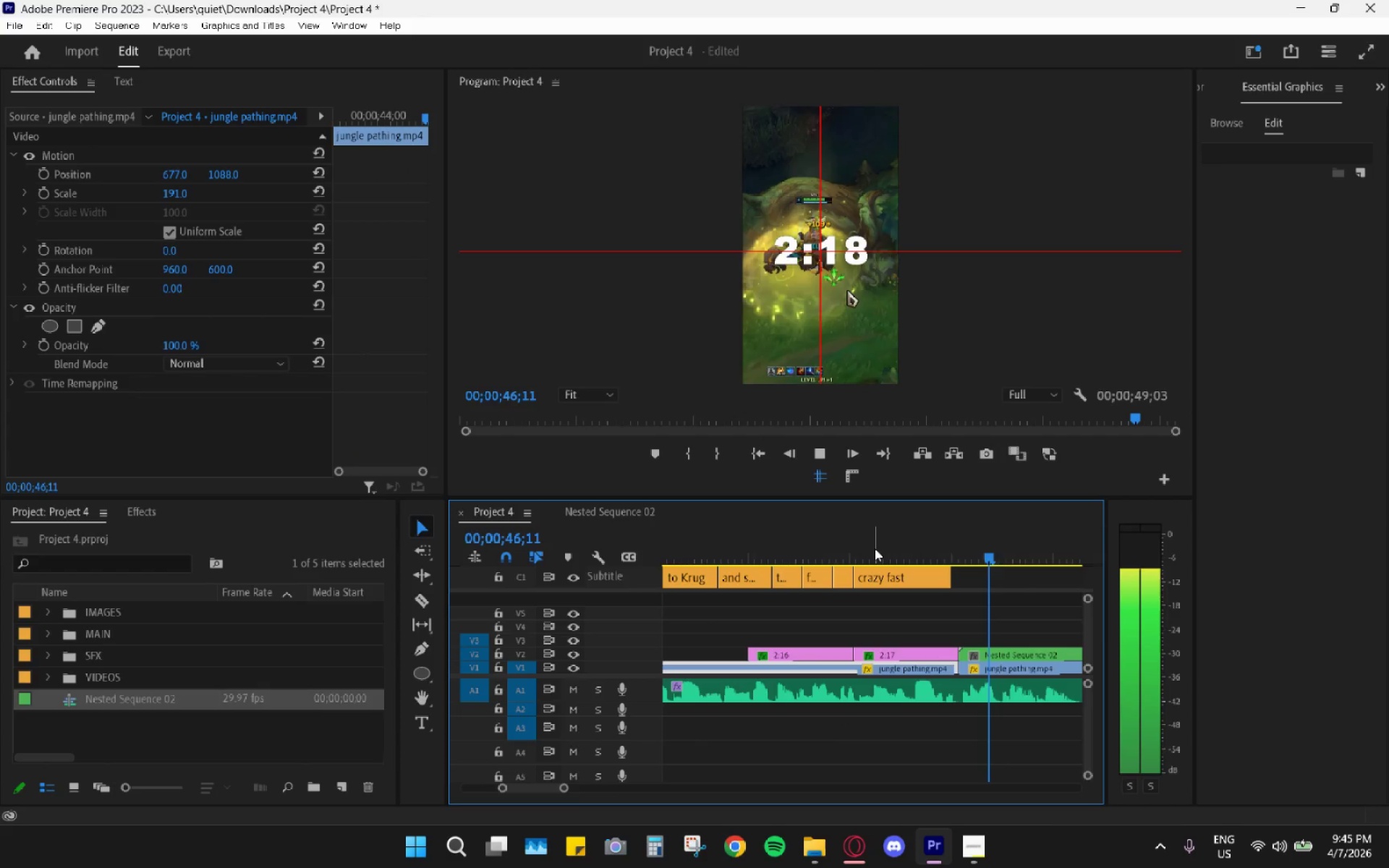 
key(Space)
 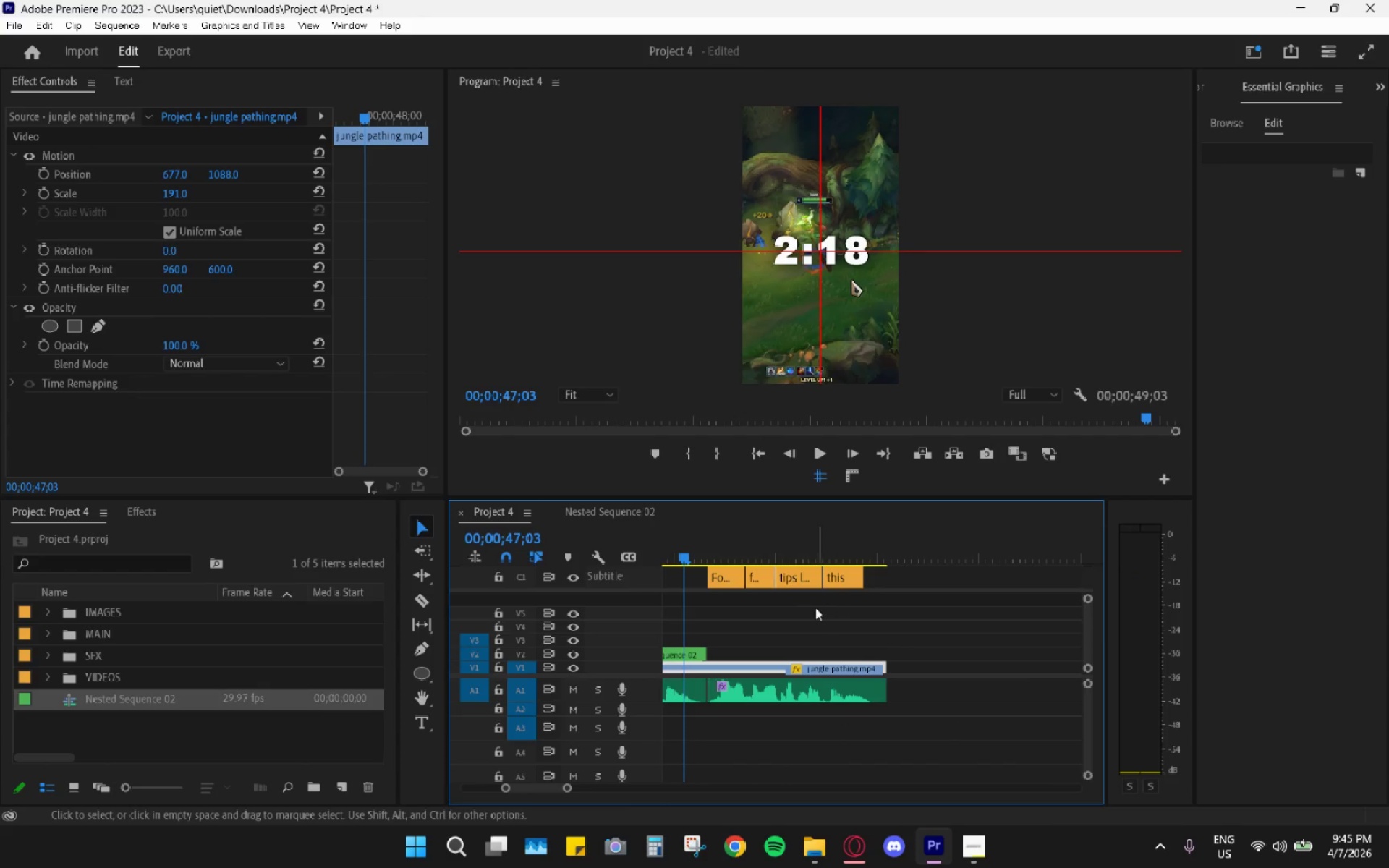 
hold_key(key=AltLeft, duration=0.78)
scroll: coordinate [803, 591], scroll_direction: up, amount: 3.0
 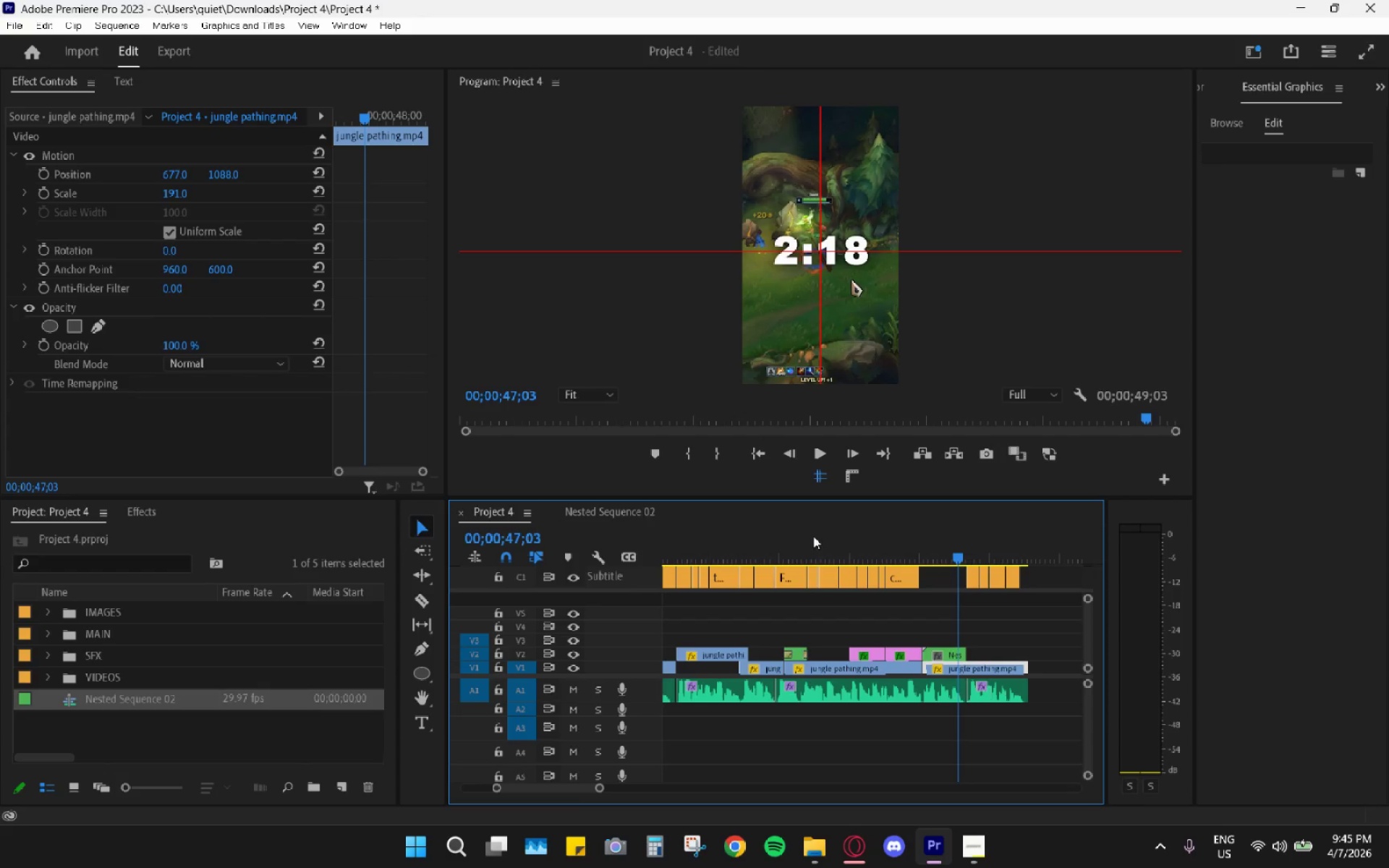 
left_click_drag(start_coordinate=[813, 536], to_coordinate=[805, 539])
 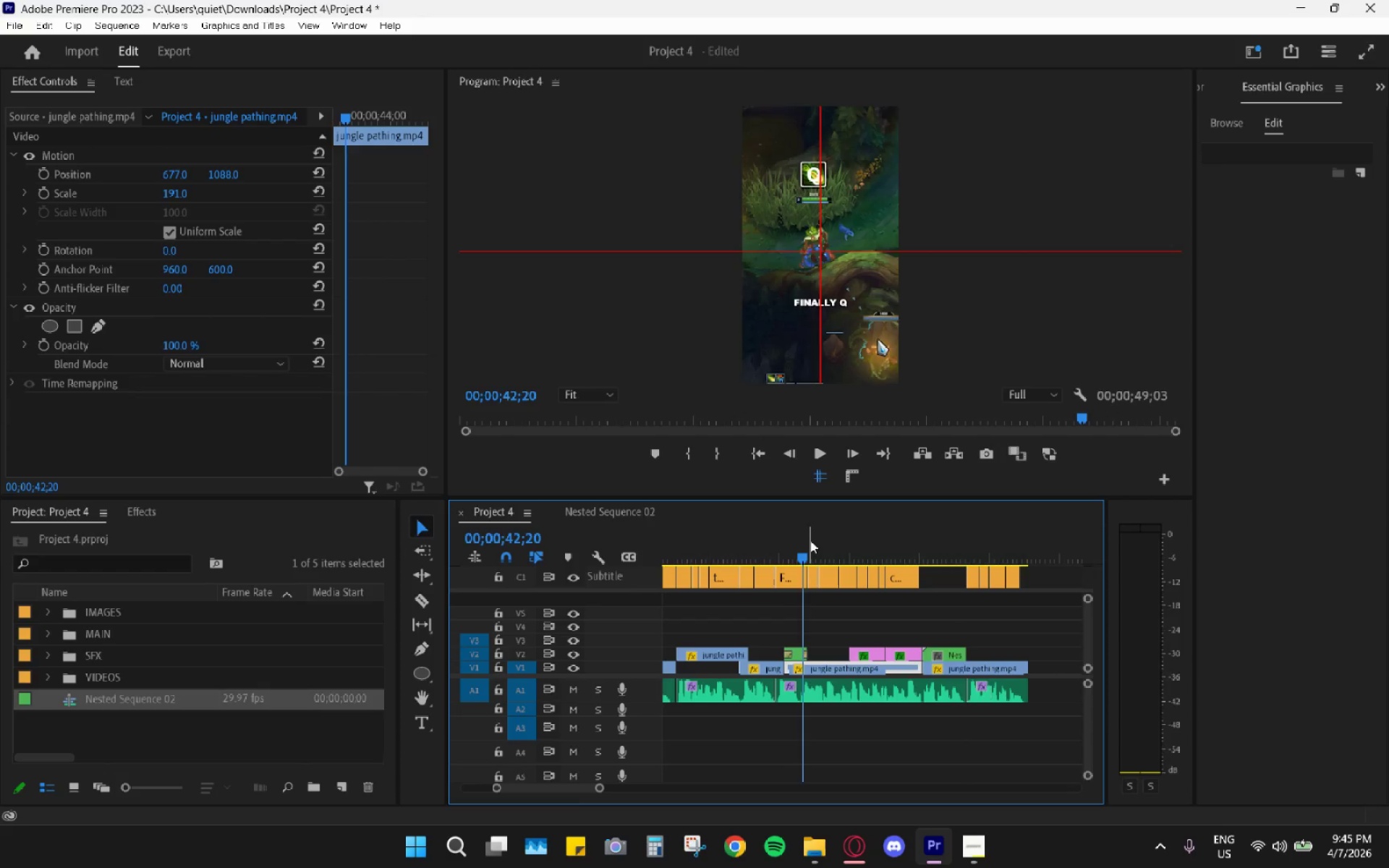 
key(Space)
 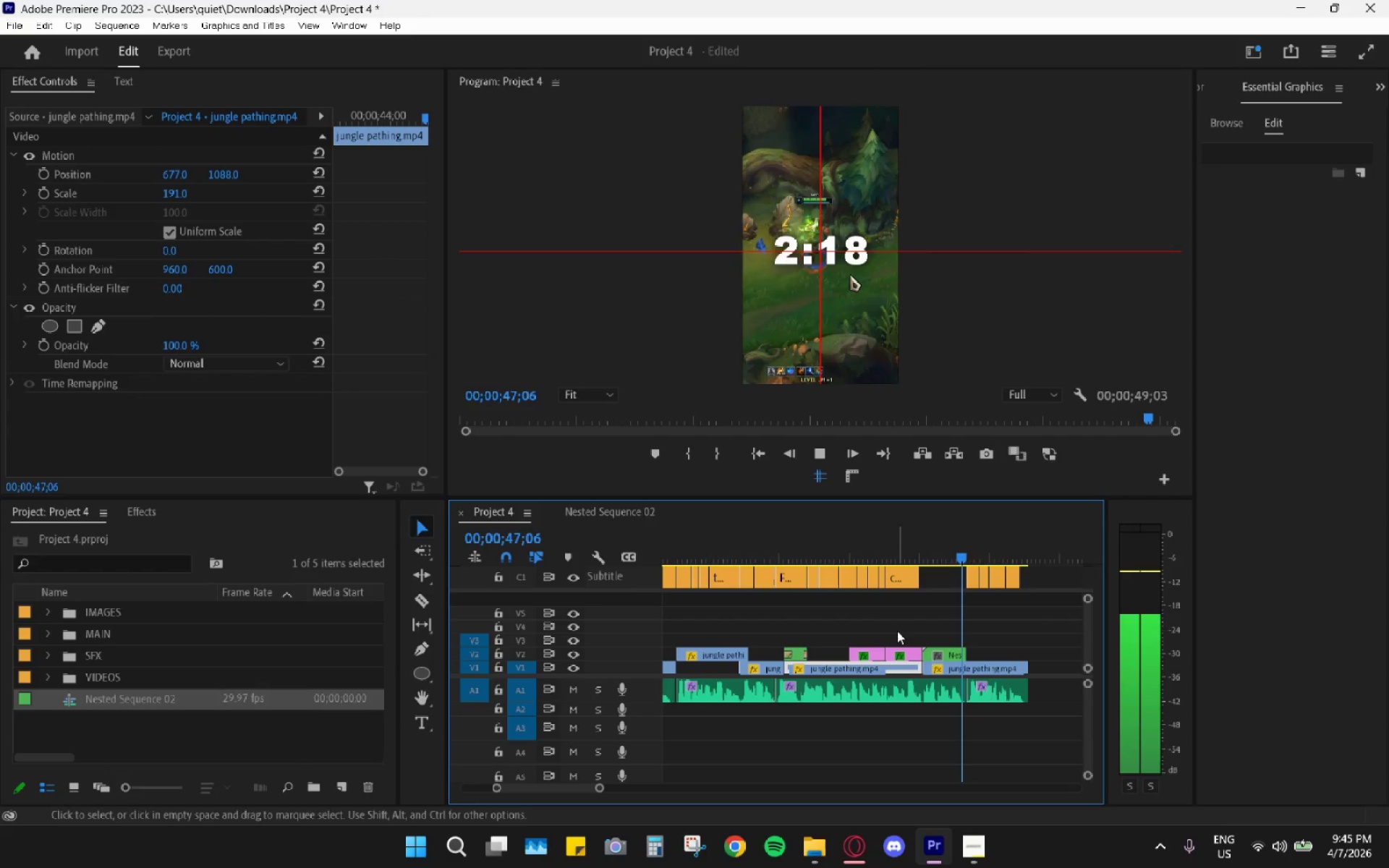 
wait(6.16)
 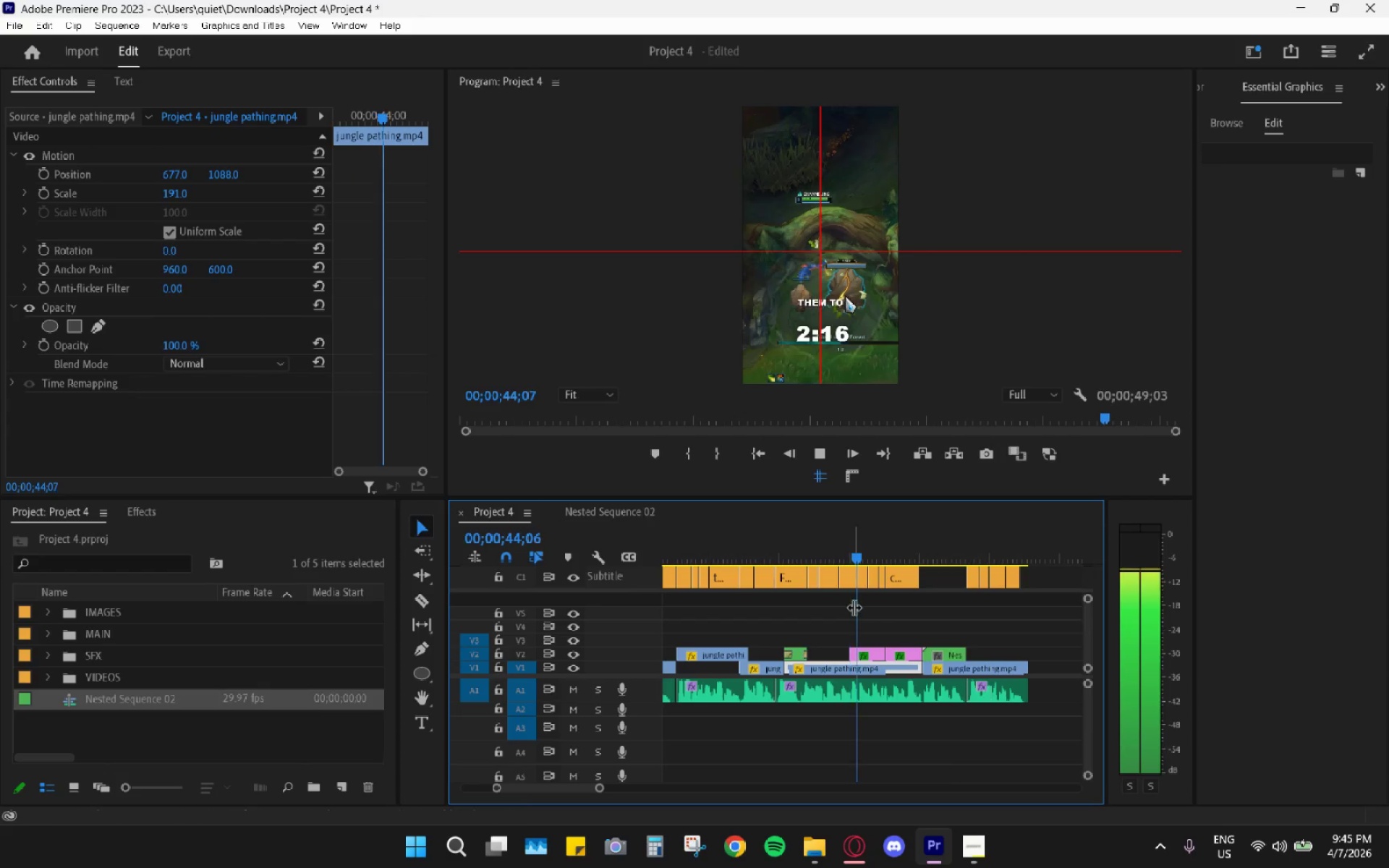 
key(Space)
 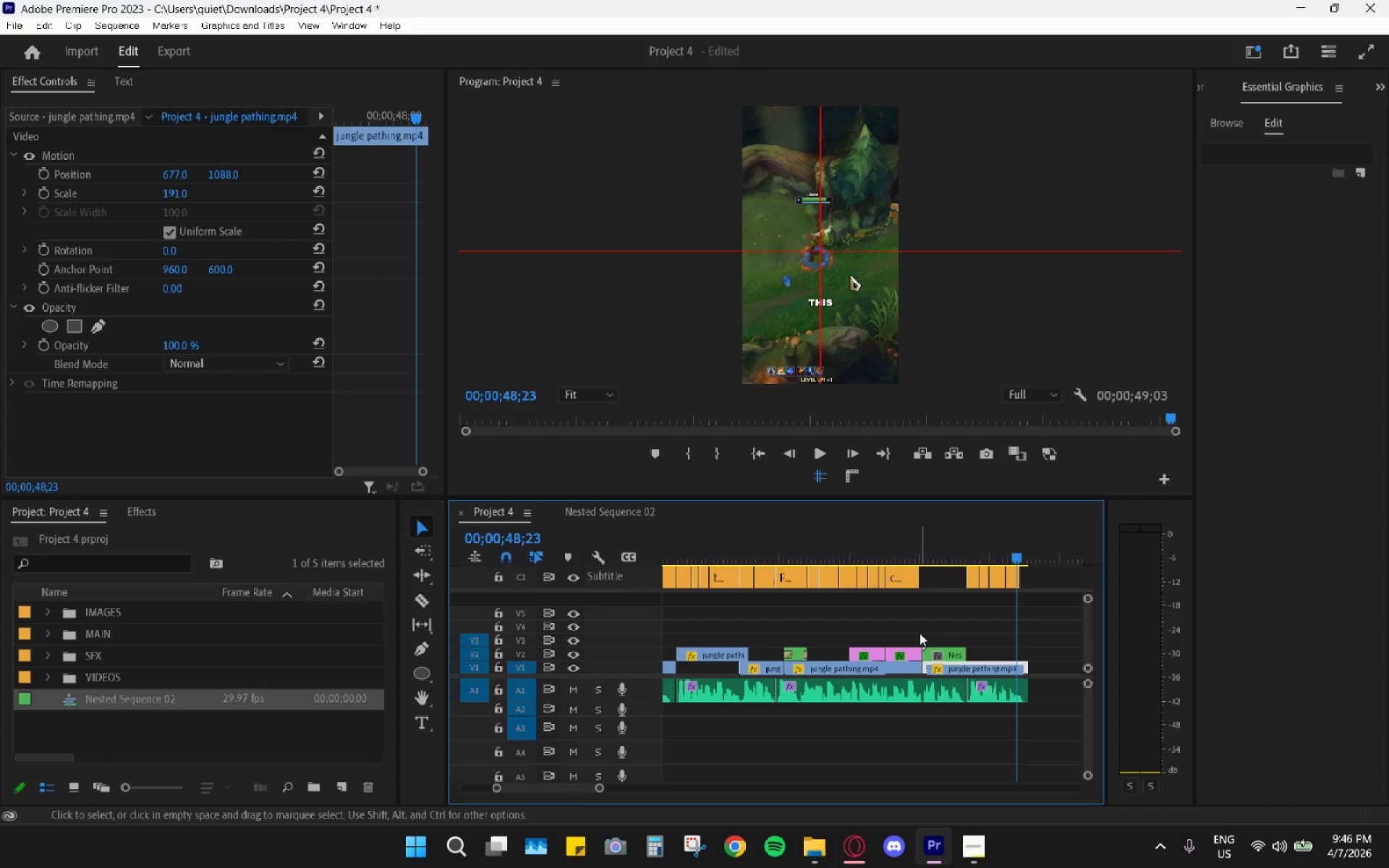 
wait(45.0)
 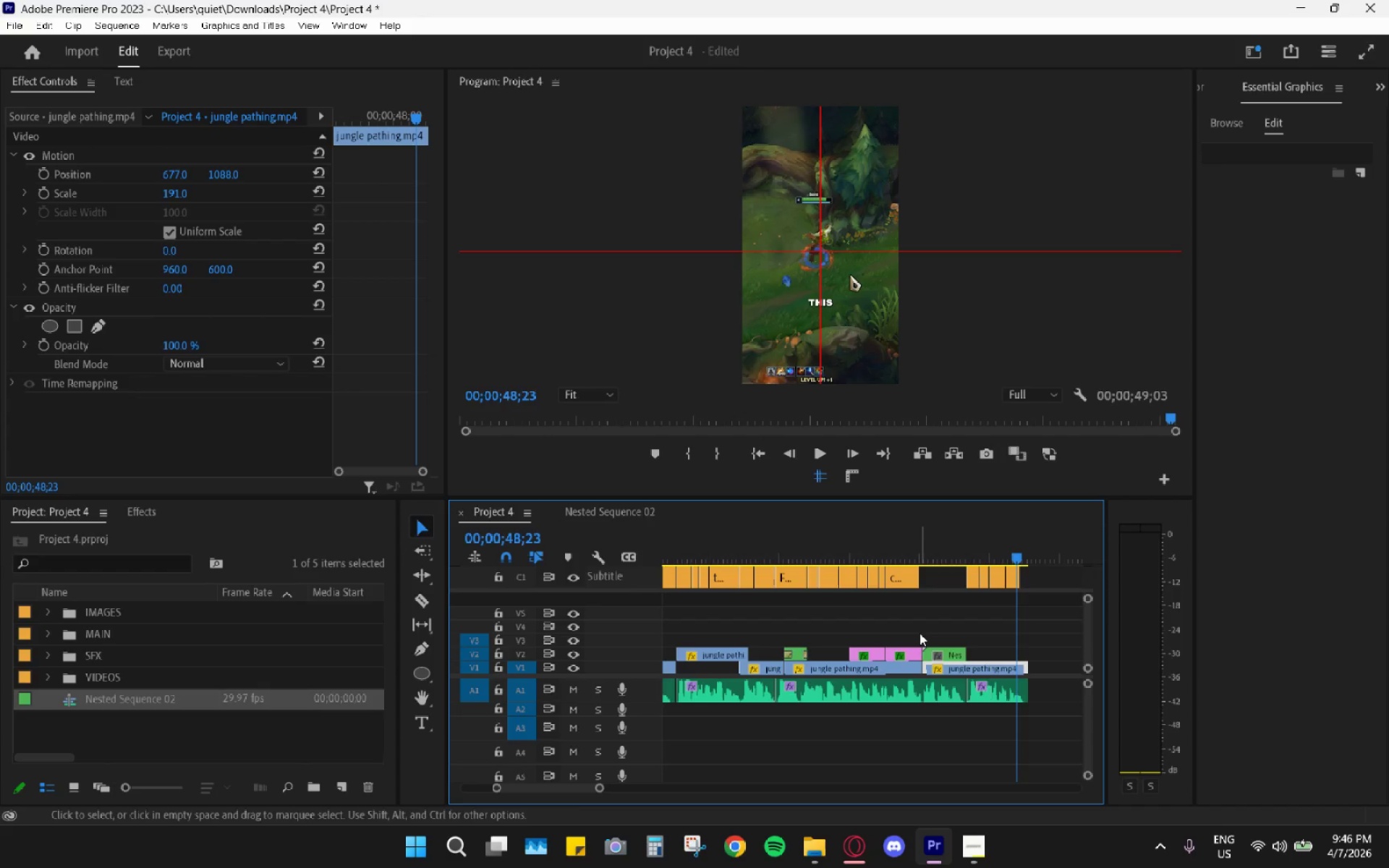 
left_click_drag(start_coordinate=[814, 536], to_coordinate=[802, 532])
 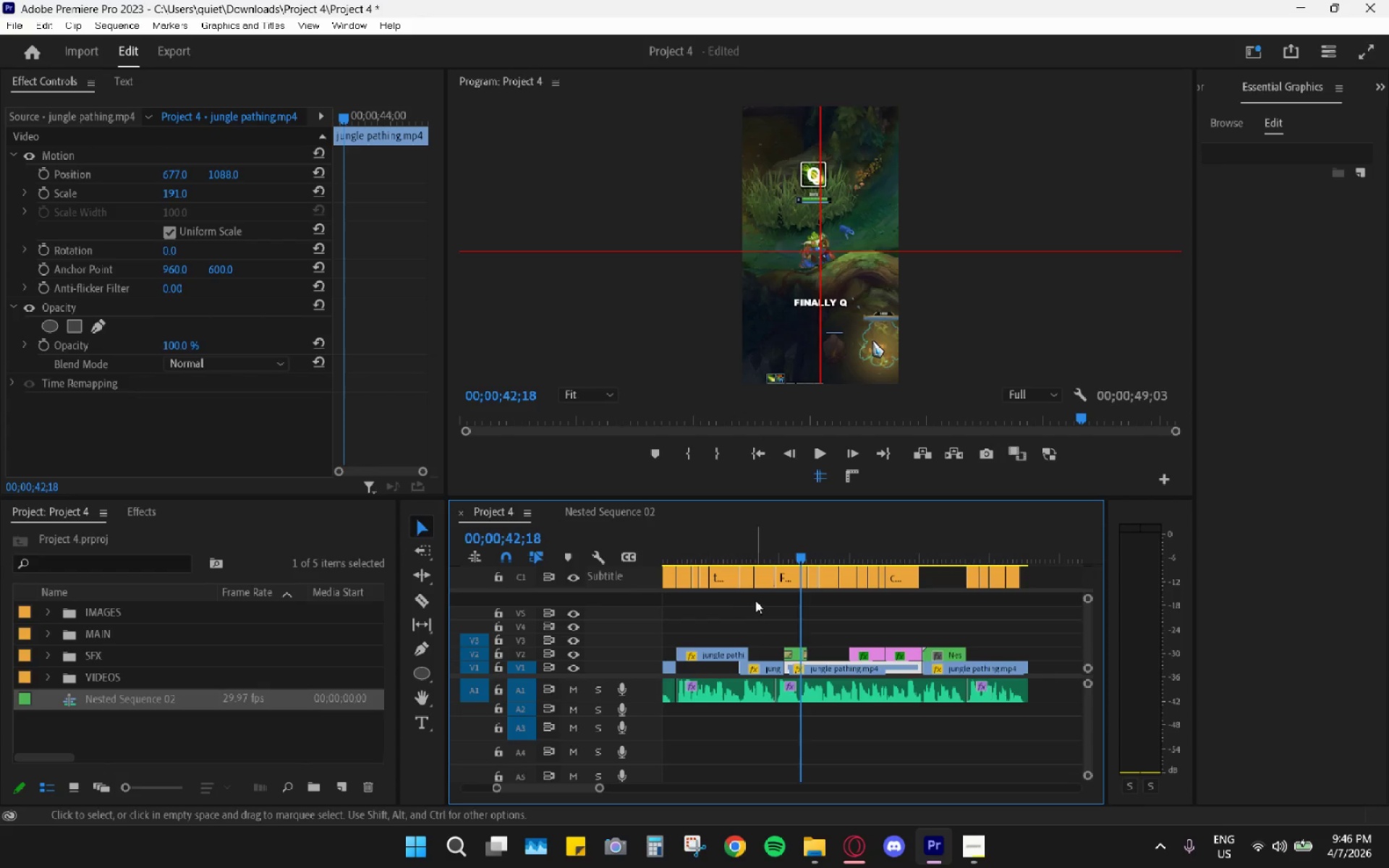 
left_click_drag(start_coordinate=[796, 529], to_coordinate=[779, 526])
 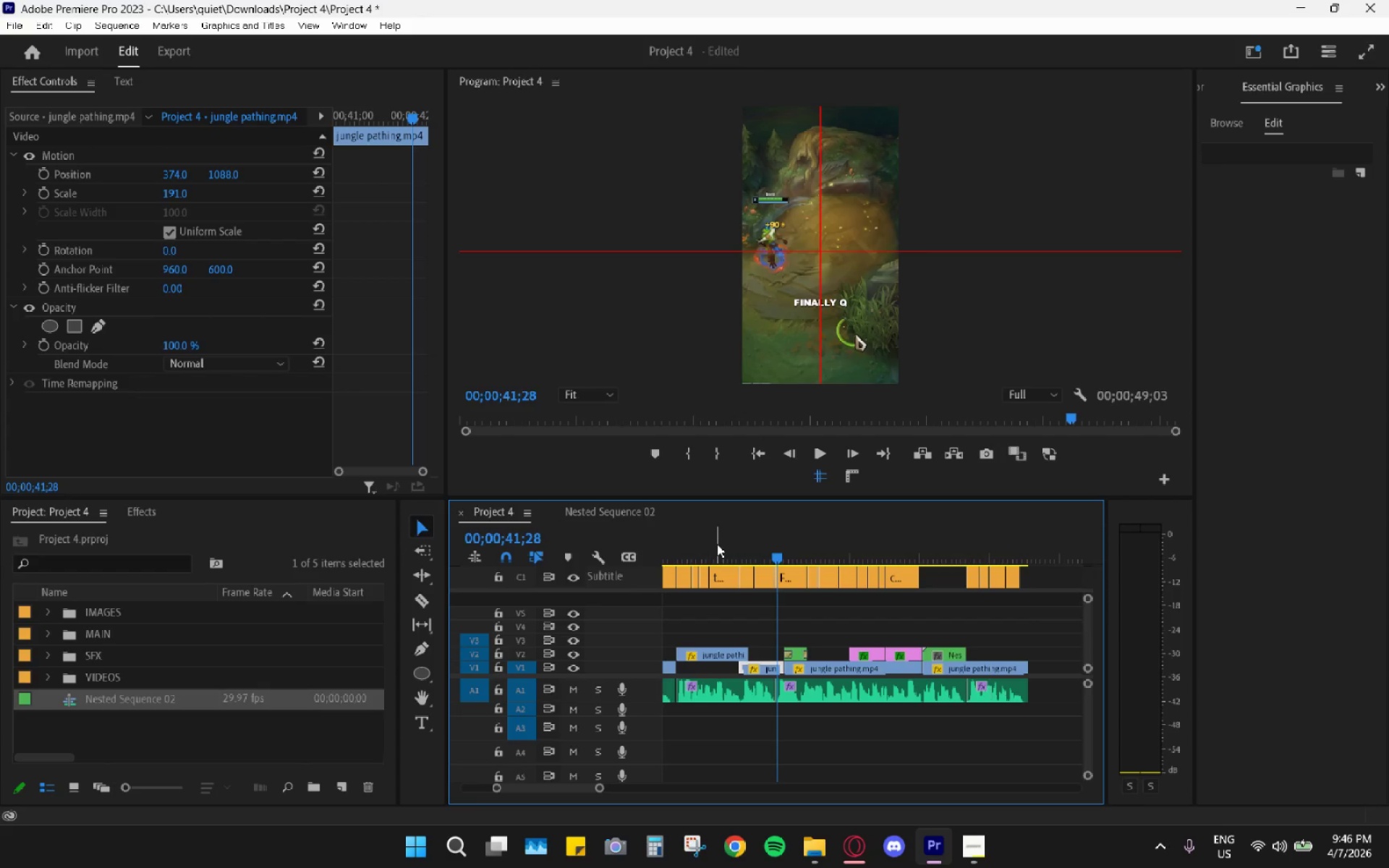 
wait(49.14)
 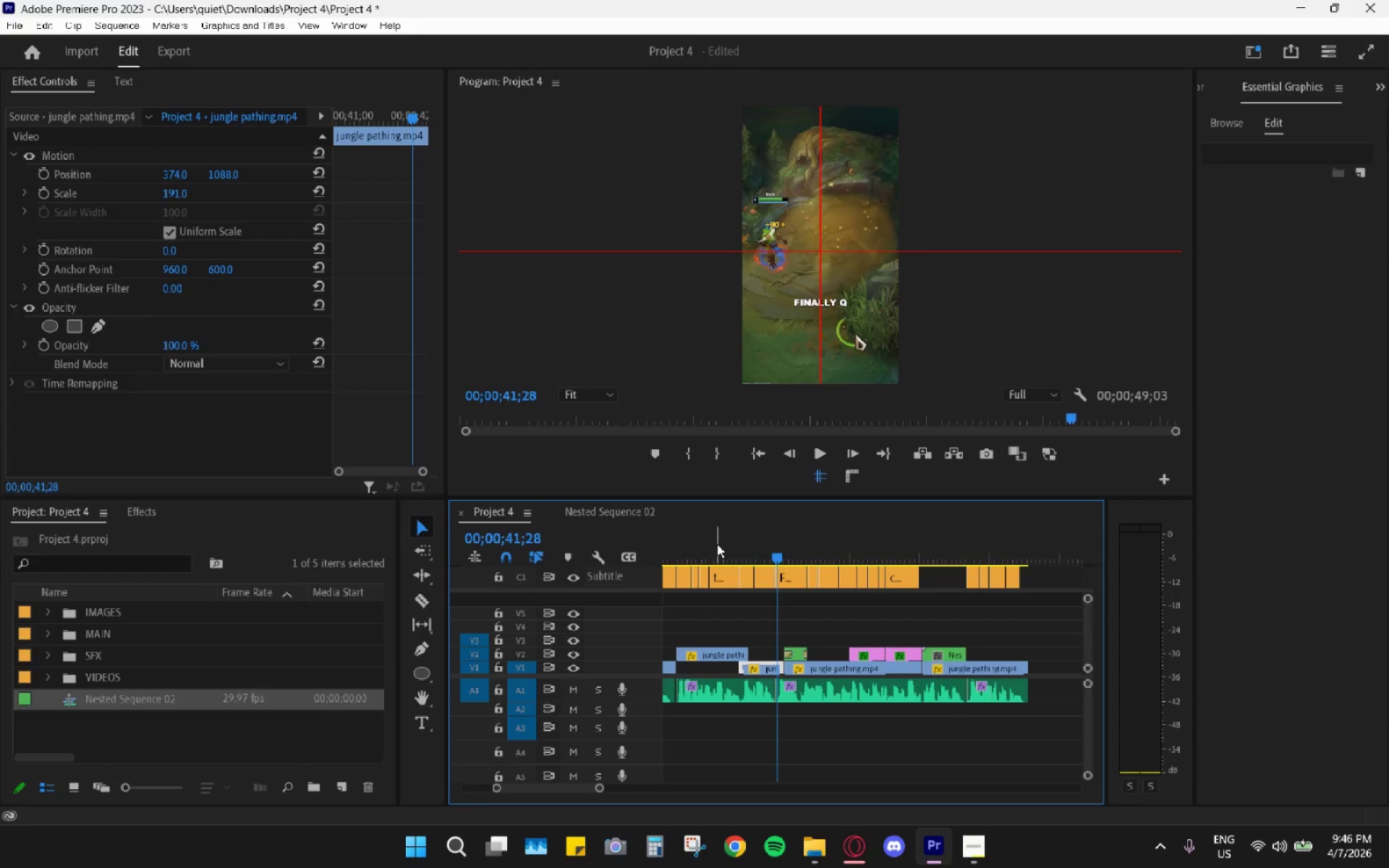 
left_click_drag(start_coordinate=[789, 544], to_coordinate=[778, 546])
 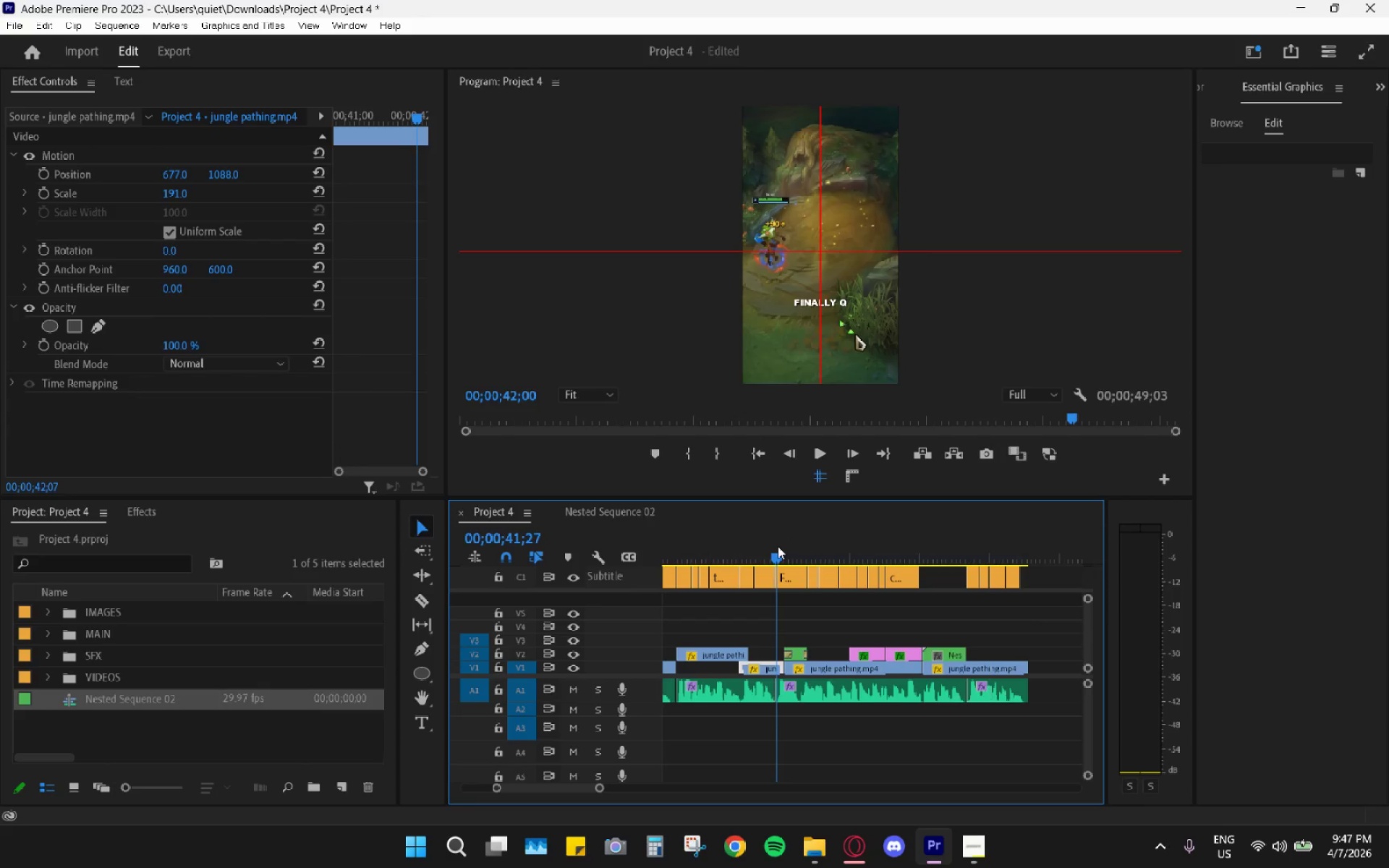 
key(Space)
 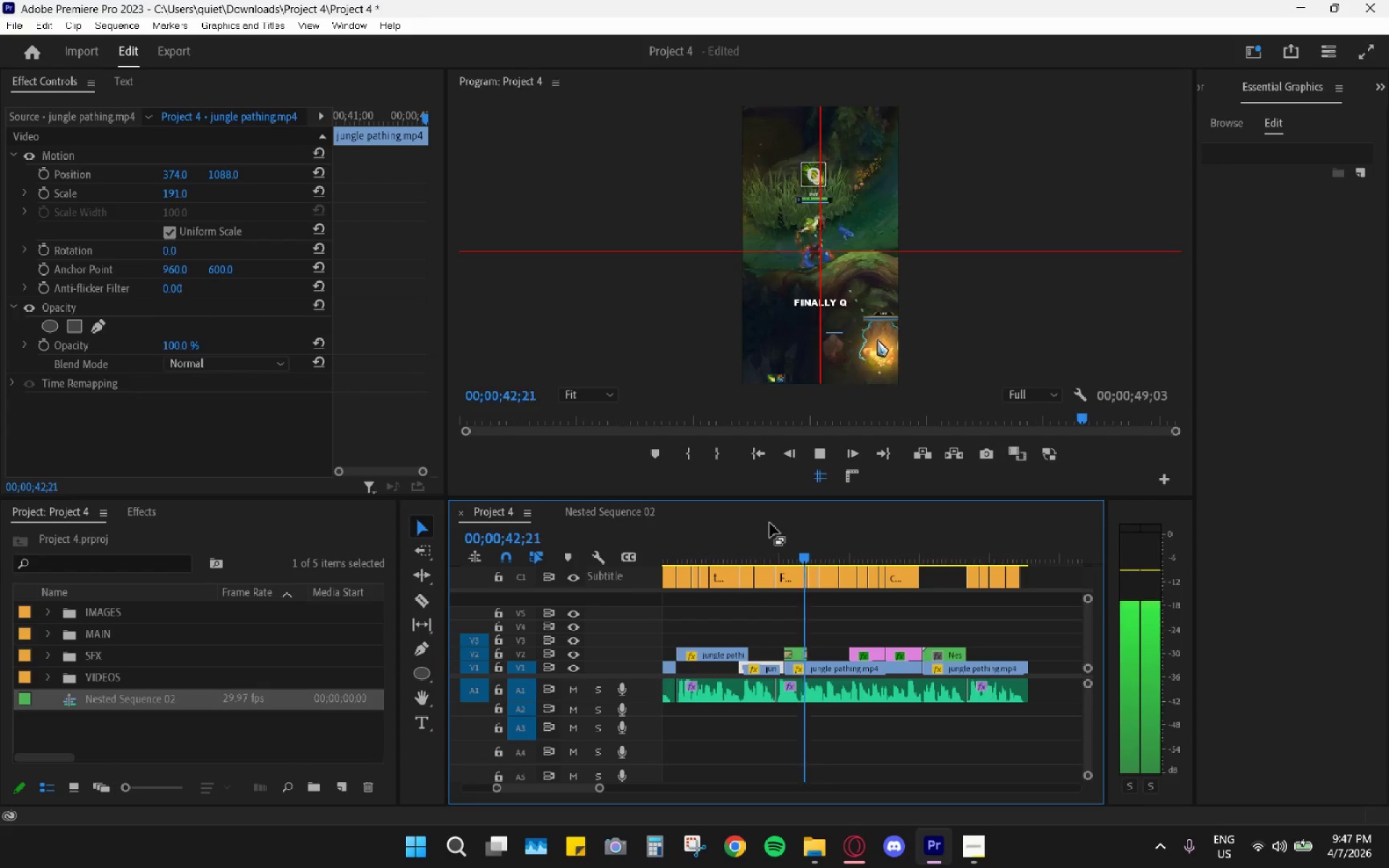 
key(Space)
 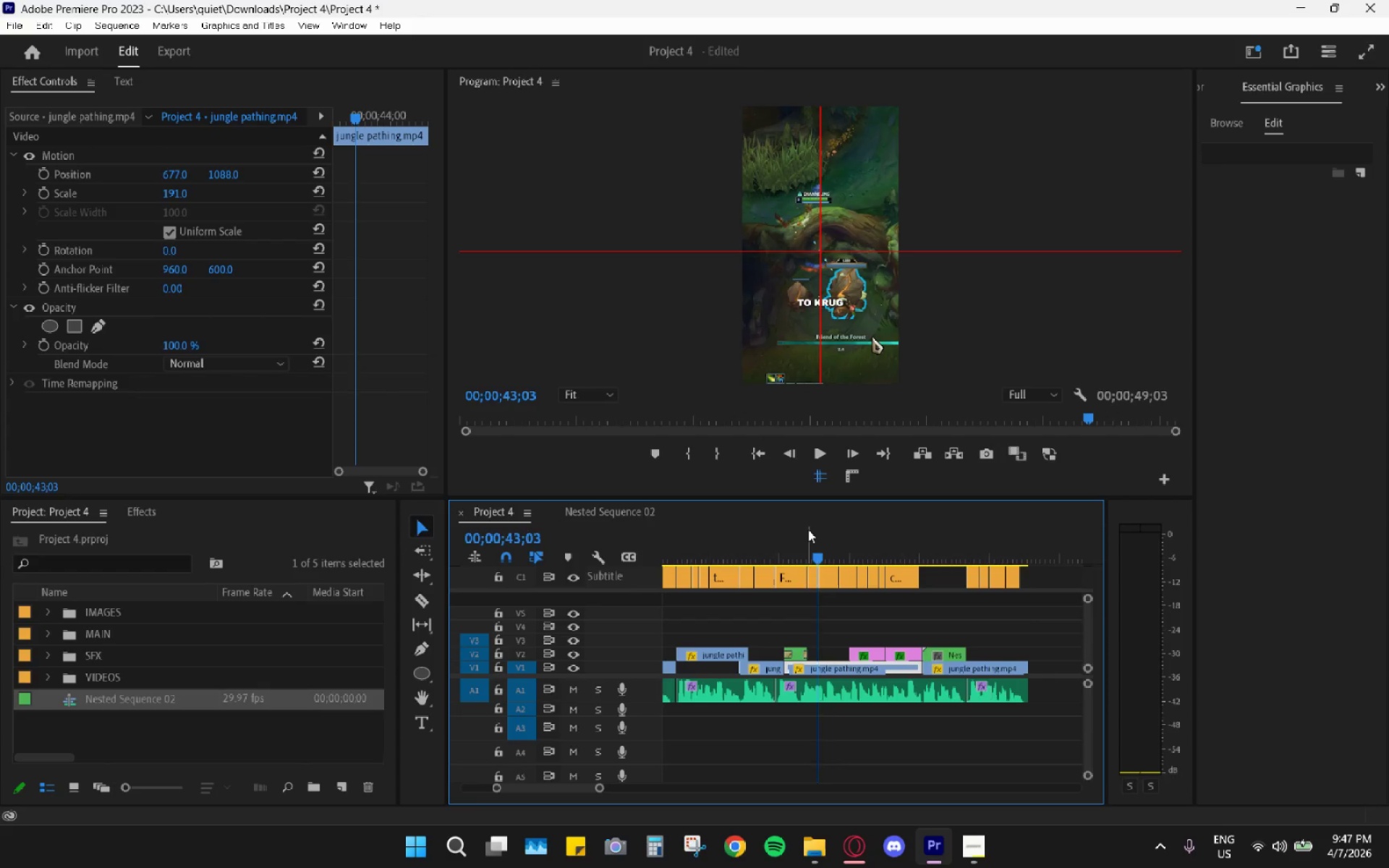 
left_click_drag(start_coordinate=[810, 533], to_coordinate=[796, 537])
 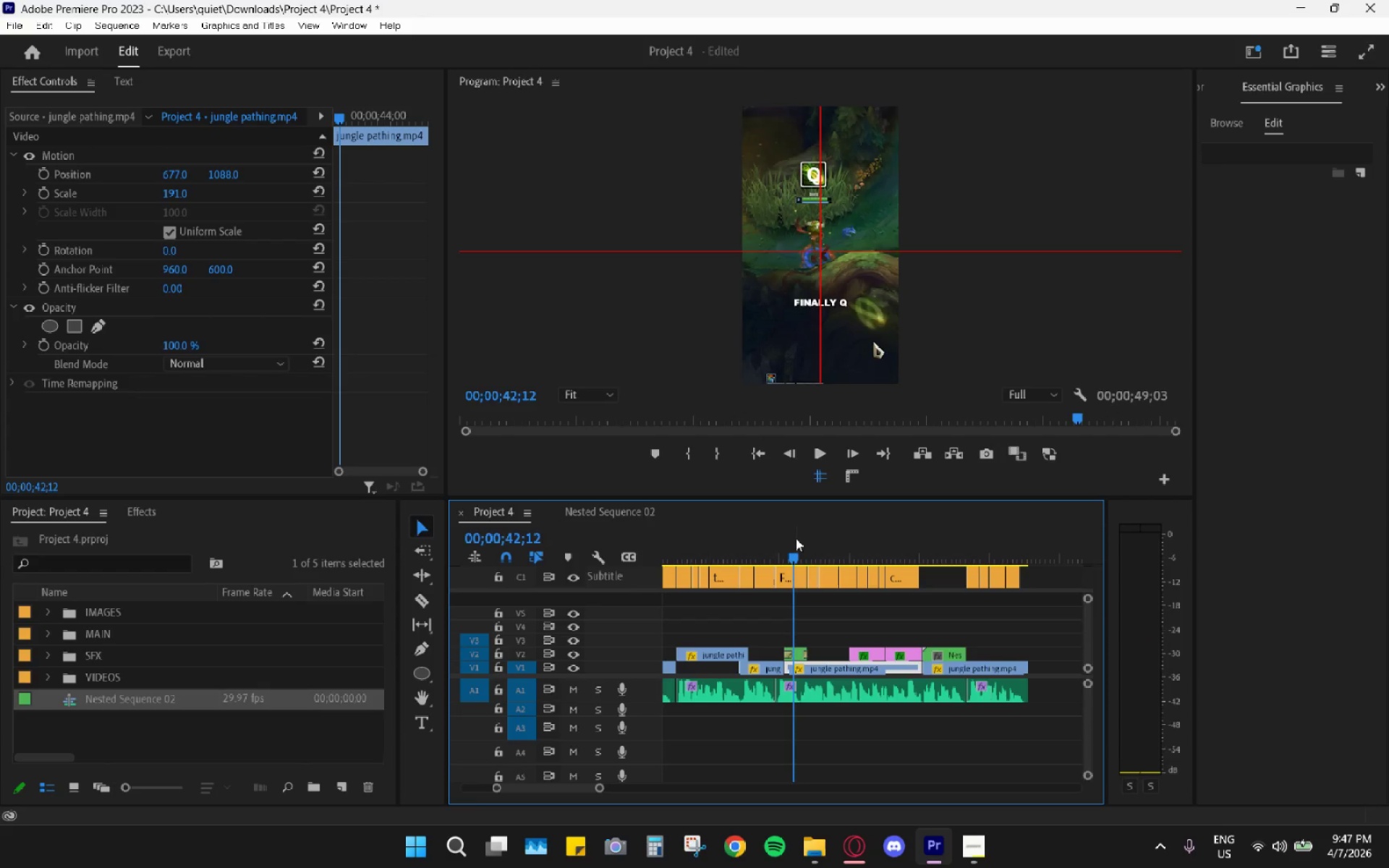 
key(Space)
 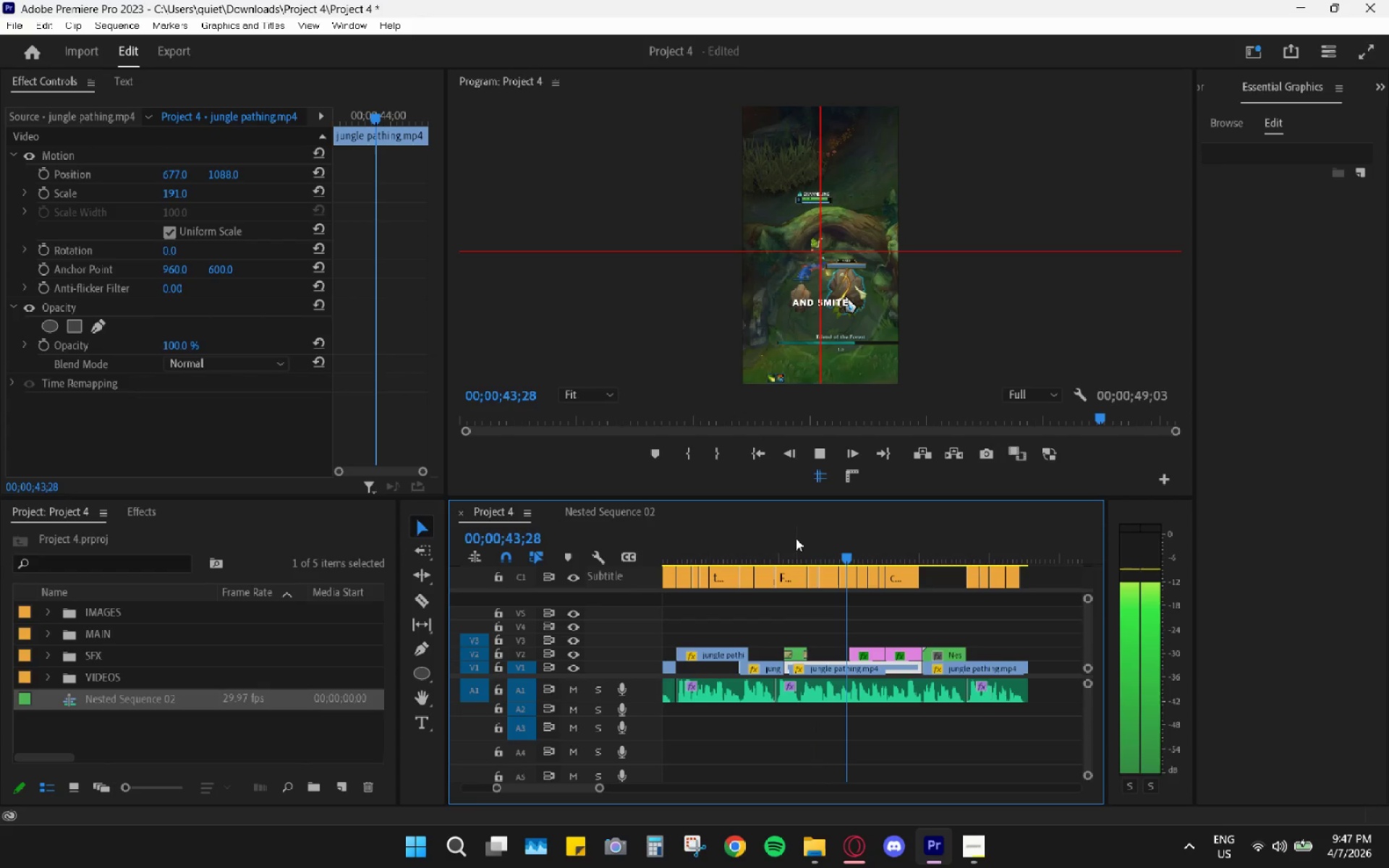 
key(Space)
 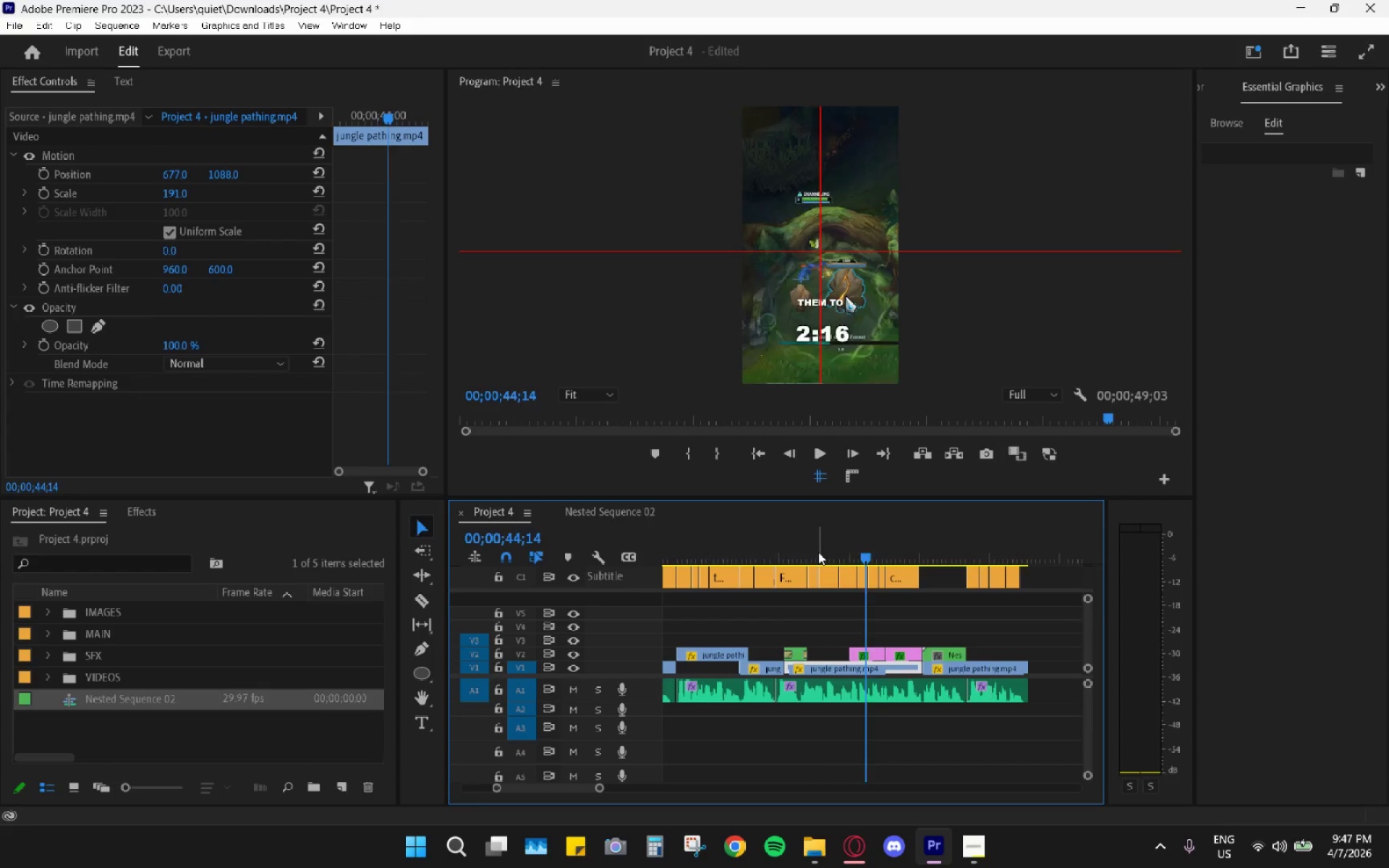 
key(Space)
 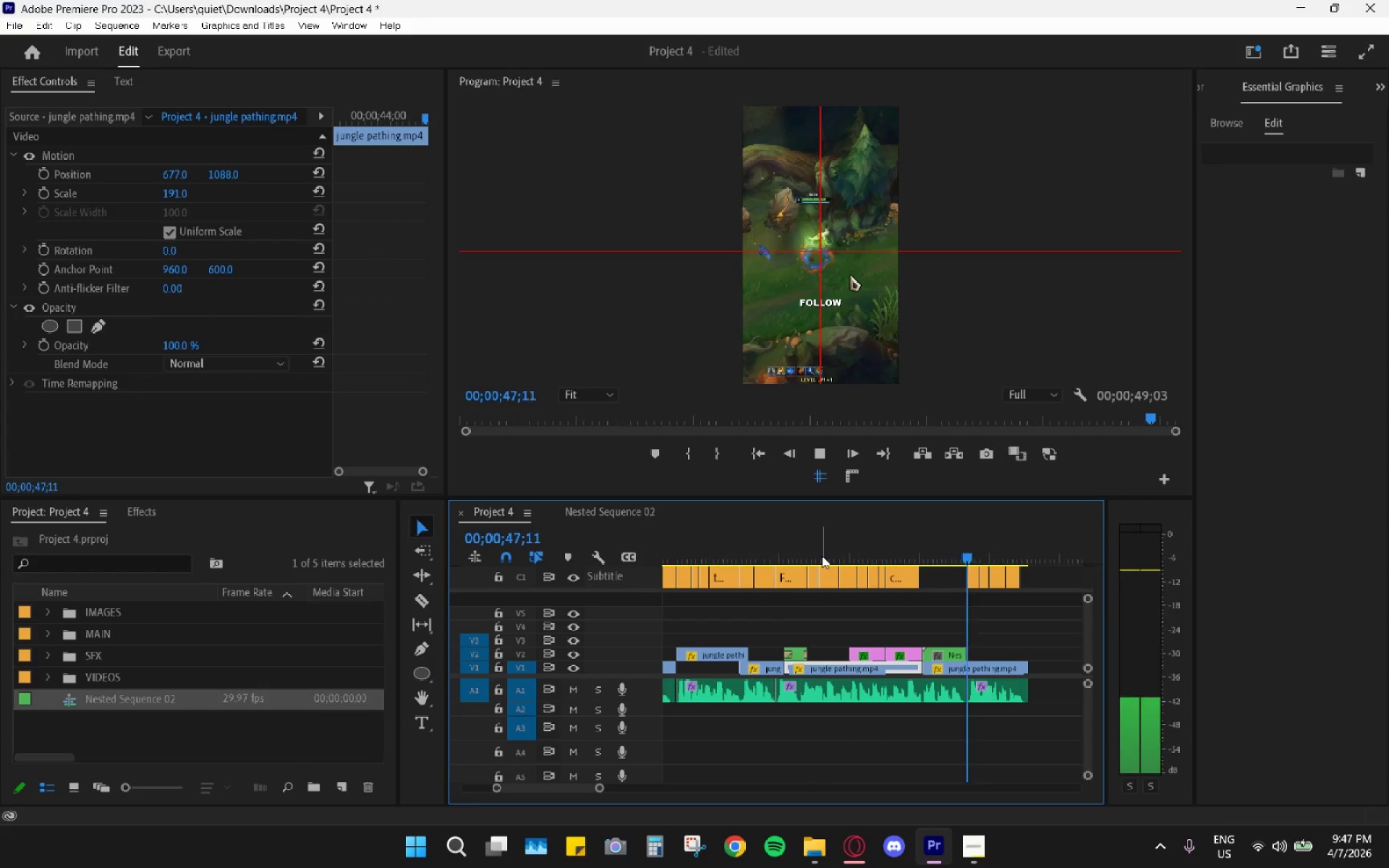 
wait(5.67)
 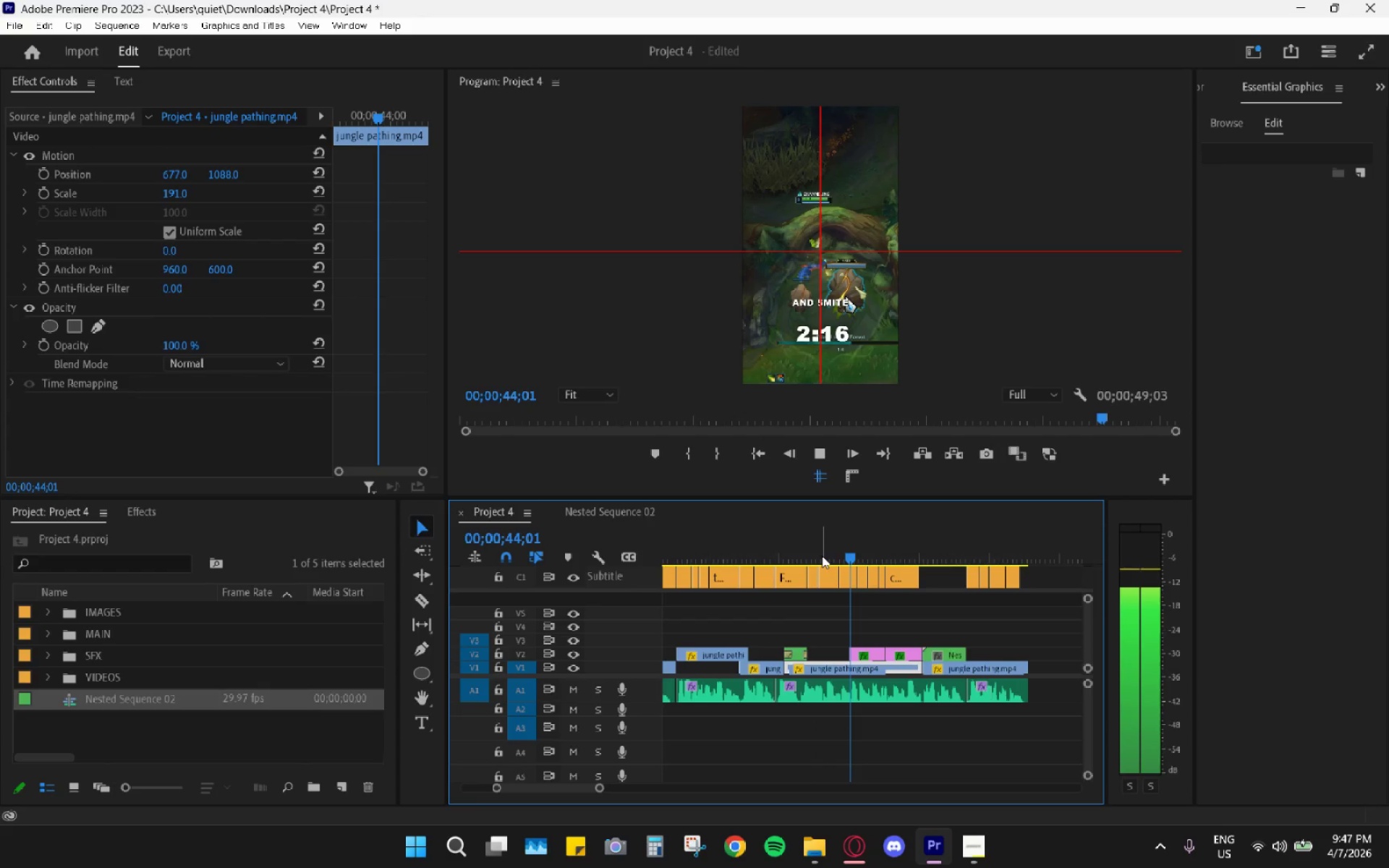 
key(Space)
 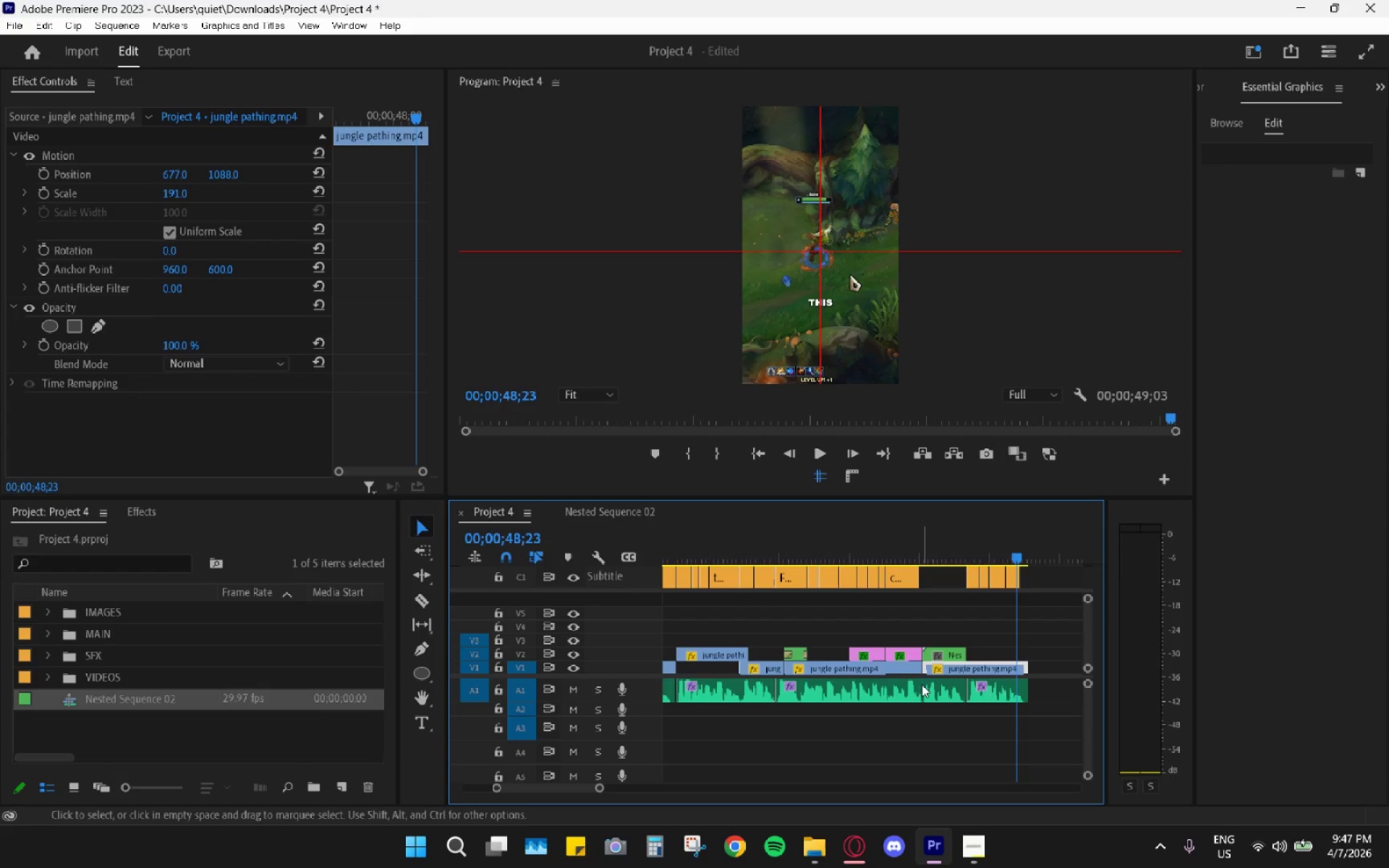 
hold_key(key=AltLeft, duration=0.67)
scroll: coordinate [917, 693], scroll_direction: down, amount: 4.0
 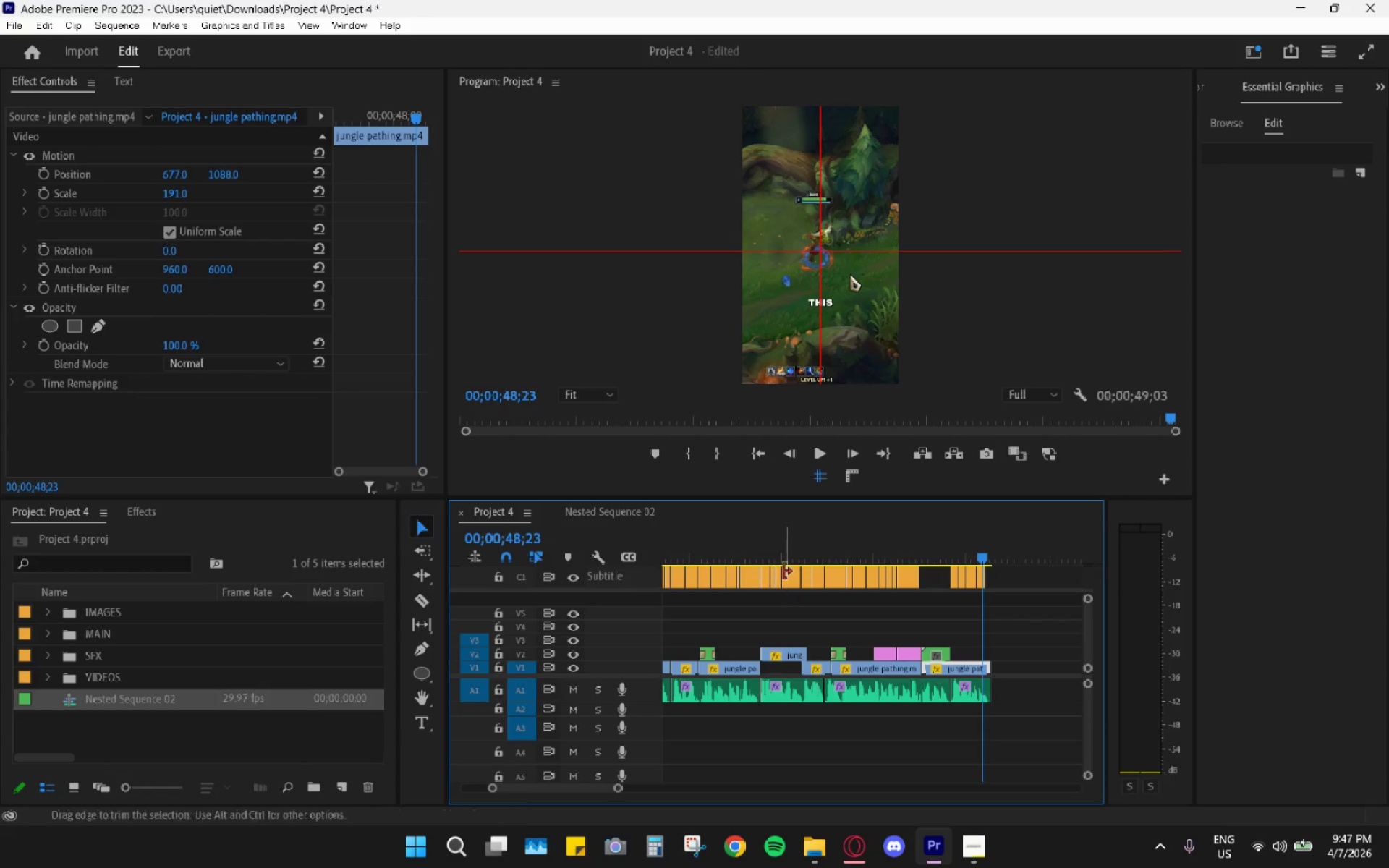 
left_click_drag(start_coordinate=[810, 542], to_coordinate=[776, 550])
 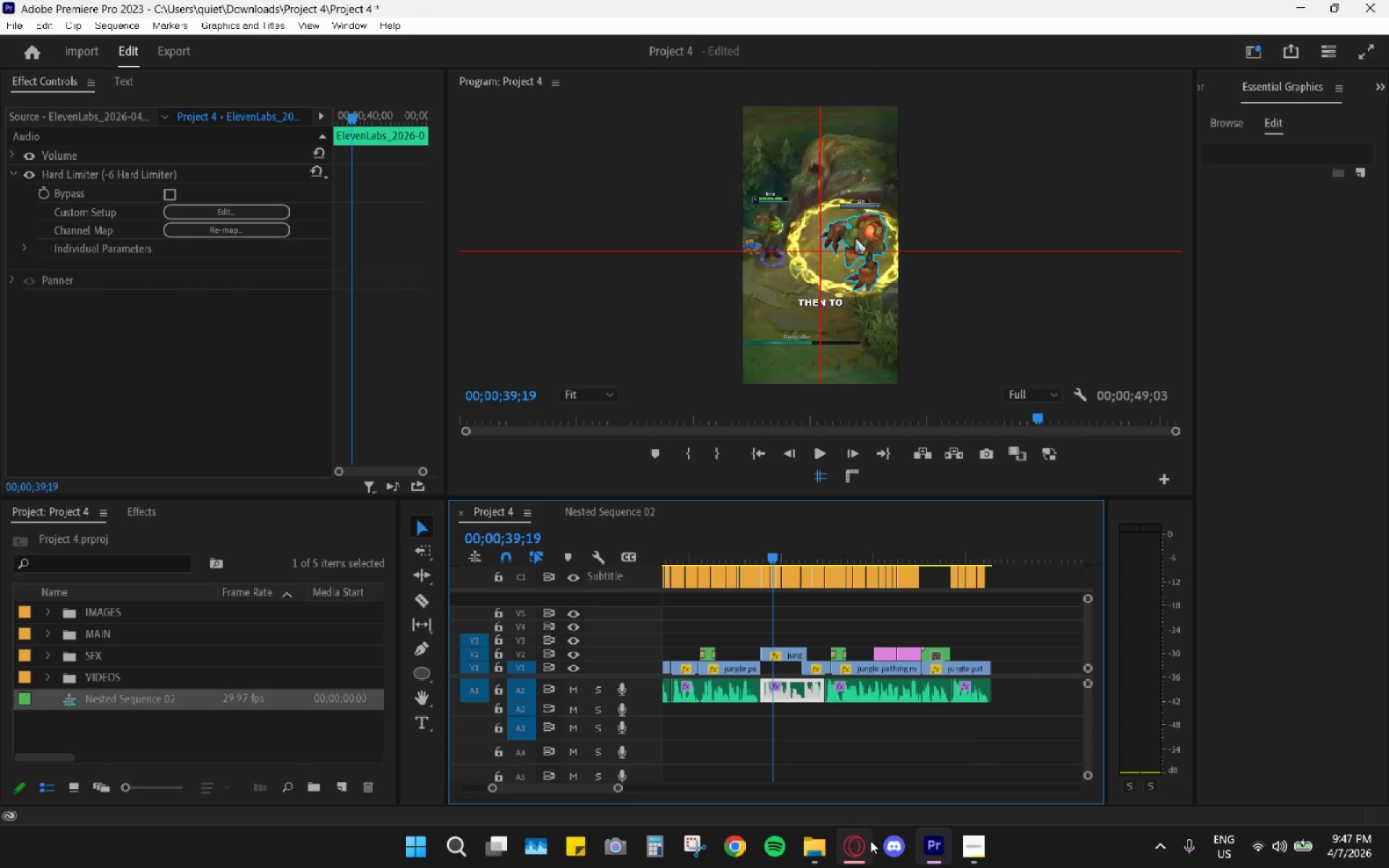 
left_click([851, 843])
 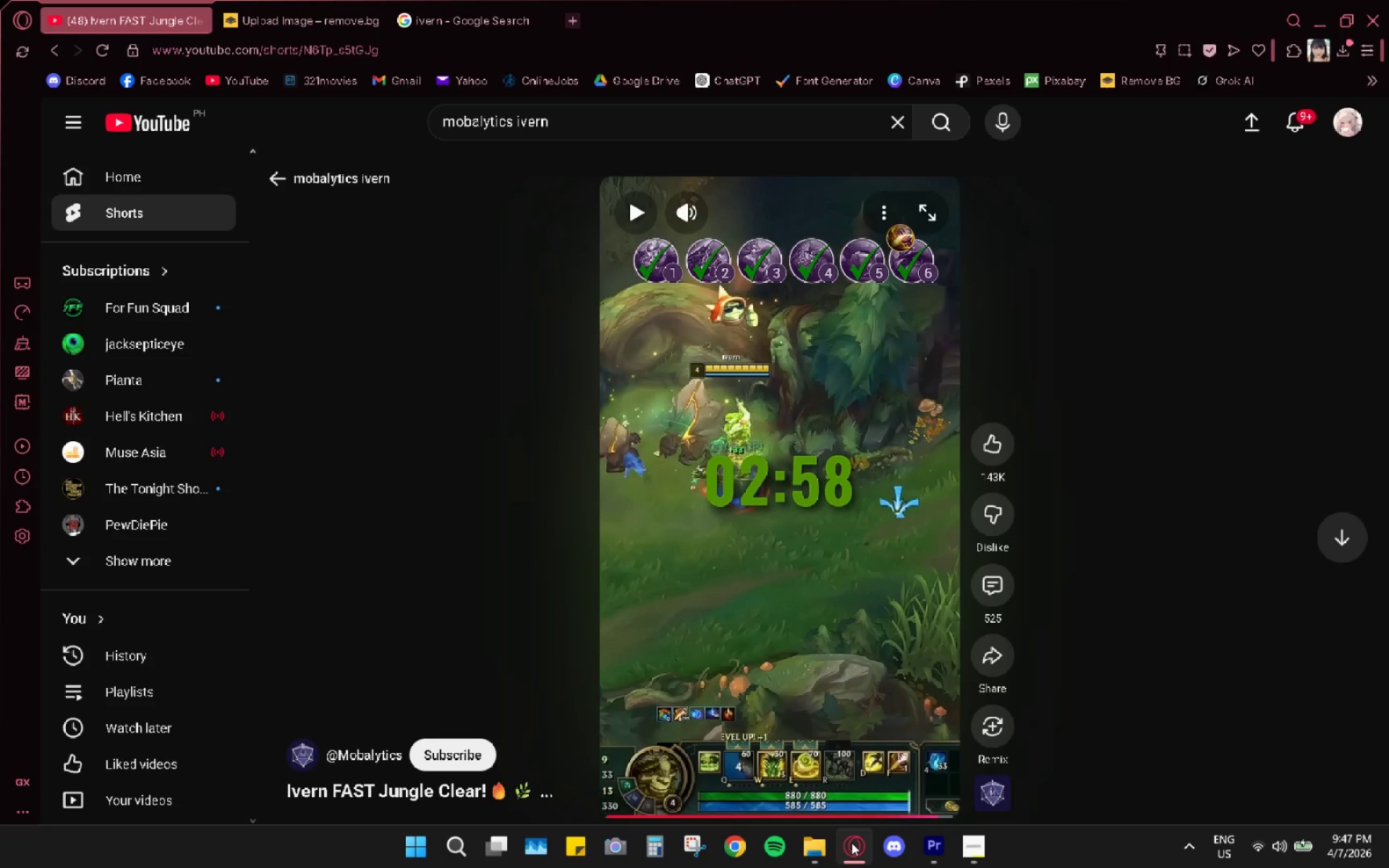 
left_click([851, 843])
 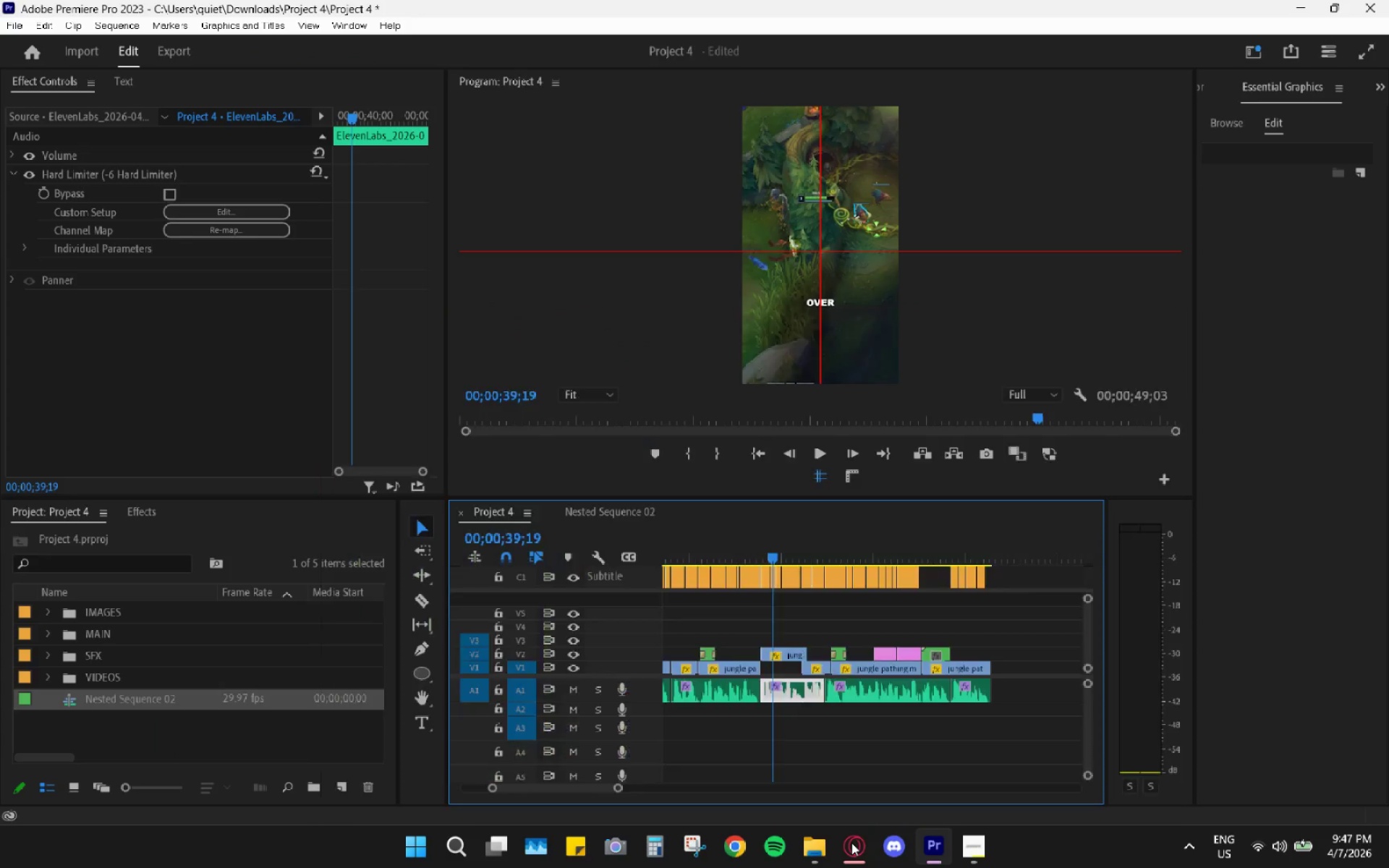 
left_click([851, 843])
 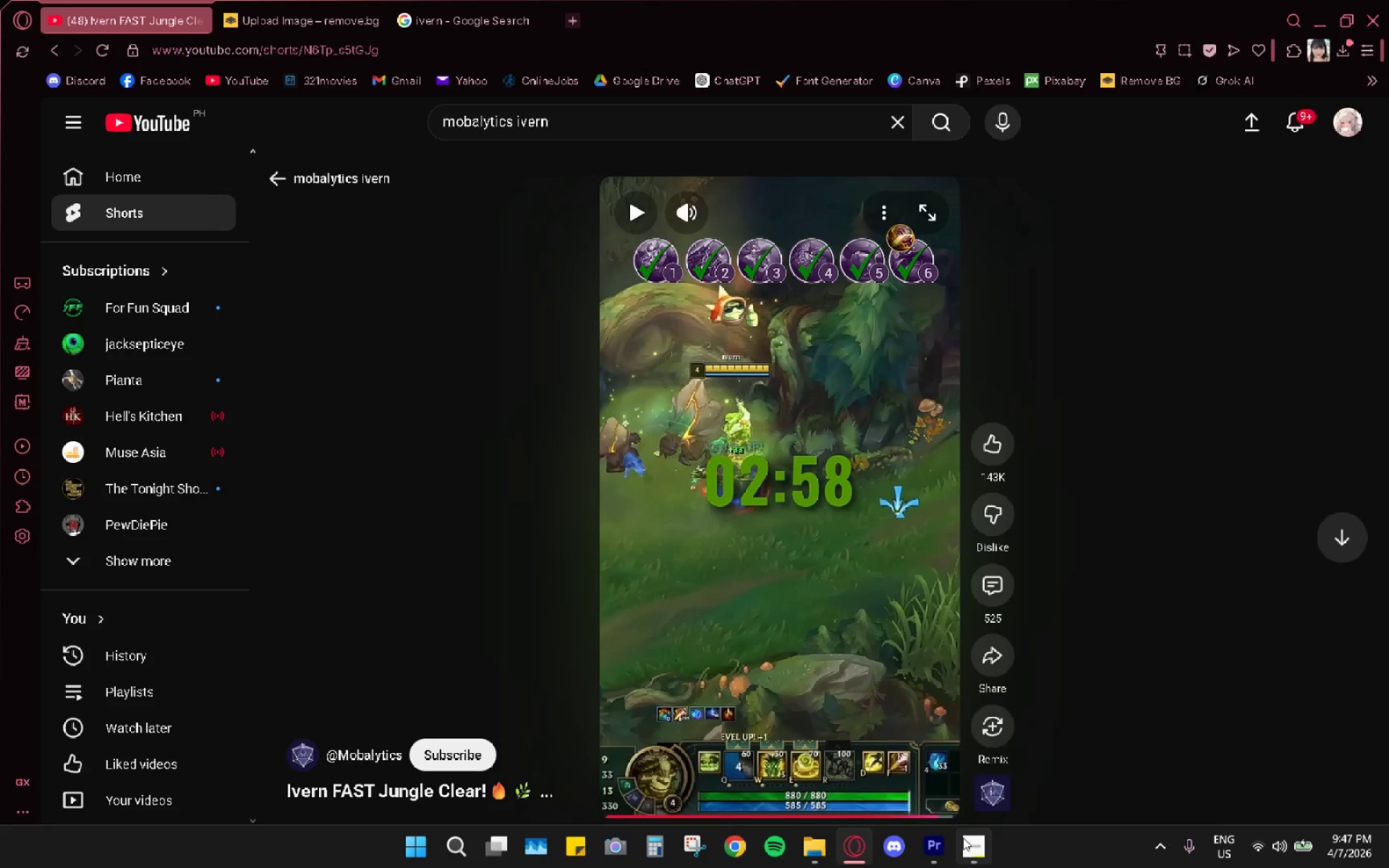 
left_click([944, 839])
 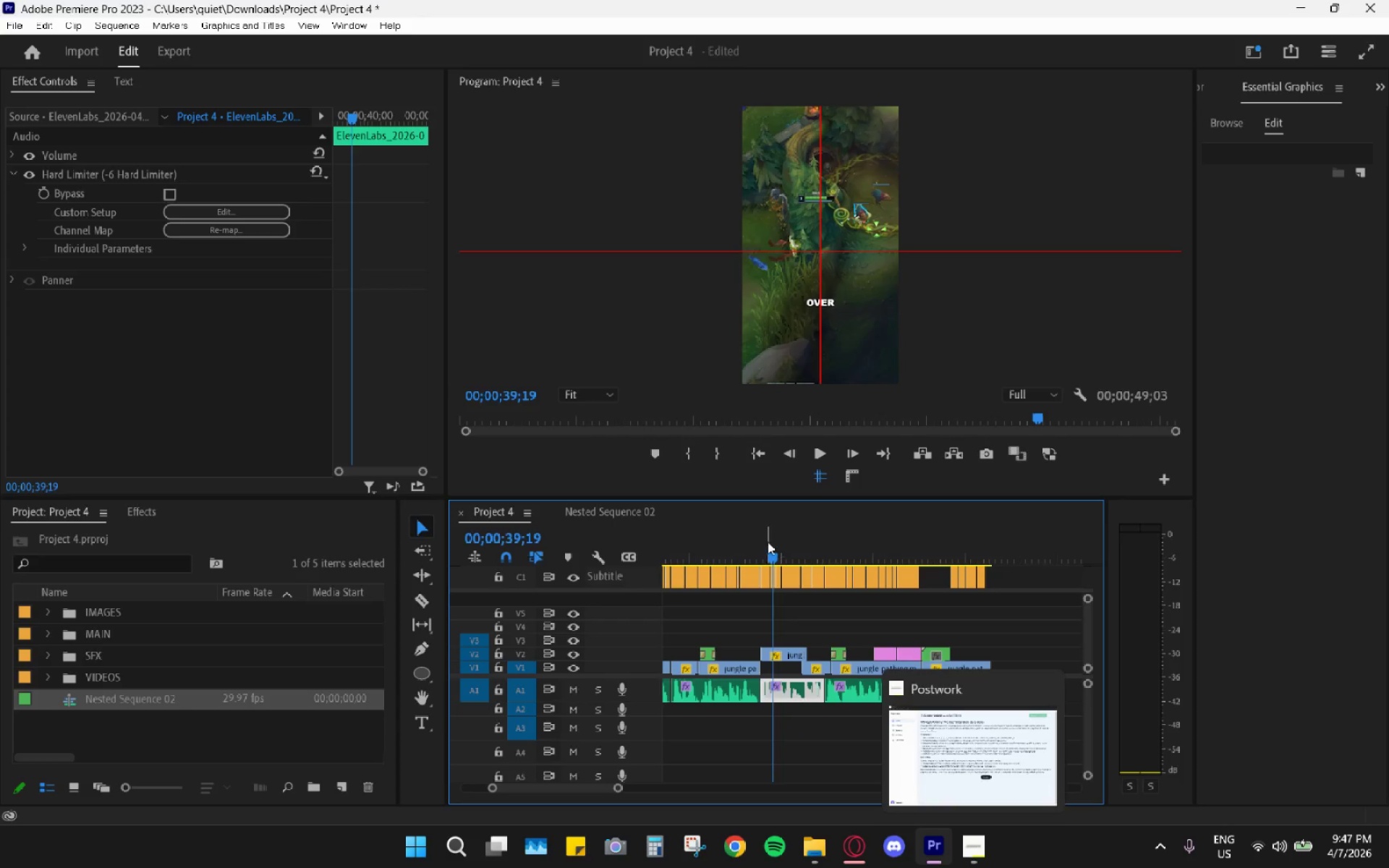 
left_click_drag(start_coordinate=[849, 555], to_coordinate=[875, 559])
 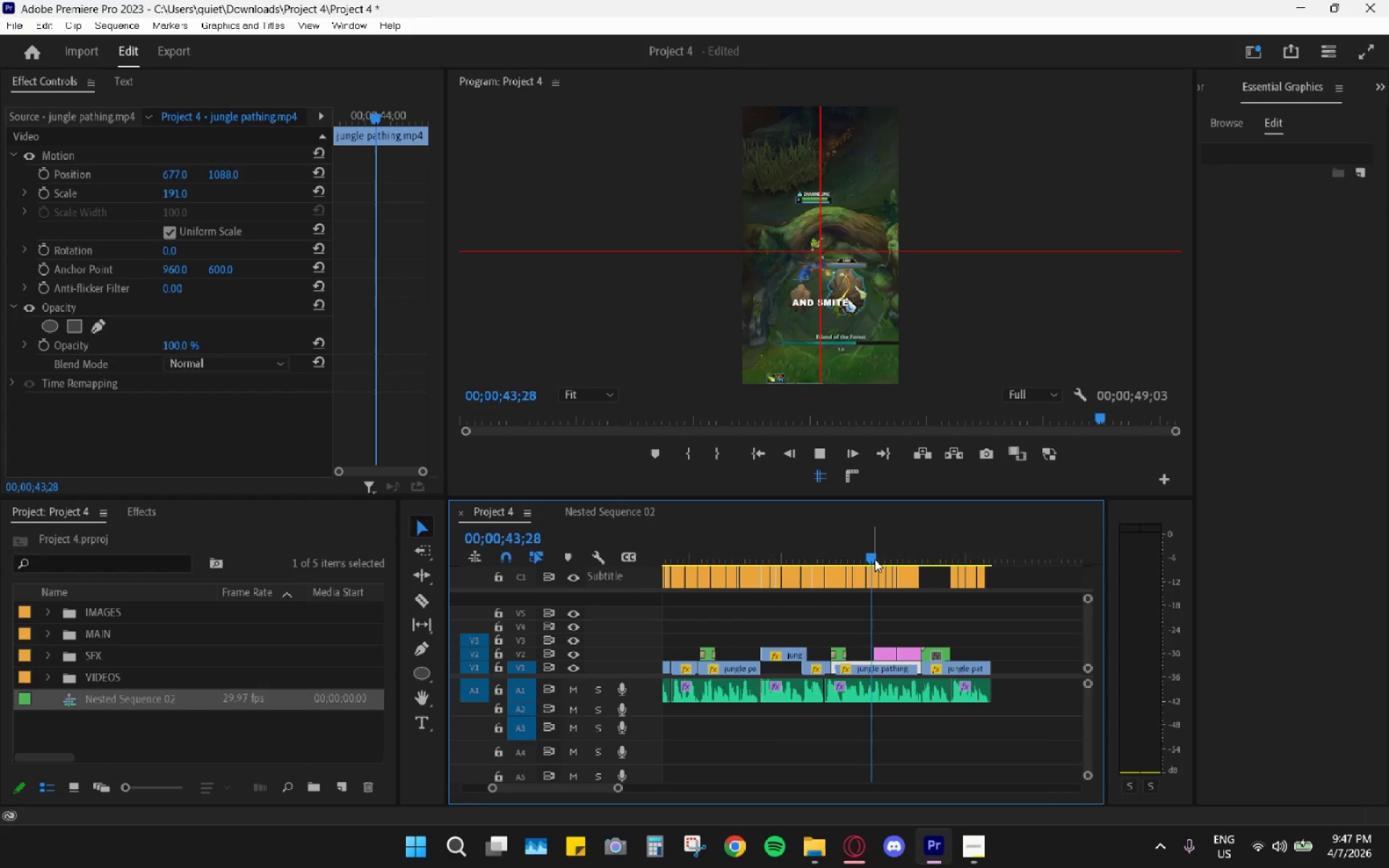 
key(Space)
 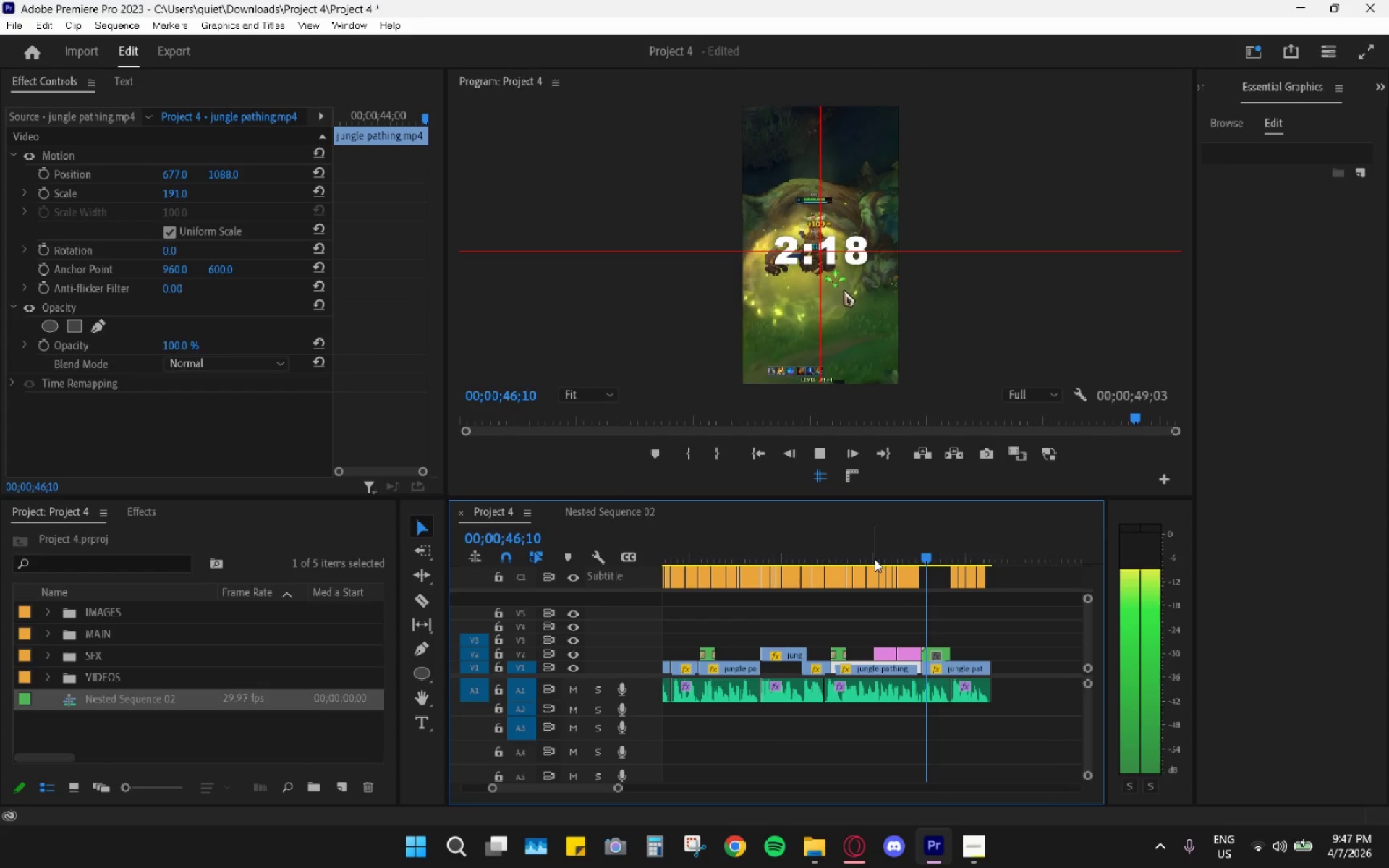 
key(Space)
 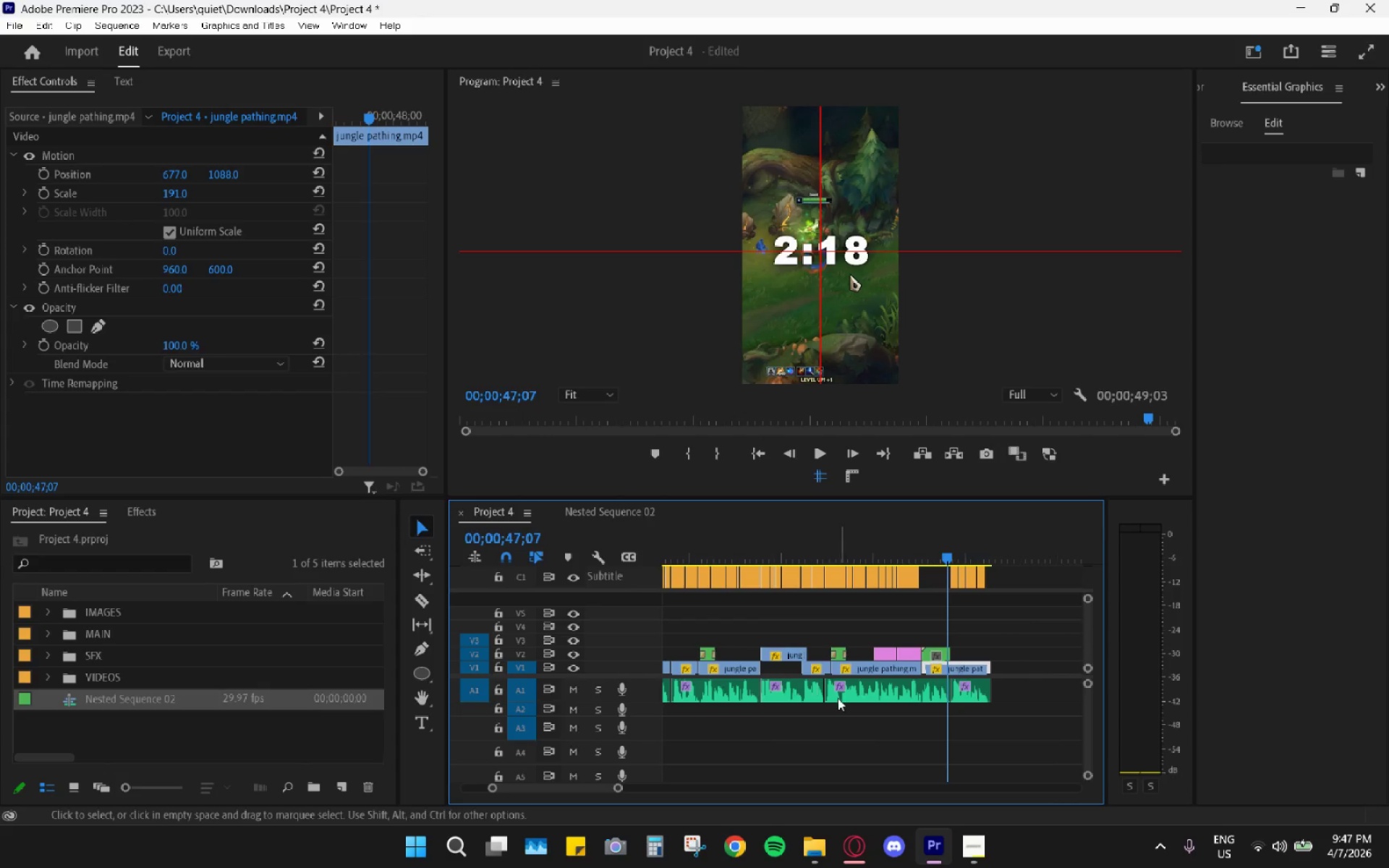 
left_click_drag(start_coordinate=[763, 544], to_coordinate=[573, 562])
 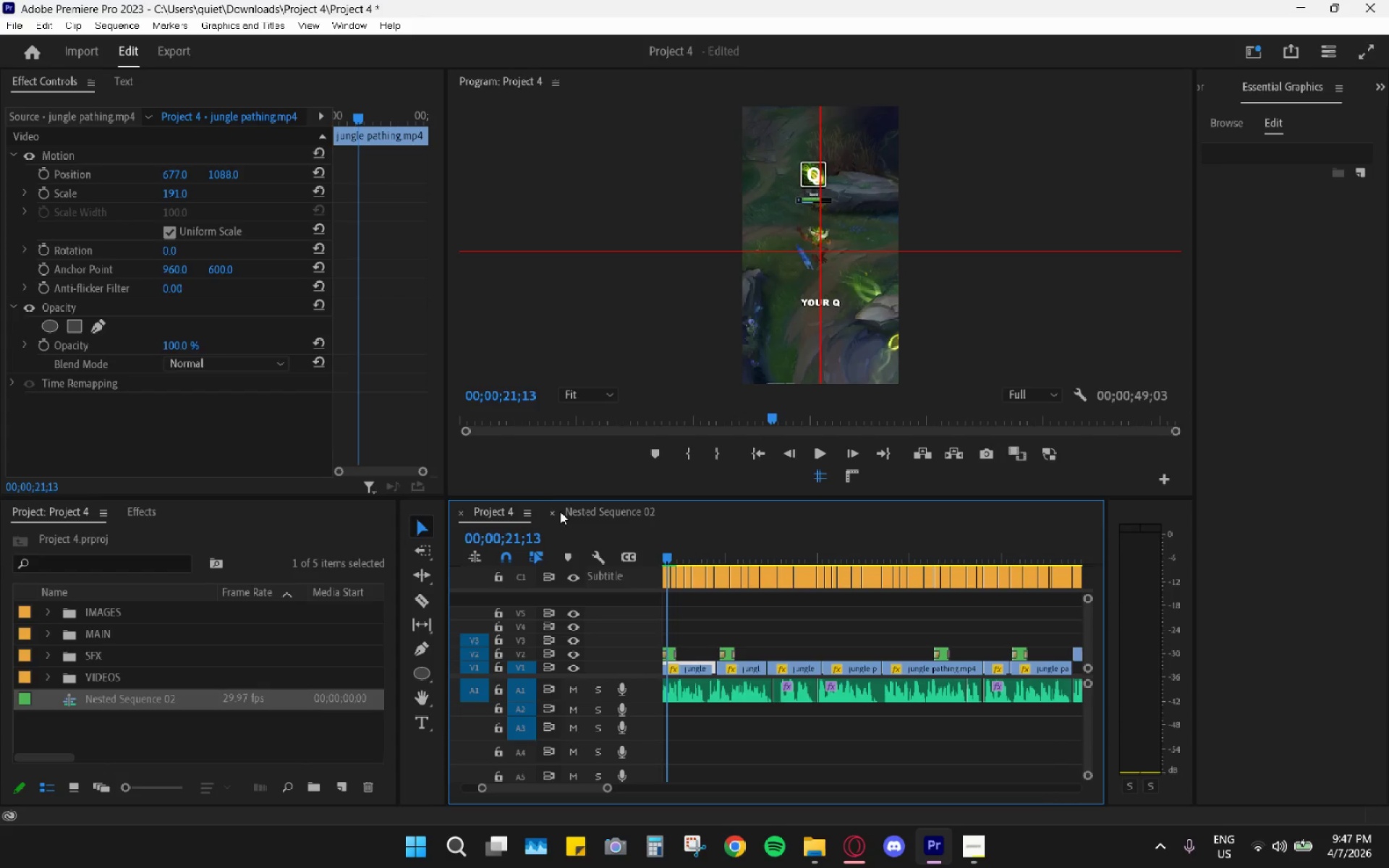 
left_click([556, 511])
 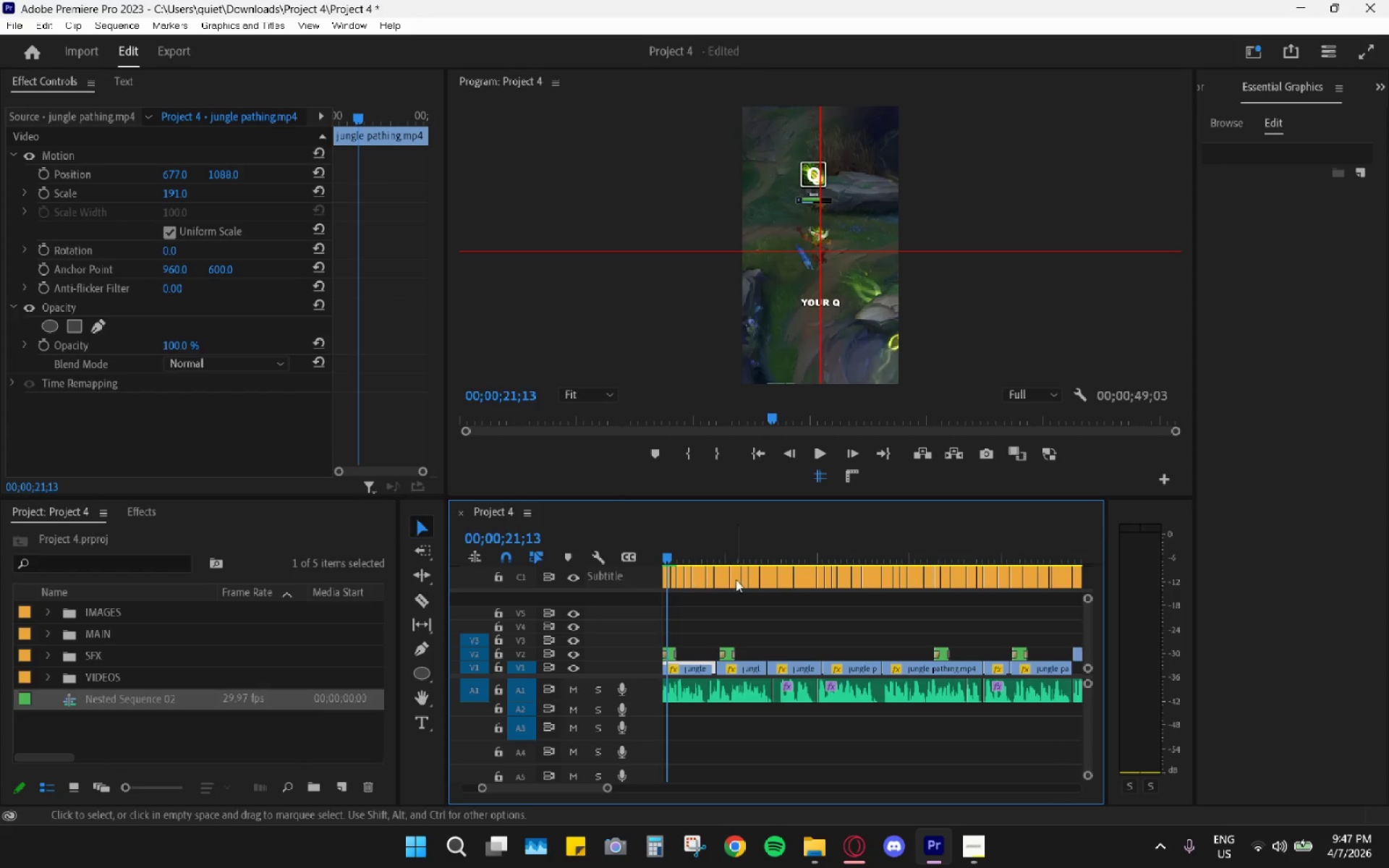 
left_click_drag(start_coordinate=[732, 553], to_coordinate=[605, 538])
 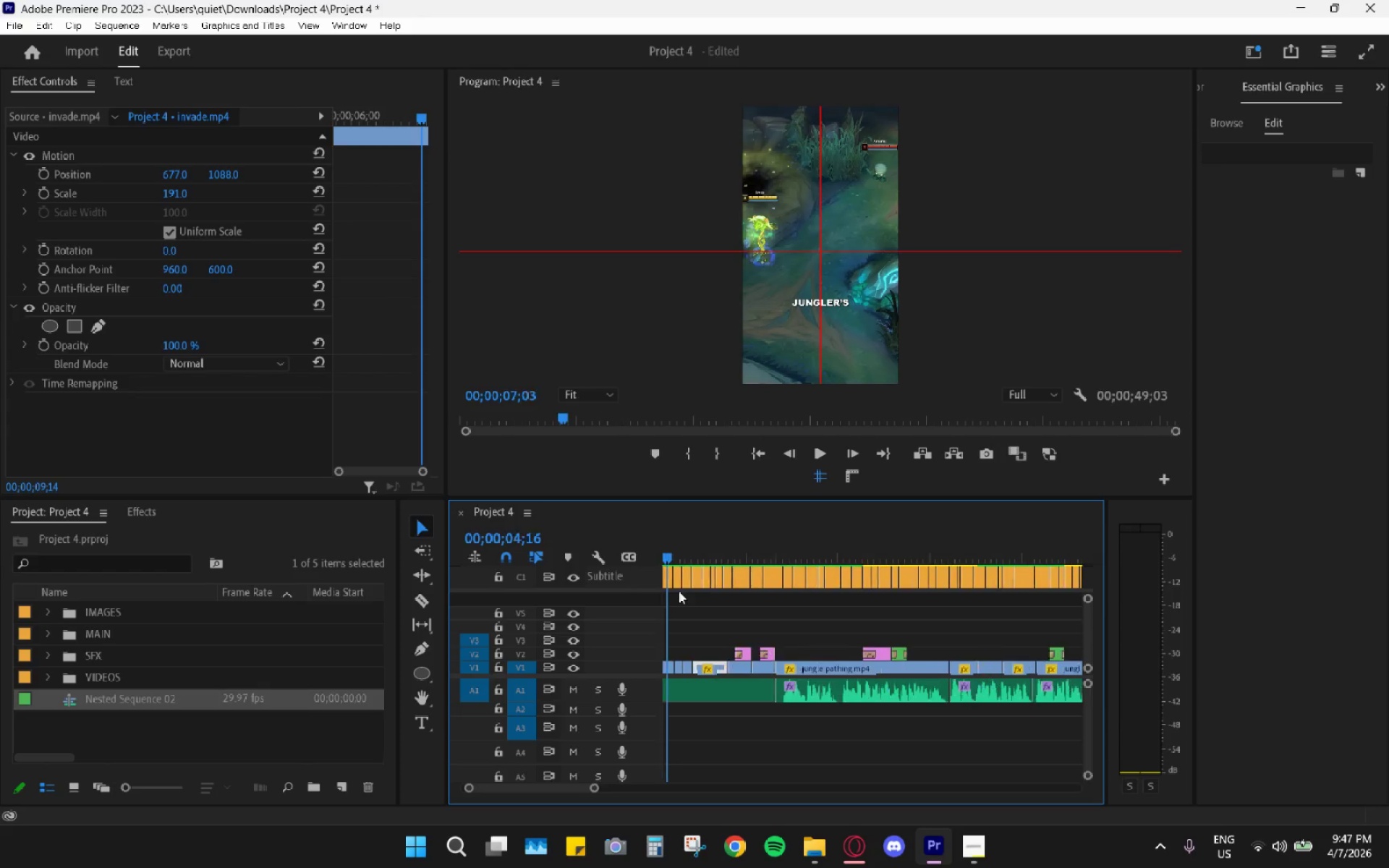 
hold_key(key=AltLeft, duration=0.61)
scroll: coordinate [726, 673], scroll_direction: down, amount: 8.0
 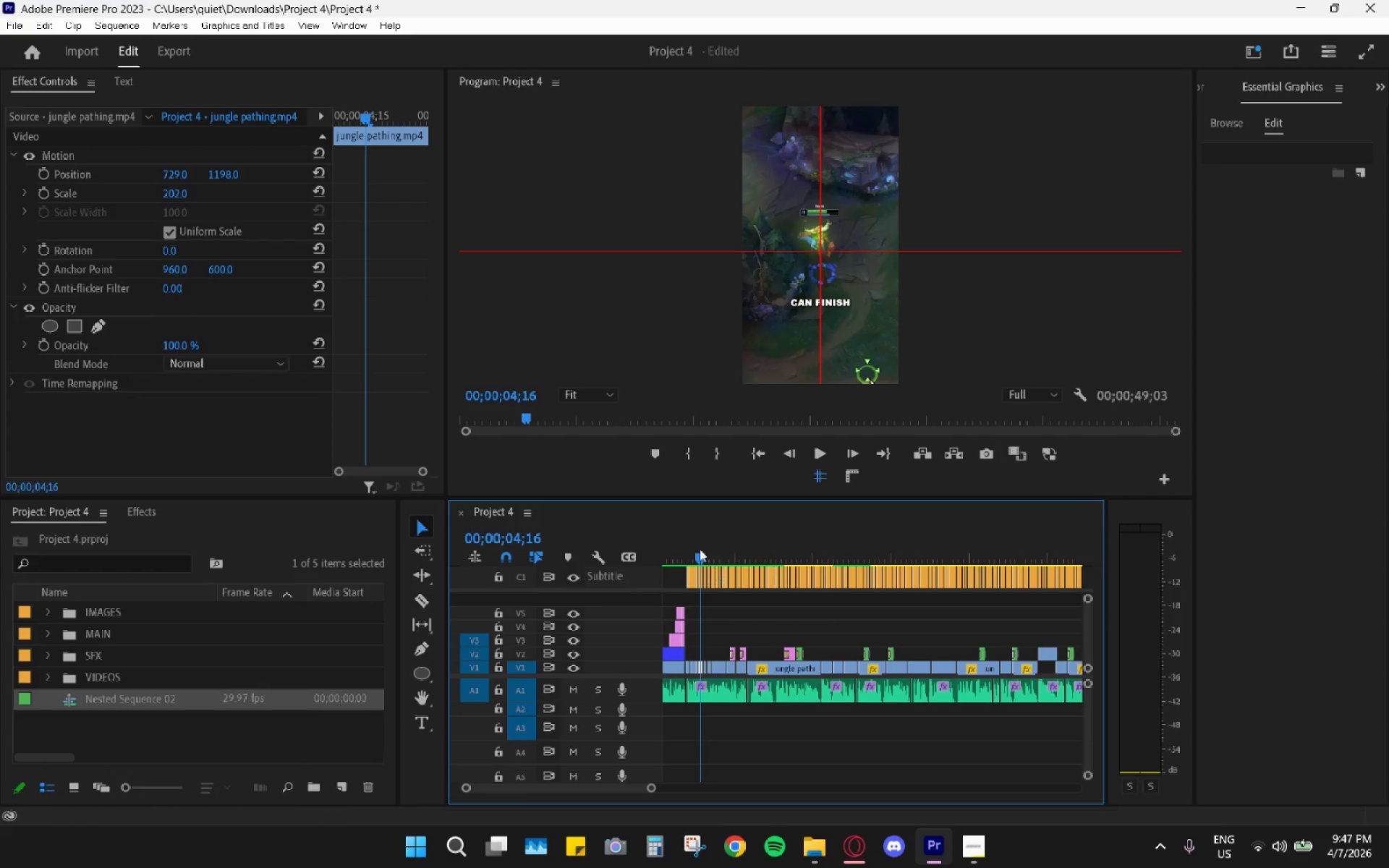 
left_click_drag(start_coordinate=[695, 545], to_coordinate=[624, 543])
 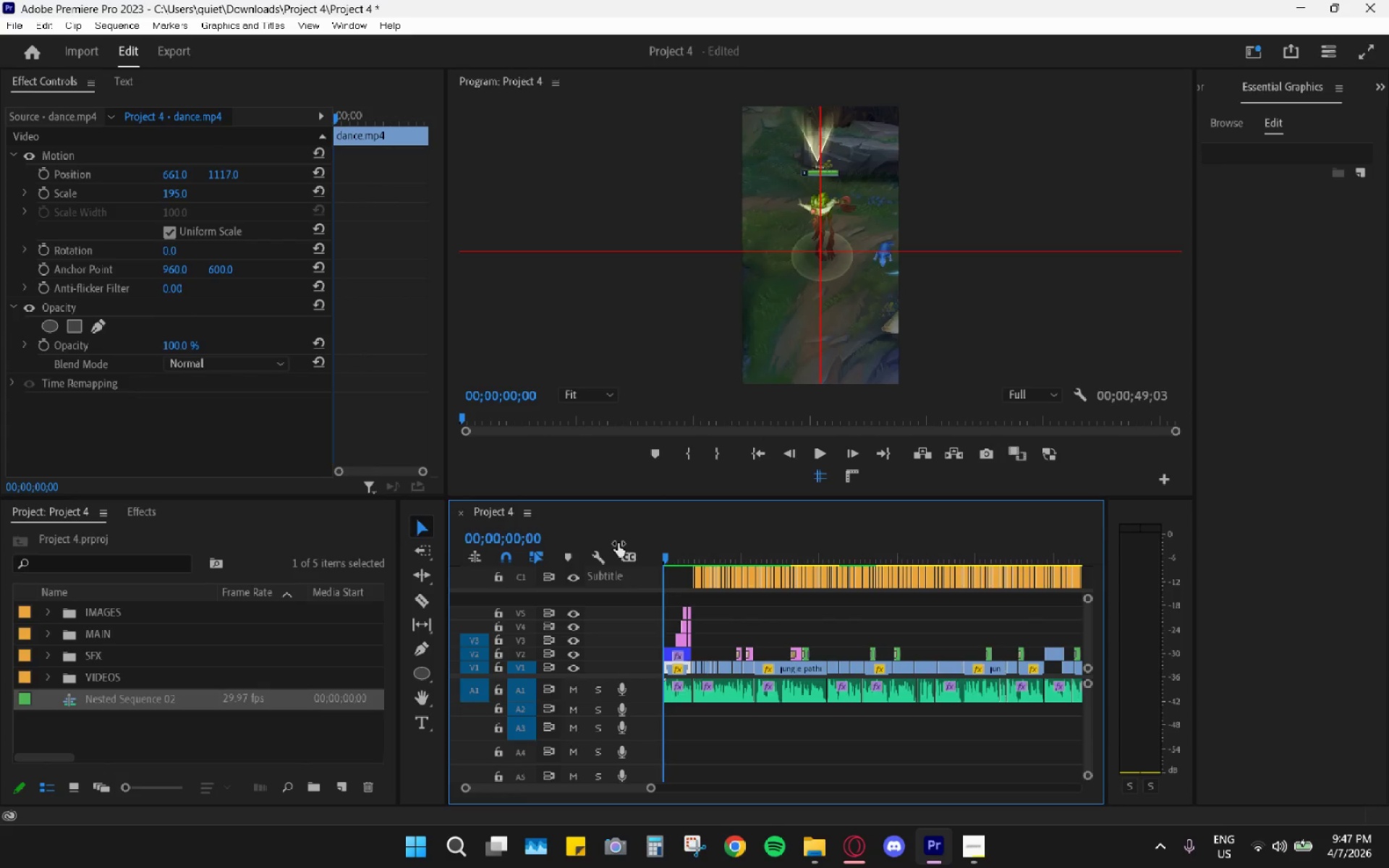 
key(Space)
 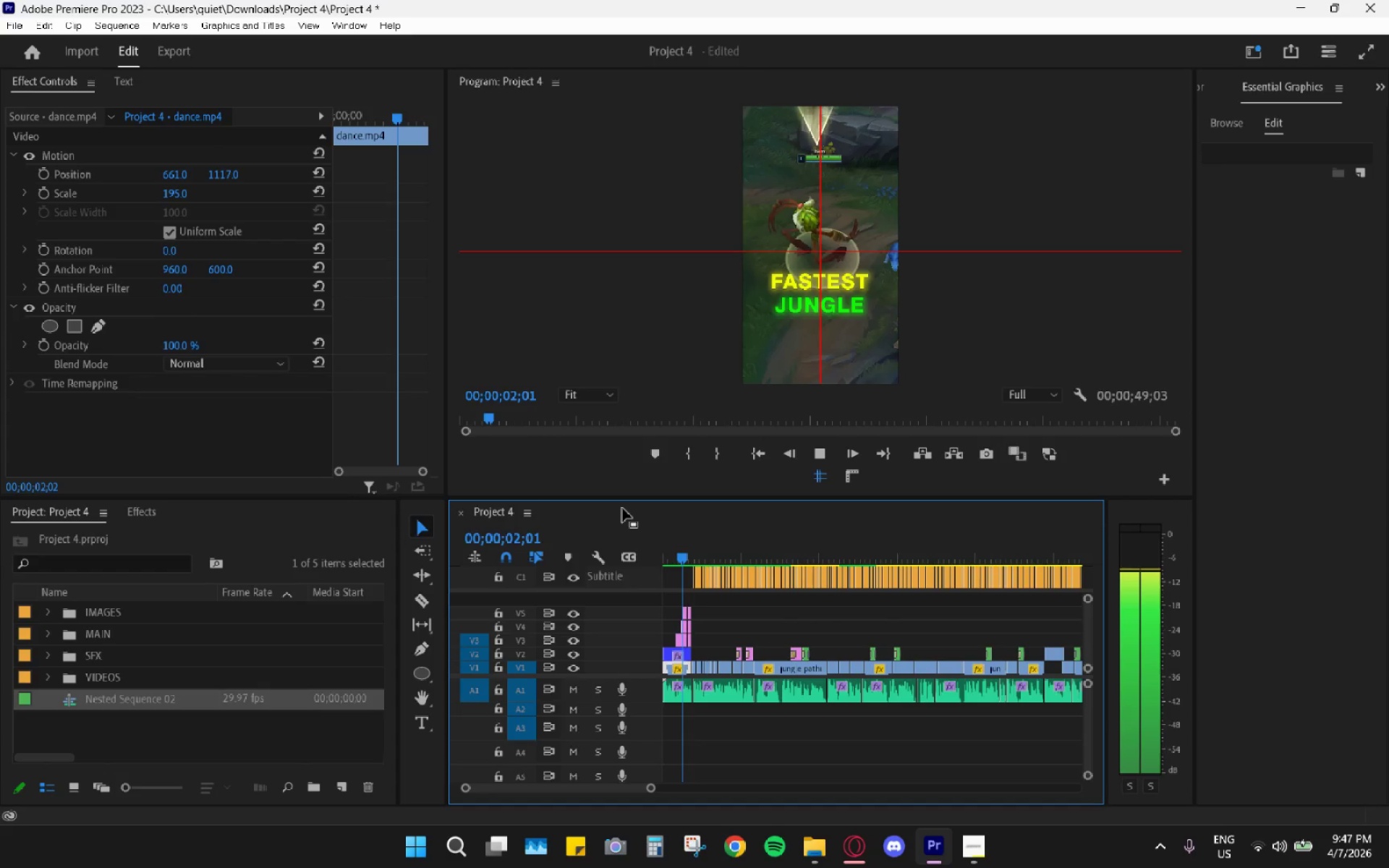 
key(Space)
 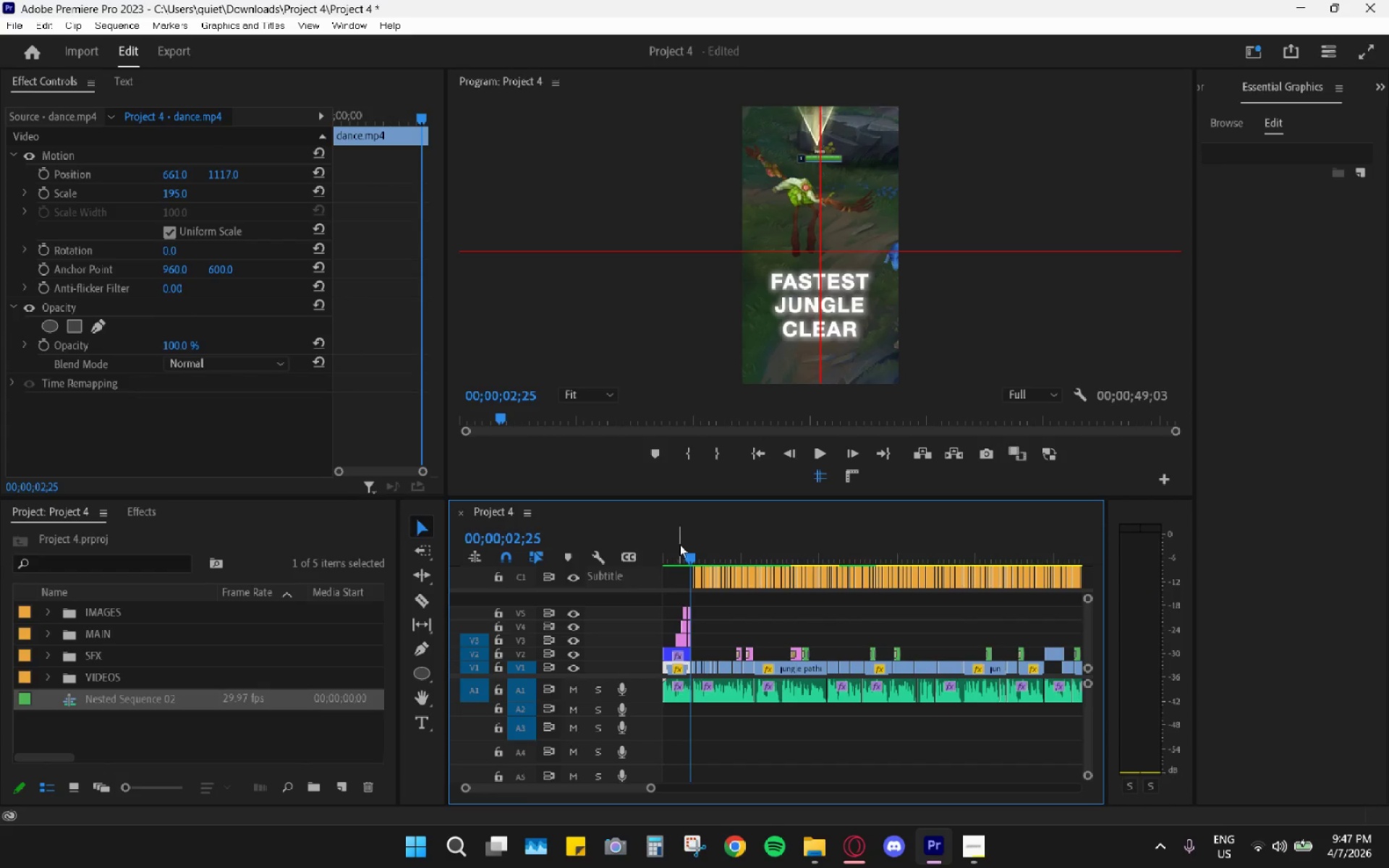 
left_click_drag(start_coordinate=[690, 546], to_coordinate=[661, 556])
 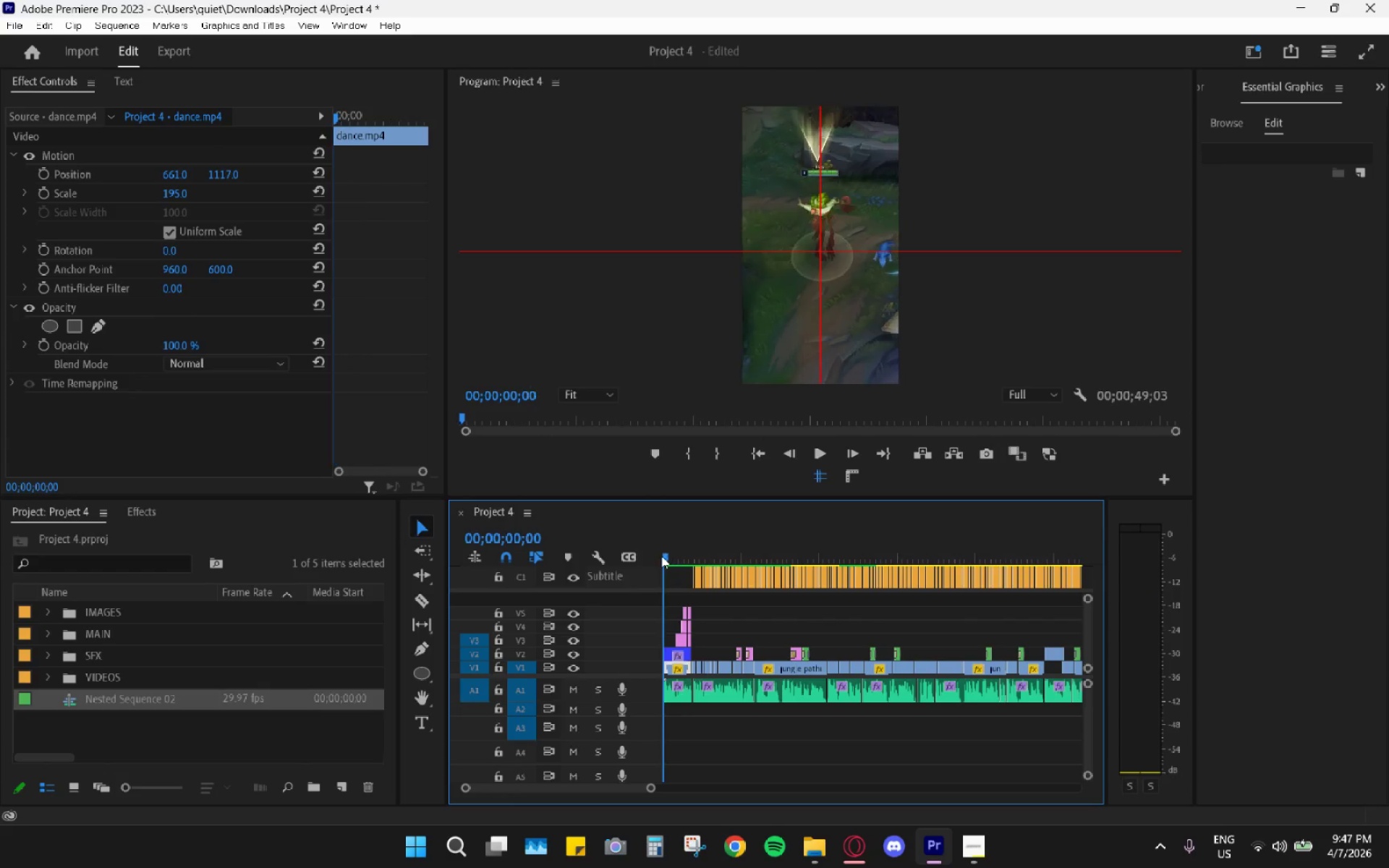 
key(Space)
 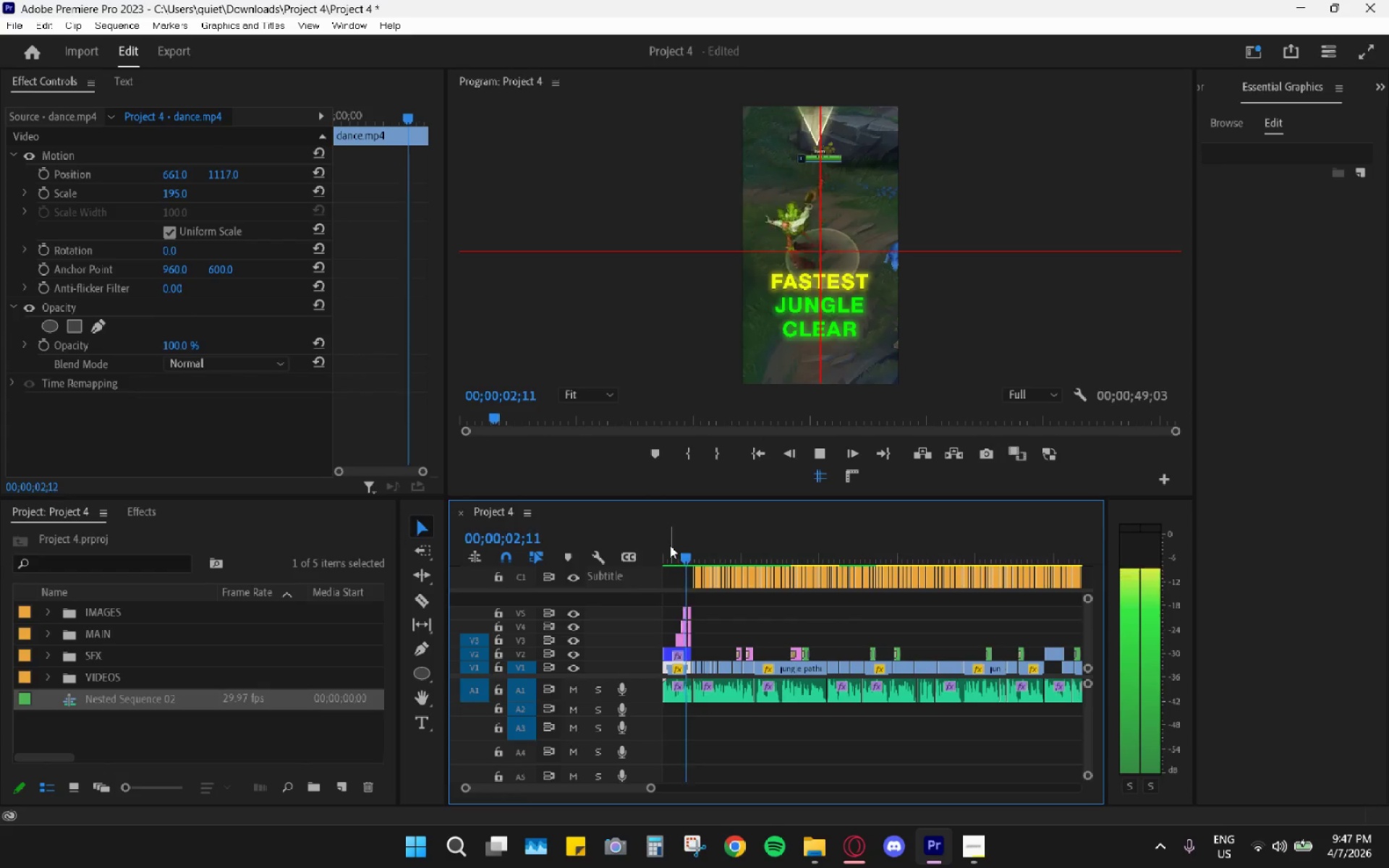 
key(Space)
 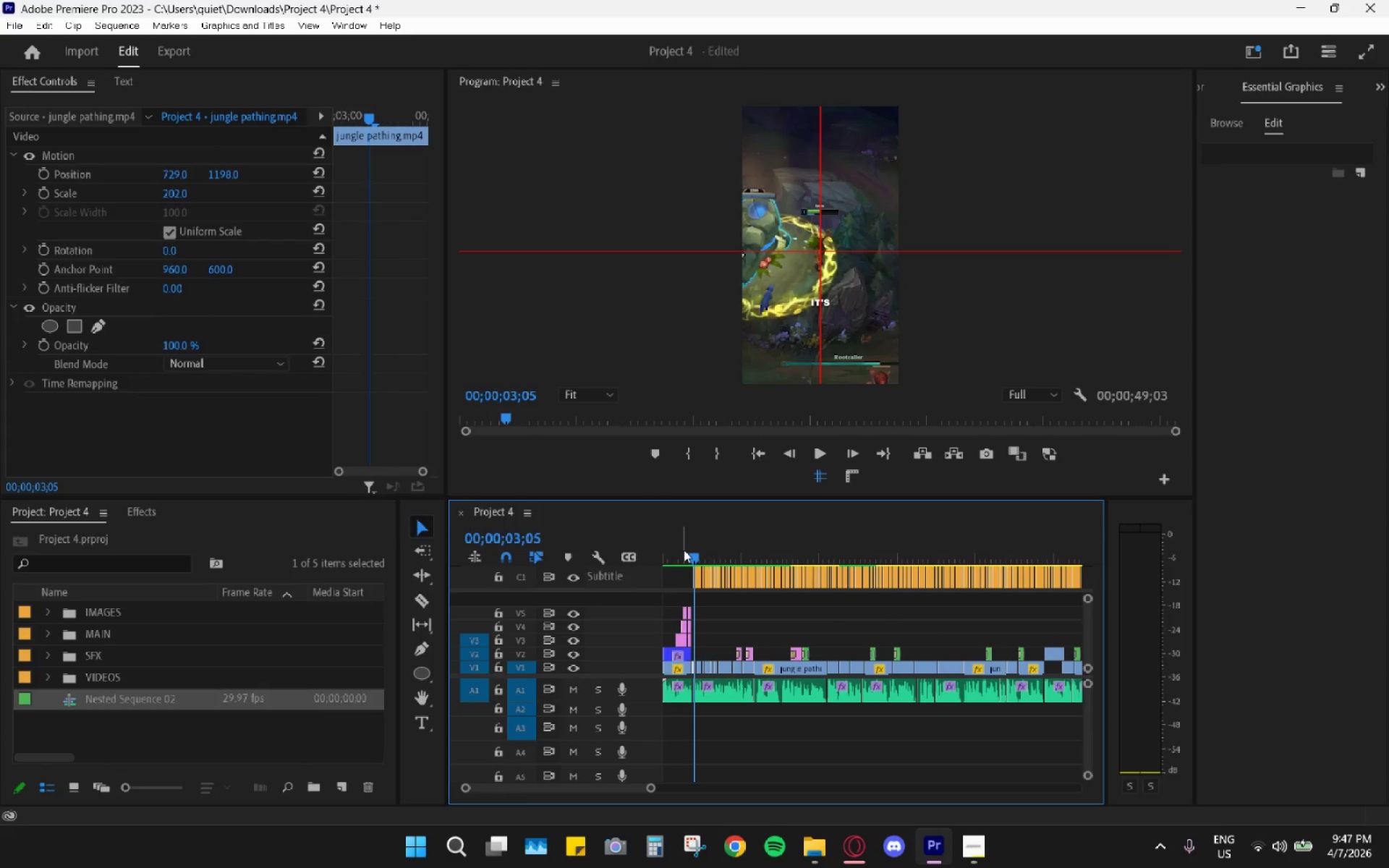 
left_click_drag(start_coordinate=[684, 550], to_coordinate=[664, 556])
 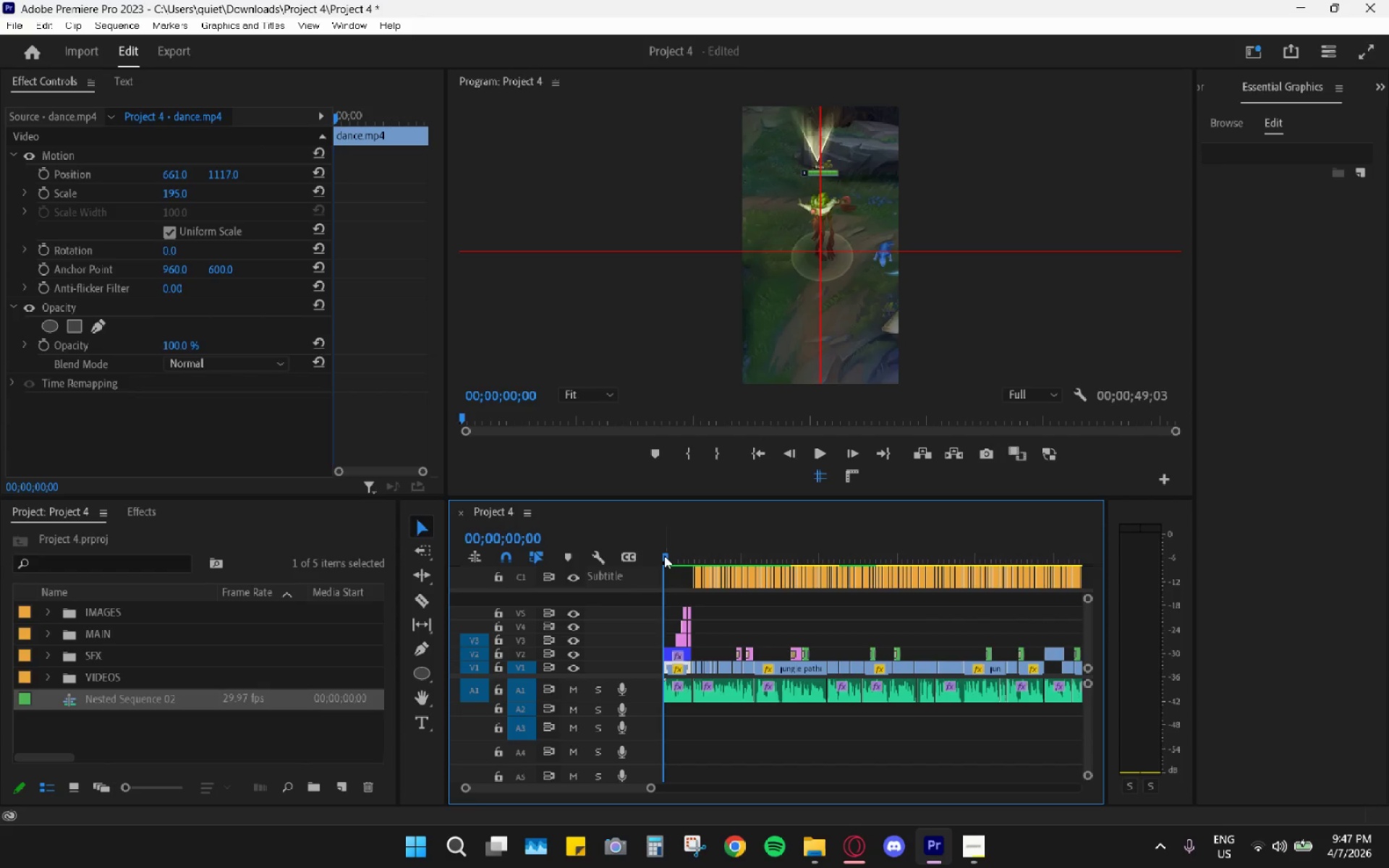 
key(Space)
 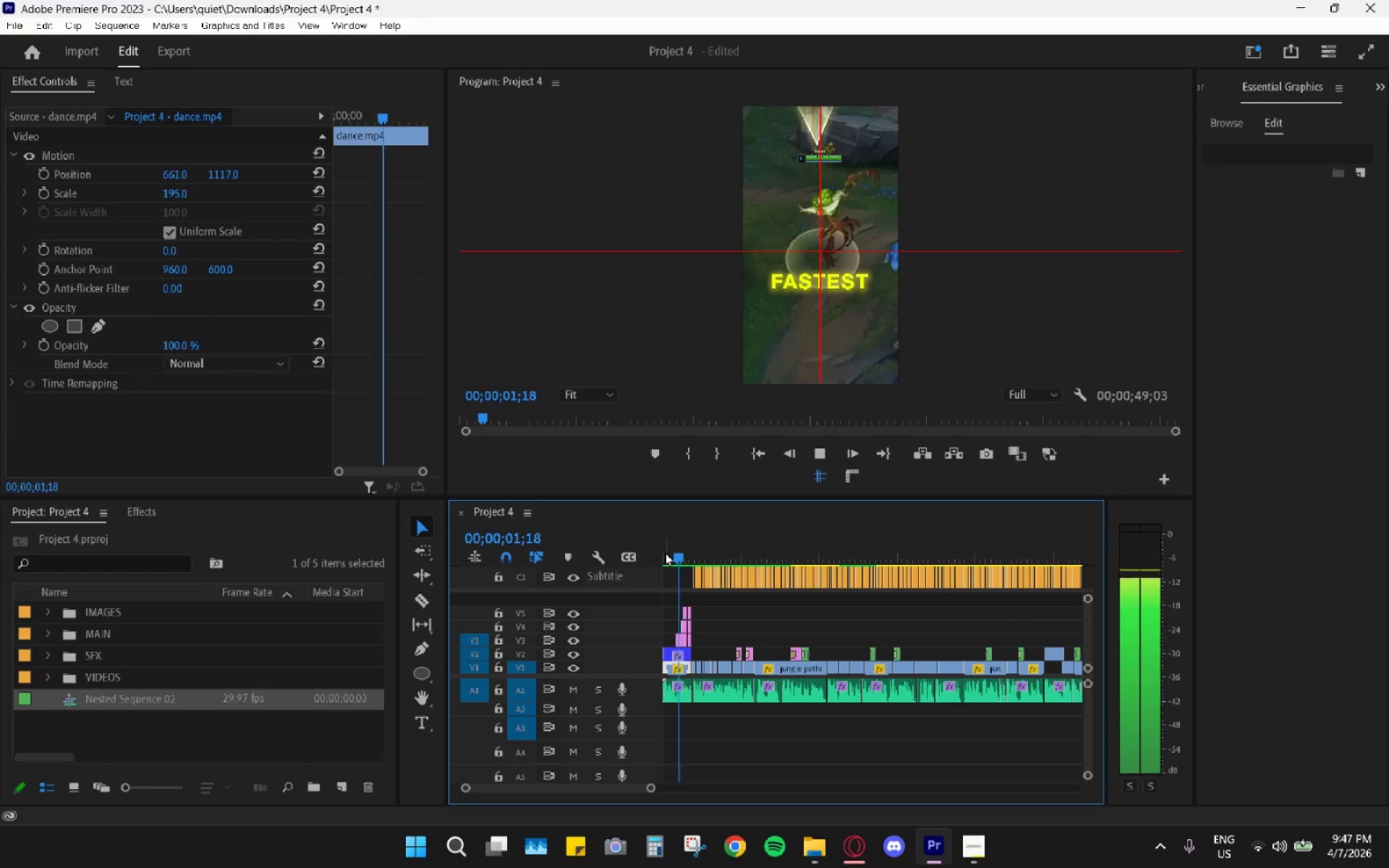 
key(Space)
 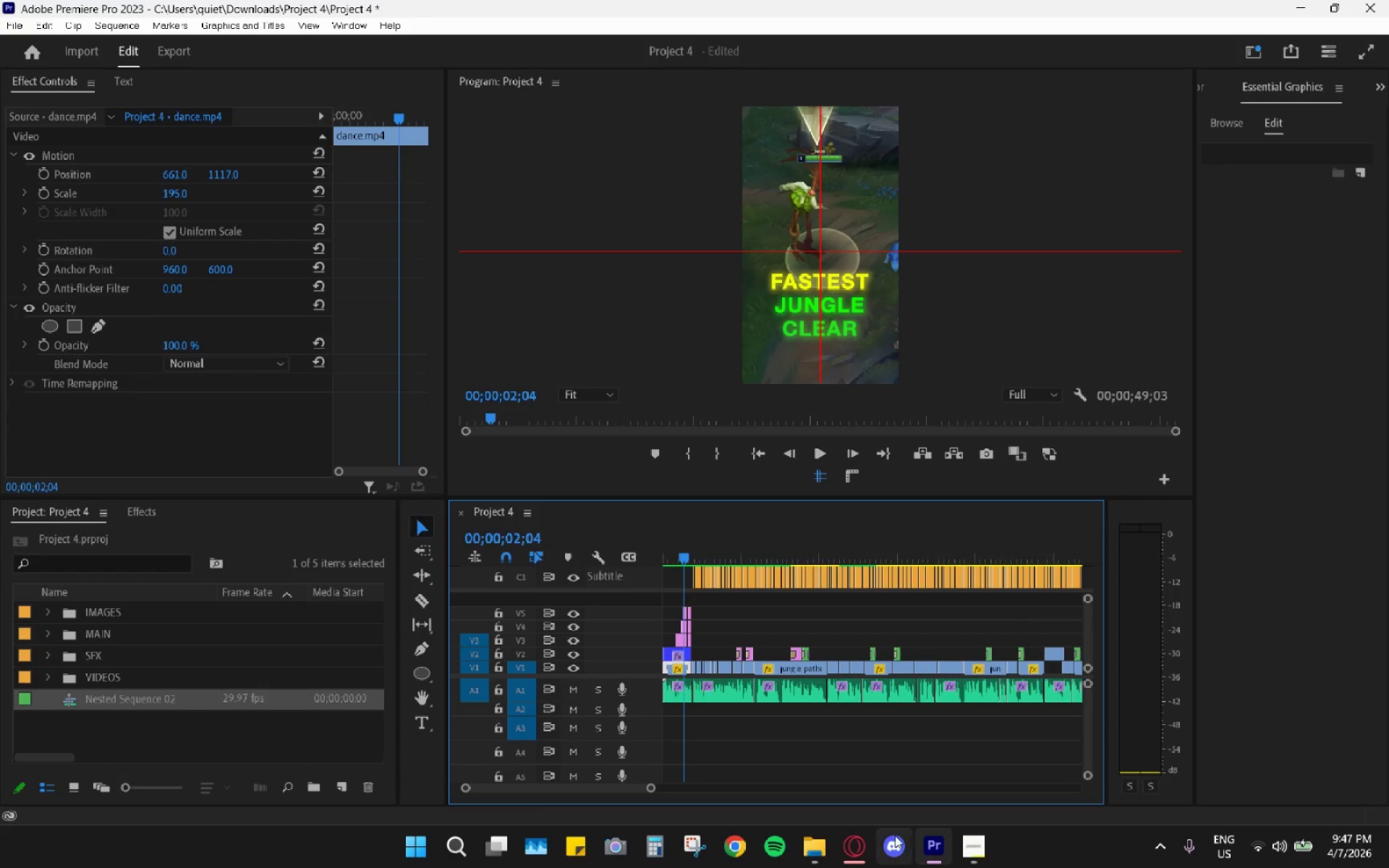 
left_click([854, 849])
 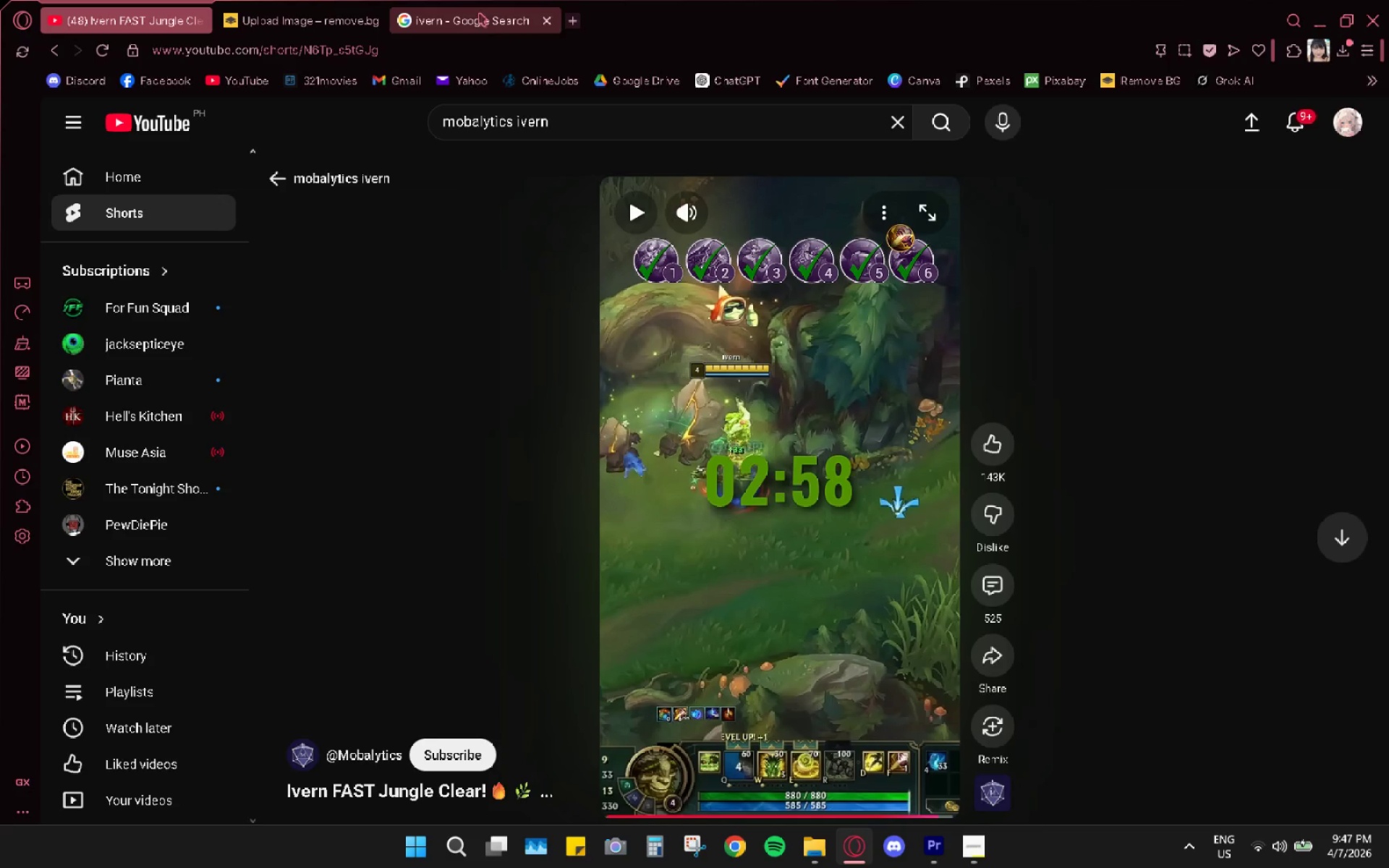 
left_click([477, 0])
 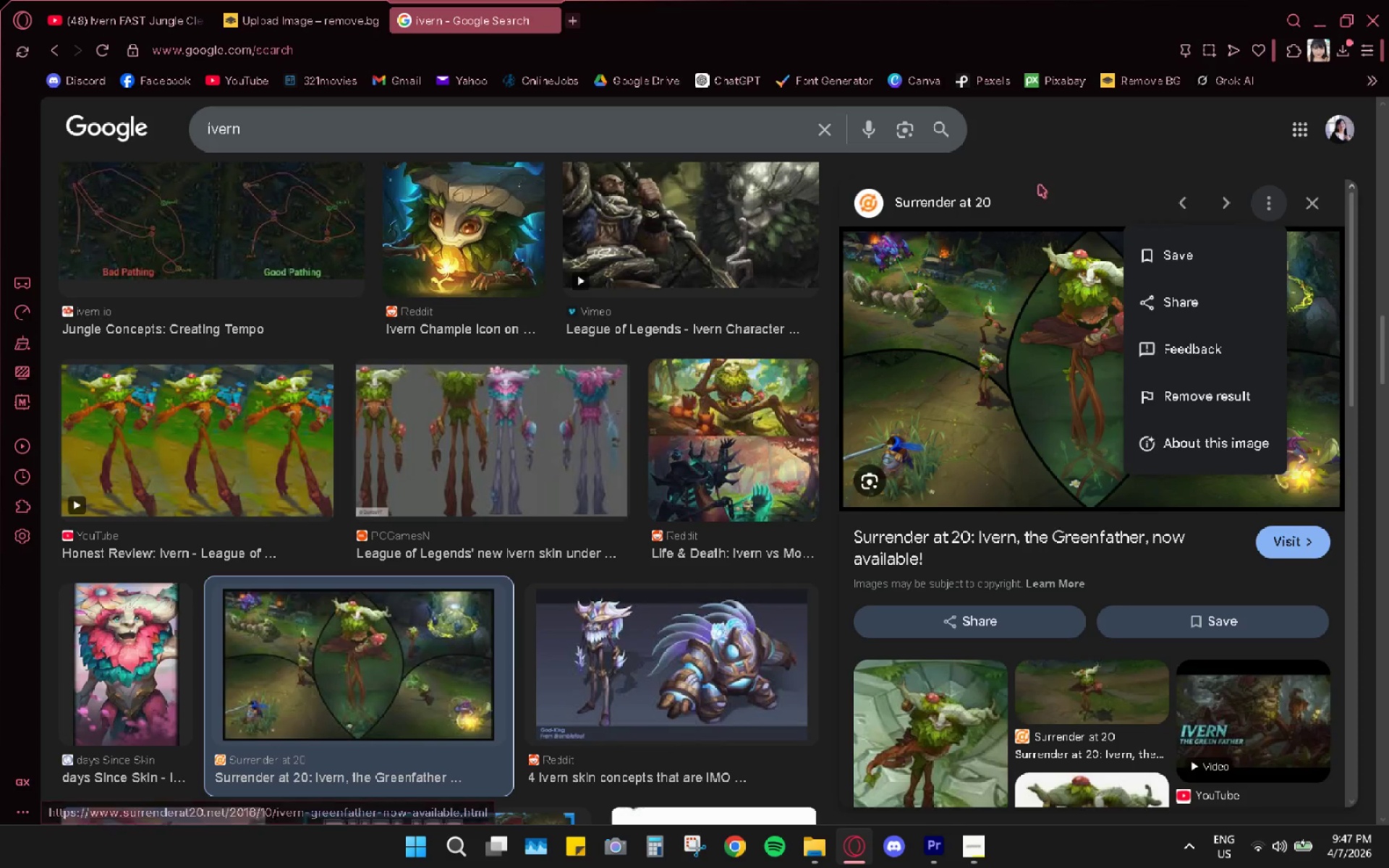 
scroll: coordinate [363, 537], scroll_direction: up, amount: 25.0
 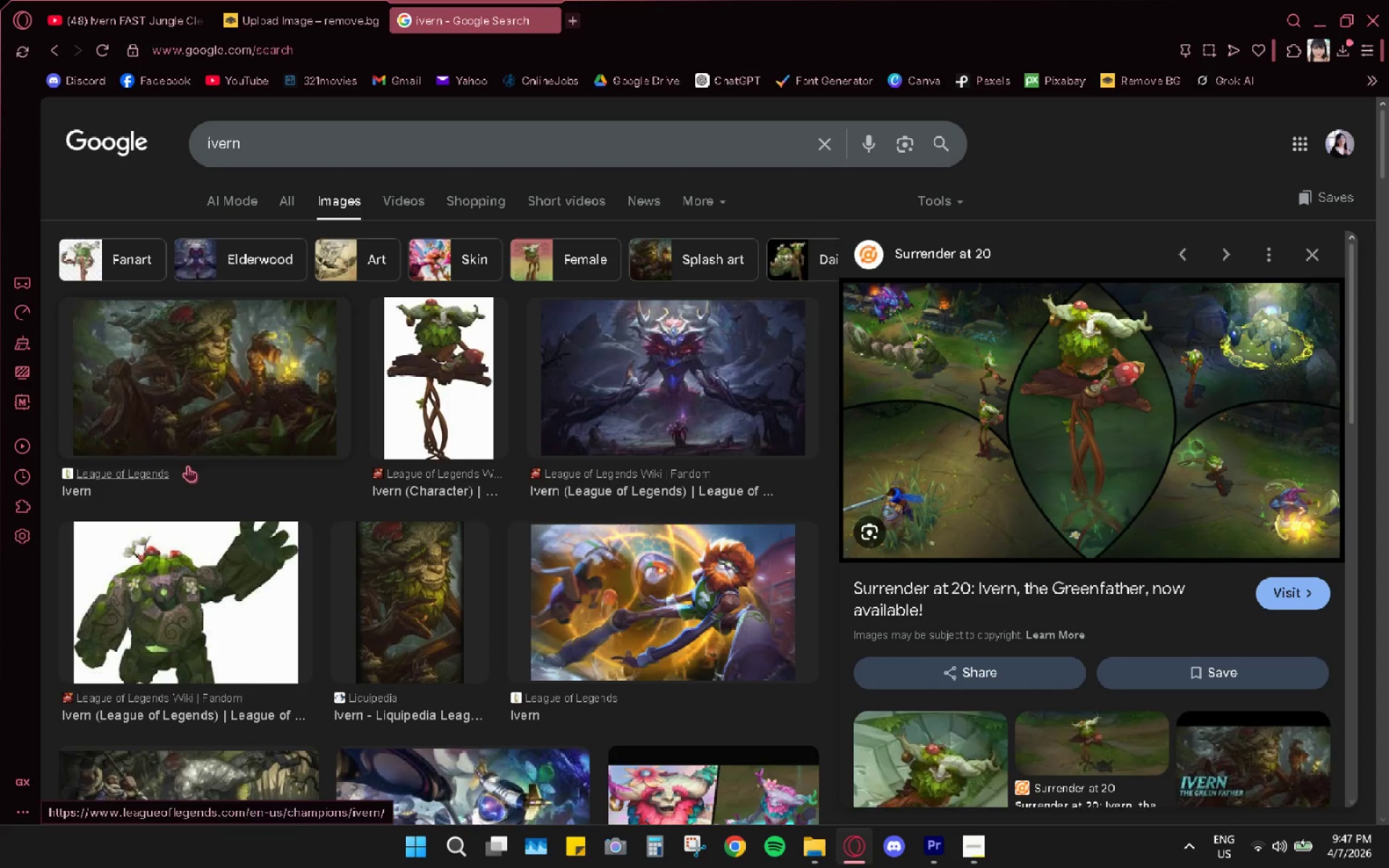 
left_click([250, 381])
 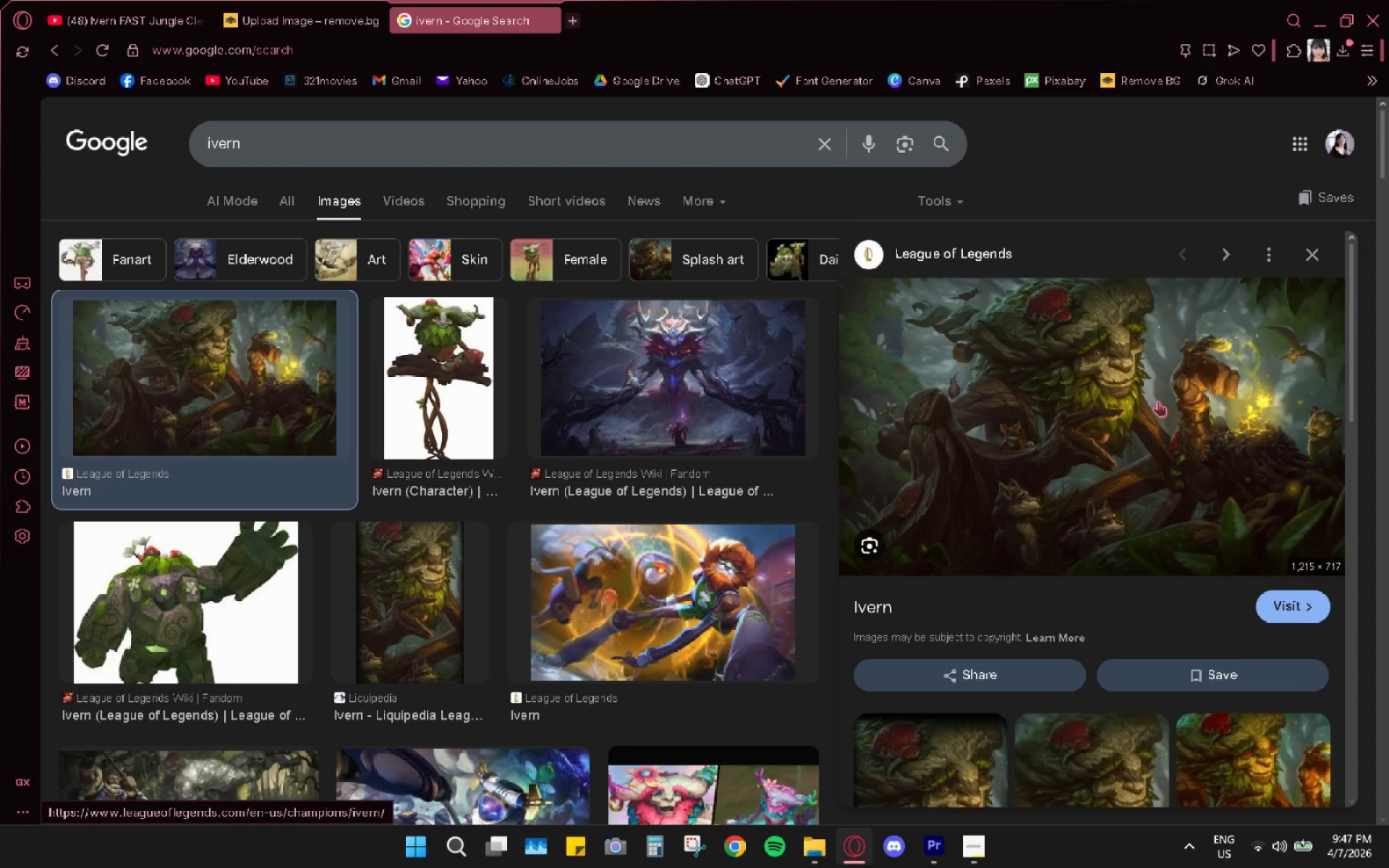 
scroll: coordinate [1067, 376], scroll_direction: down, amount: 3.0
 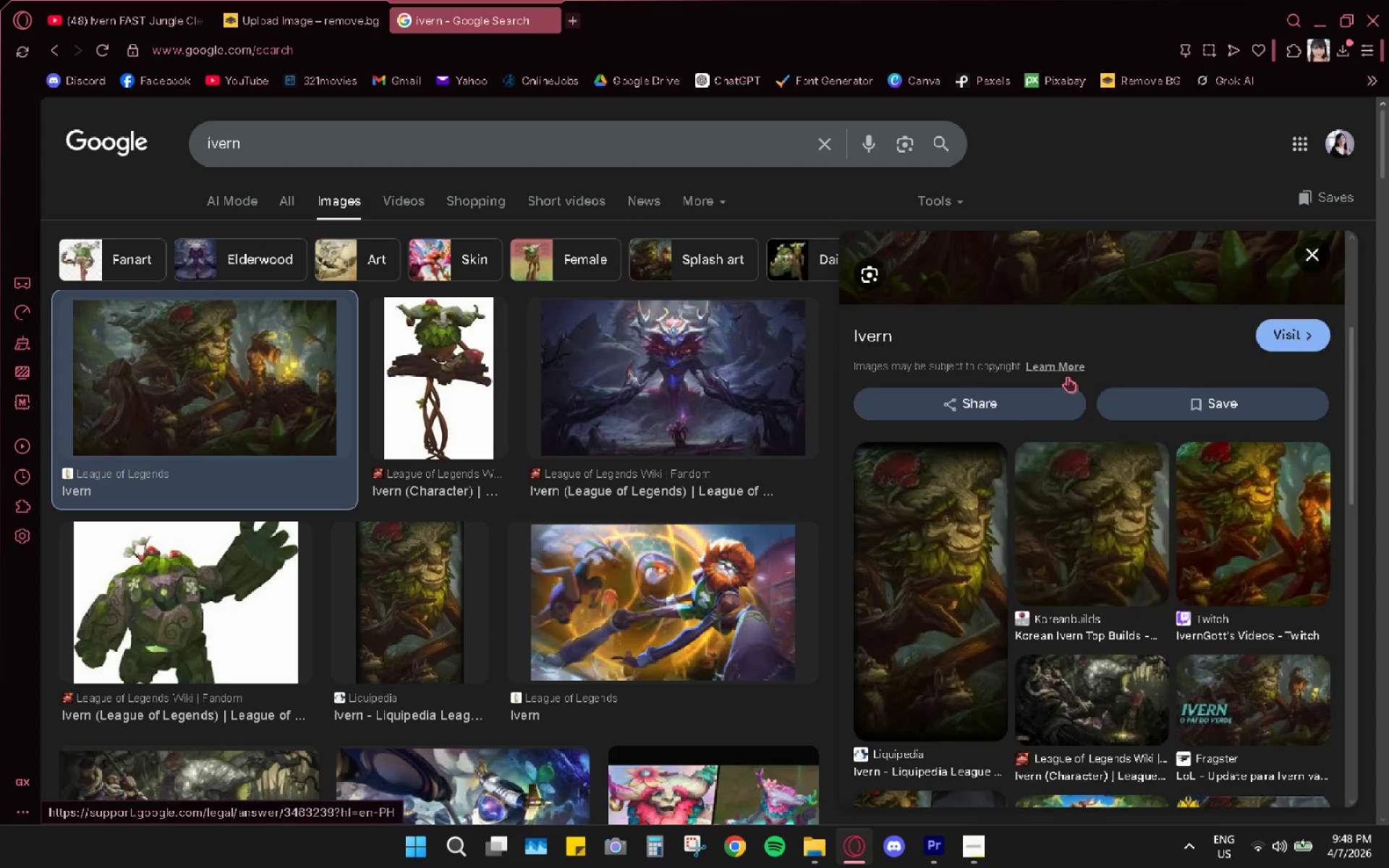 
scroll: coordinate [1067, 376], scroll_direction: up, amount: 3.0
 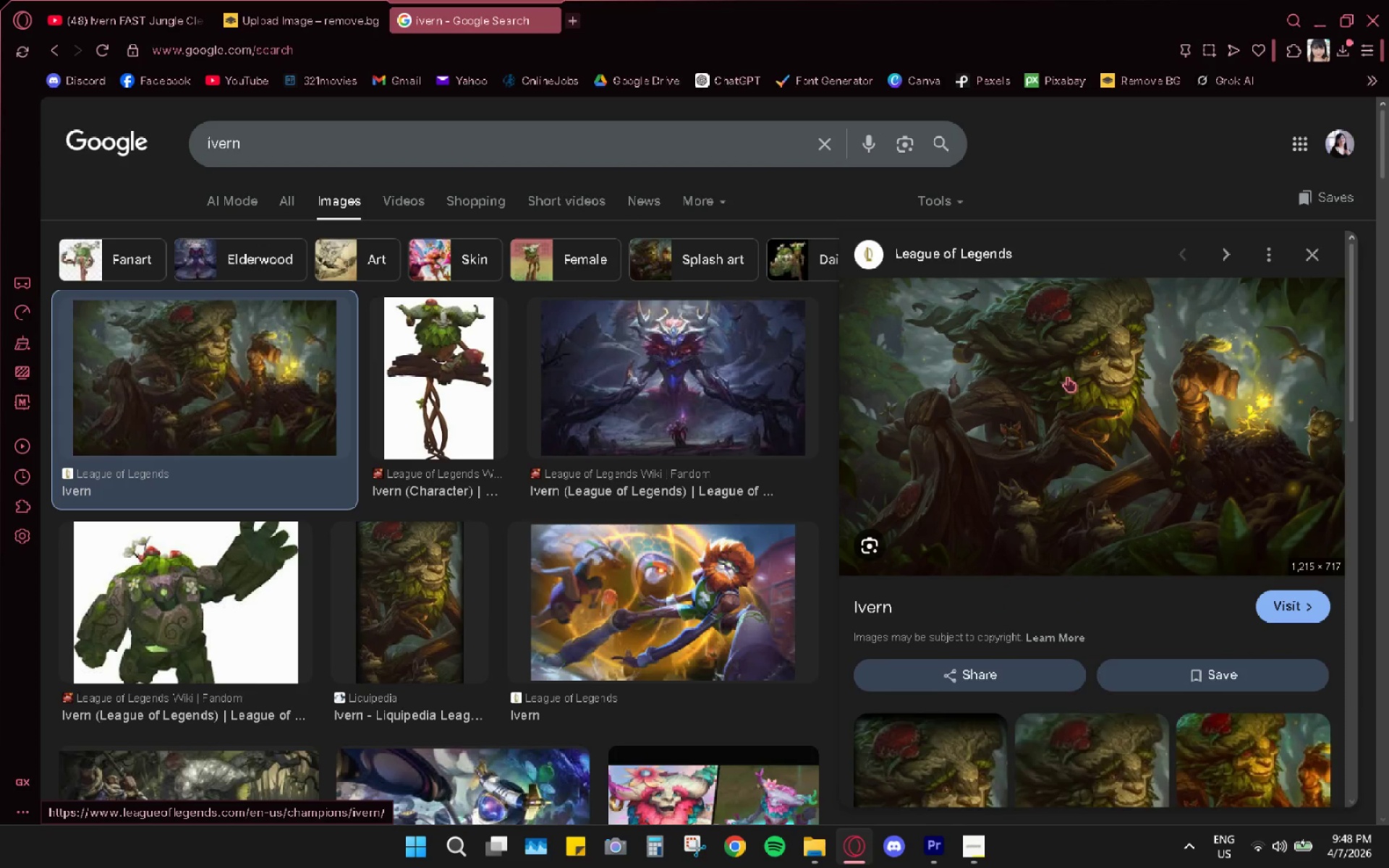 
right_click([1067, 376])
 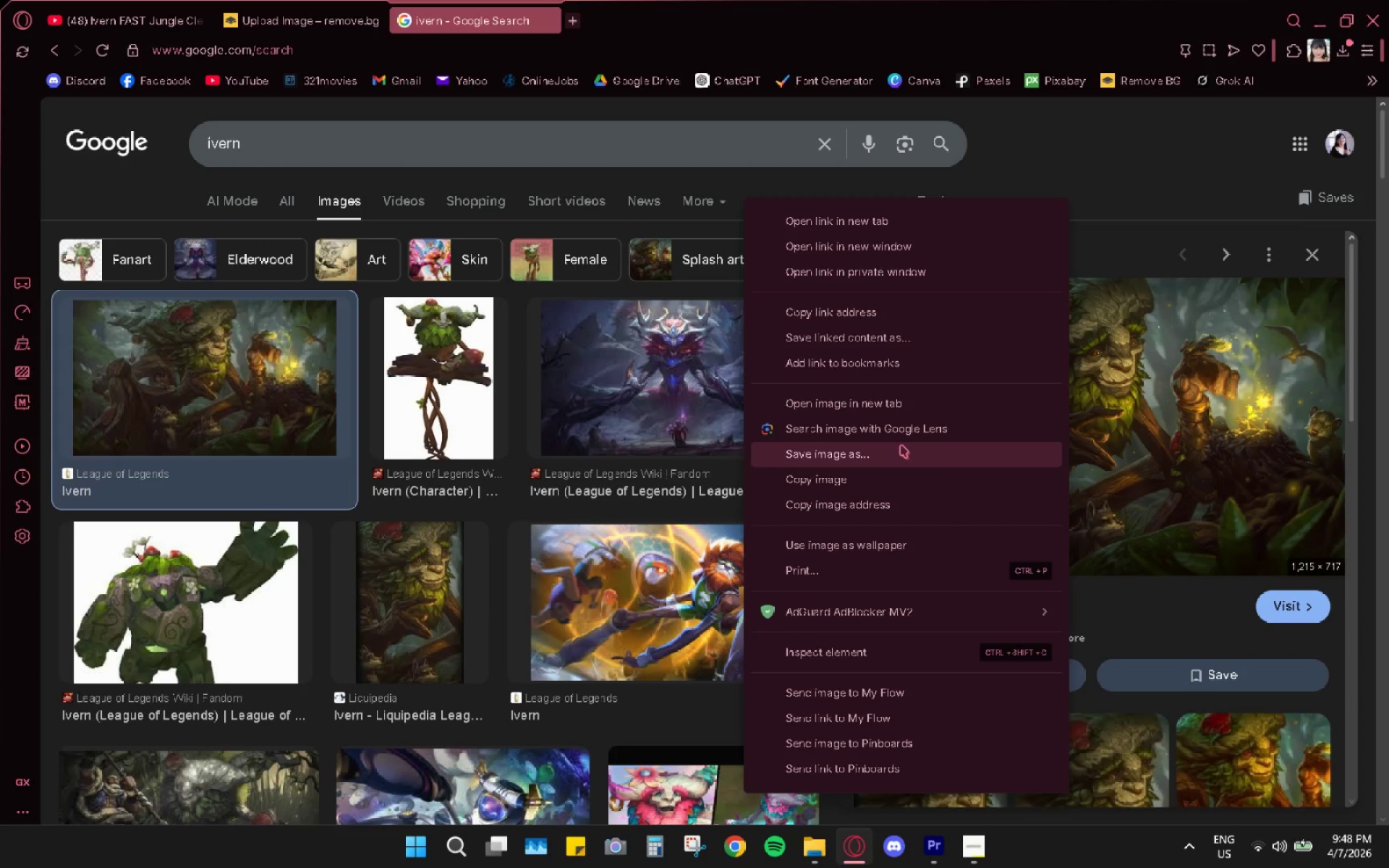 
left_click([896, 447])
 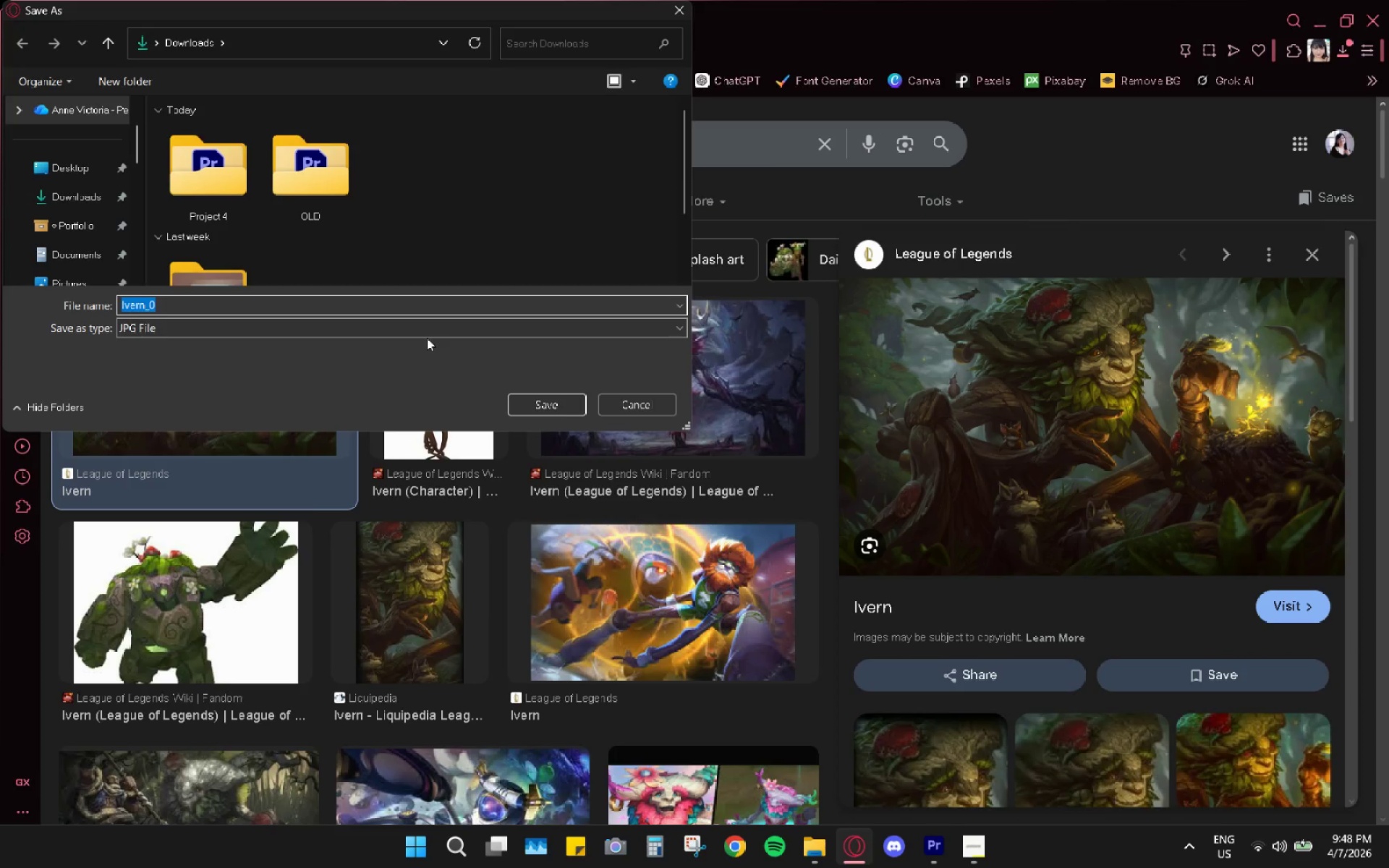 
double_click([229, 184])
 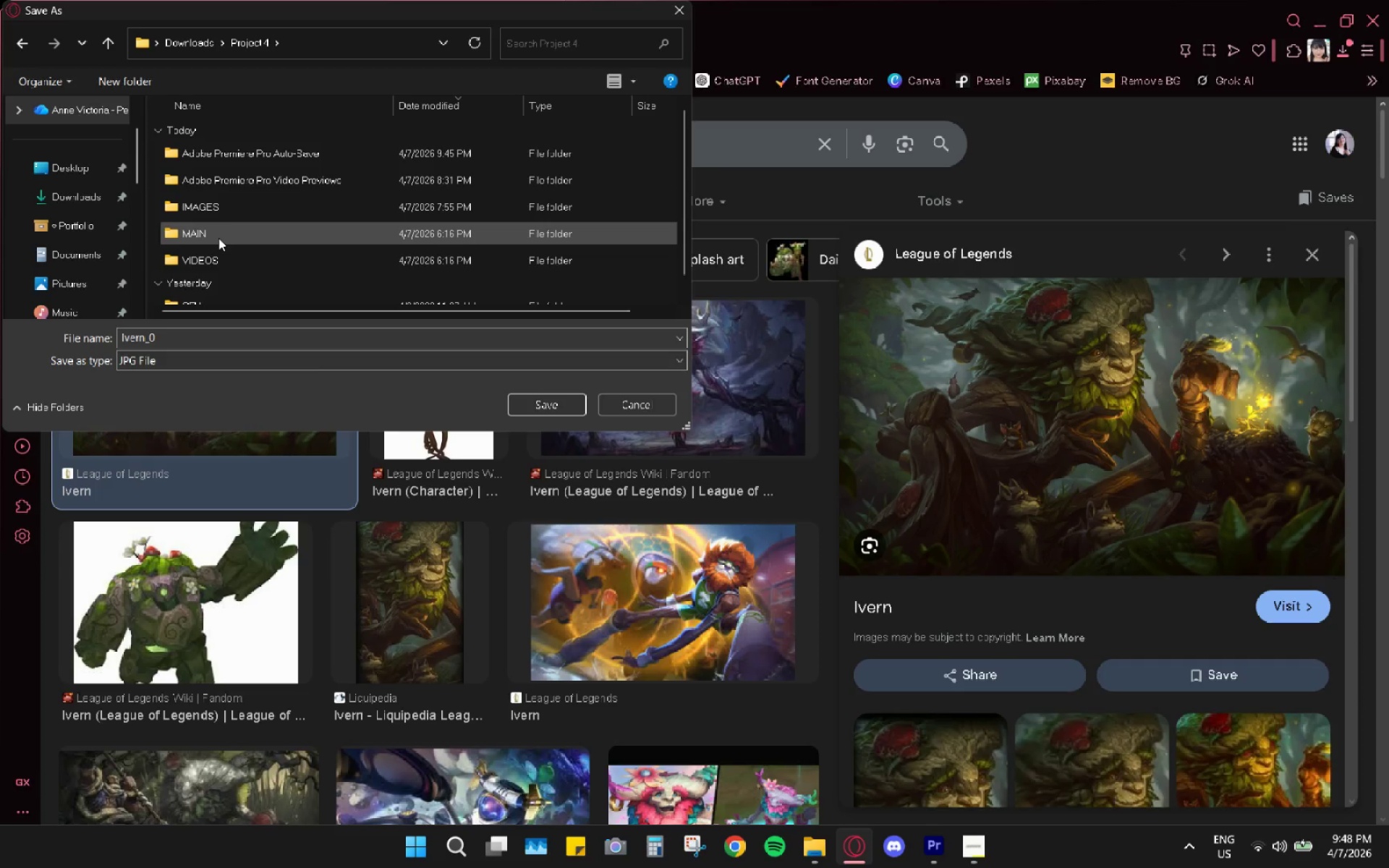 
scroll: coordinate [207, 282], scroll_direction: down, amount: 3.0
 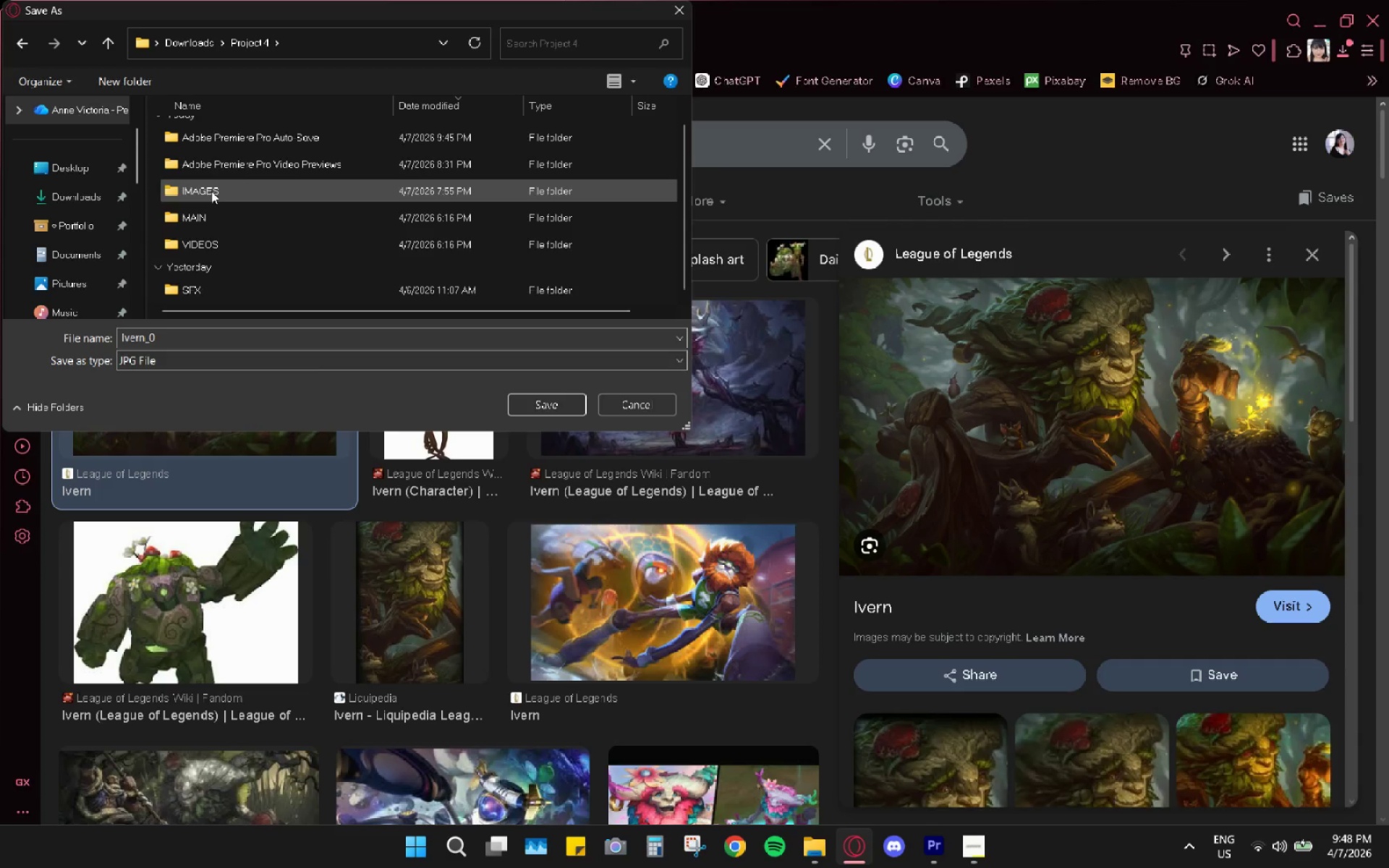 
double_click([211, 191])
 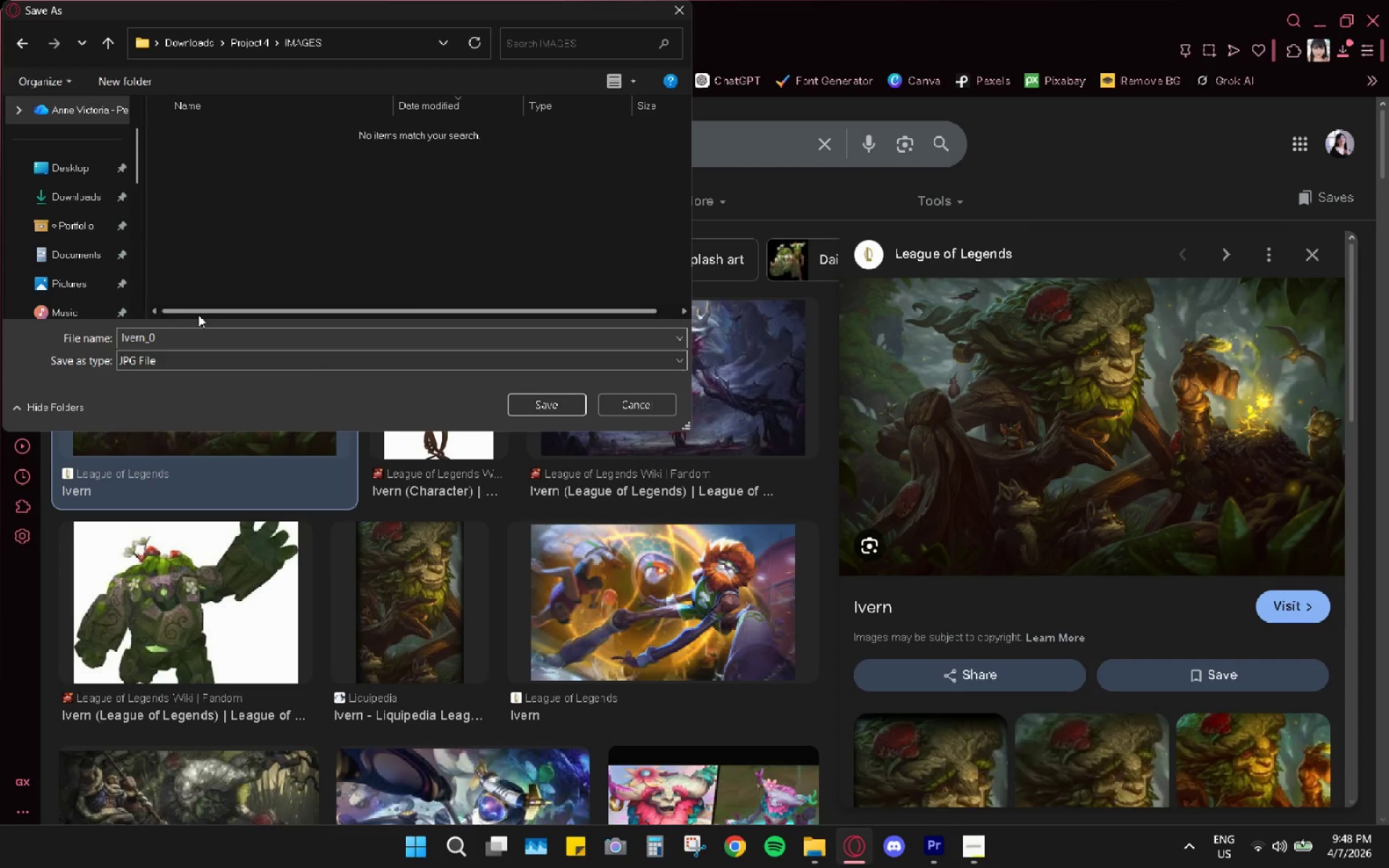 
left_click([192, 333])
 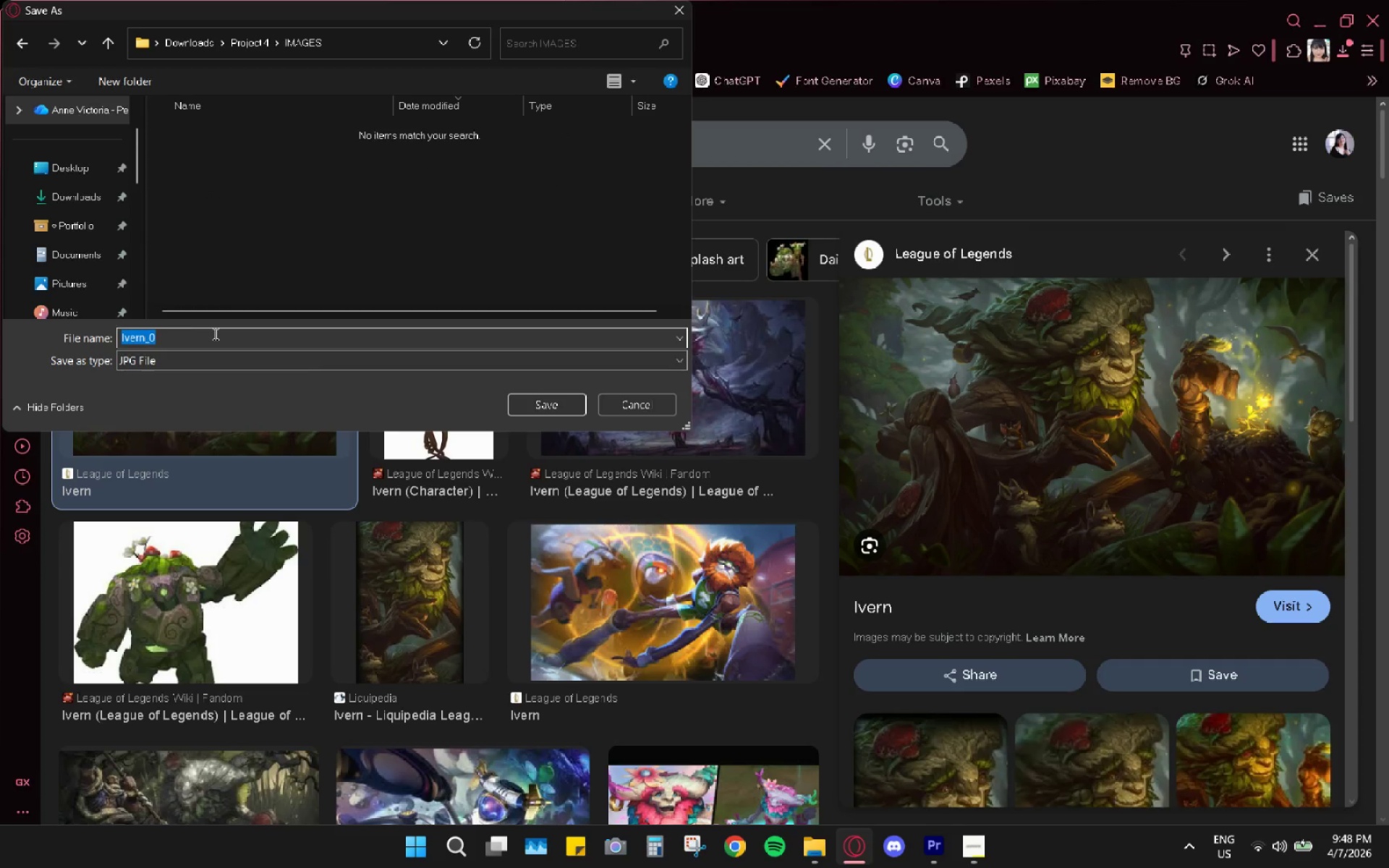 
left_click([214, 333])
 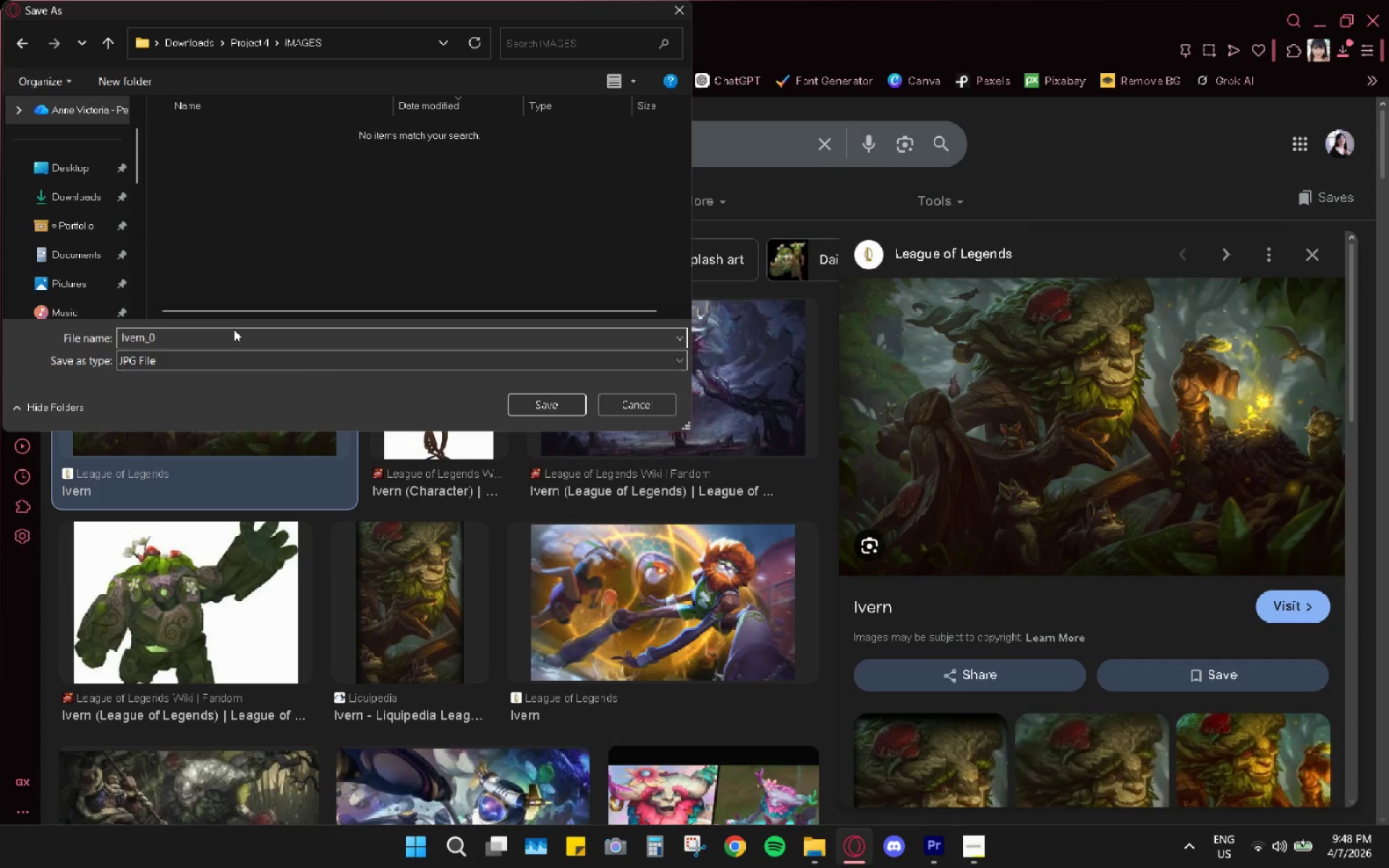 
key(Backspace)
 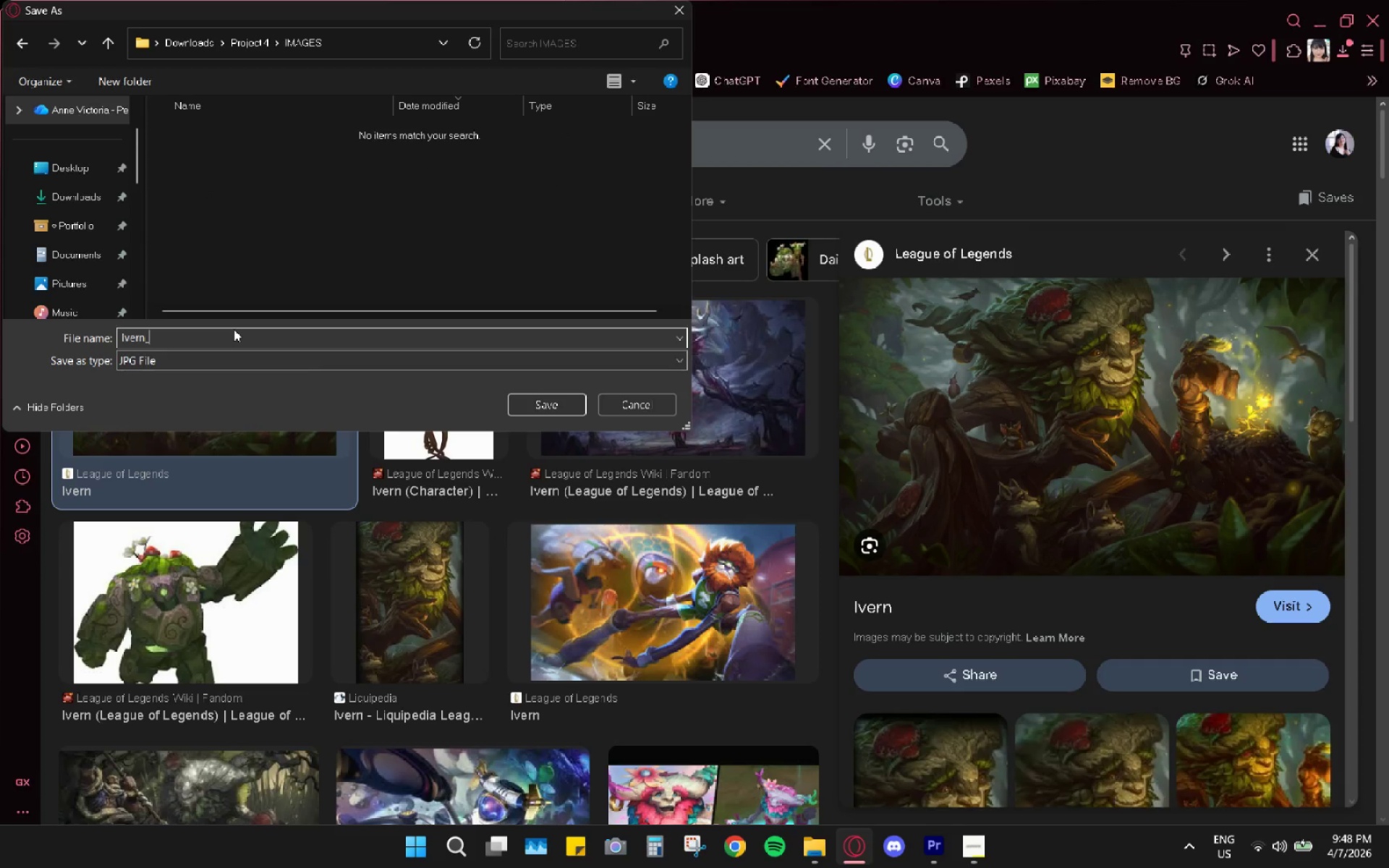 
key(Backspace)
 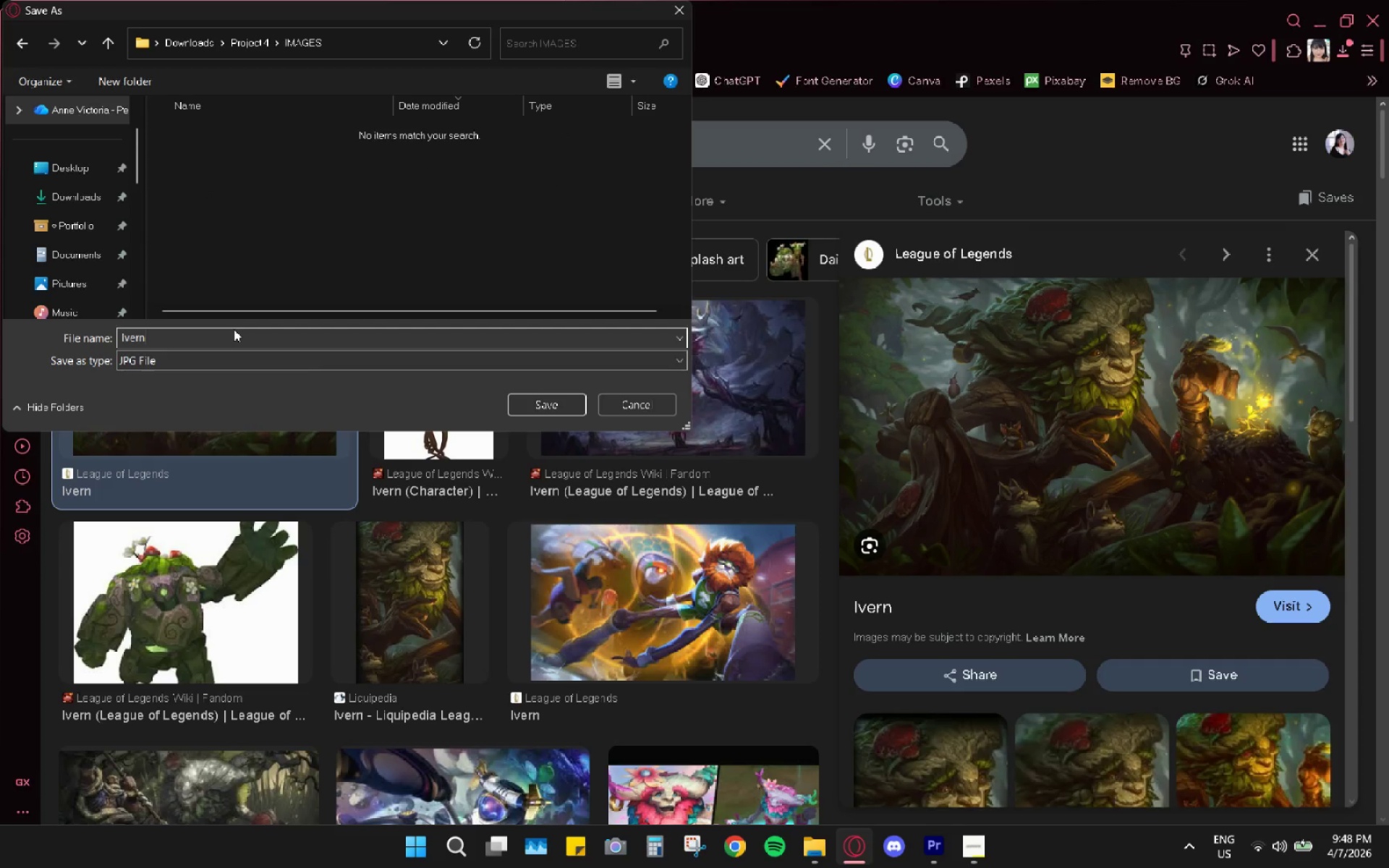 
key(Enter)
 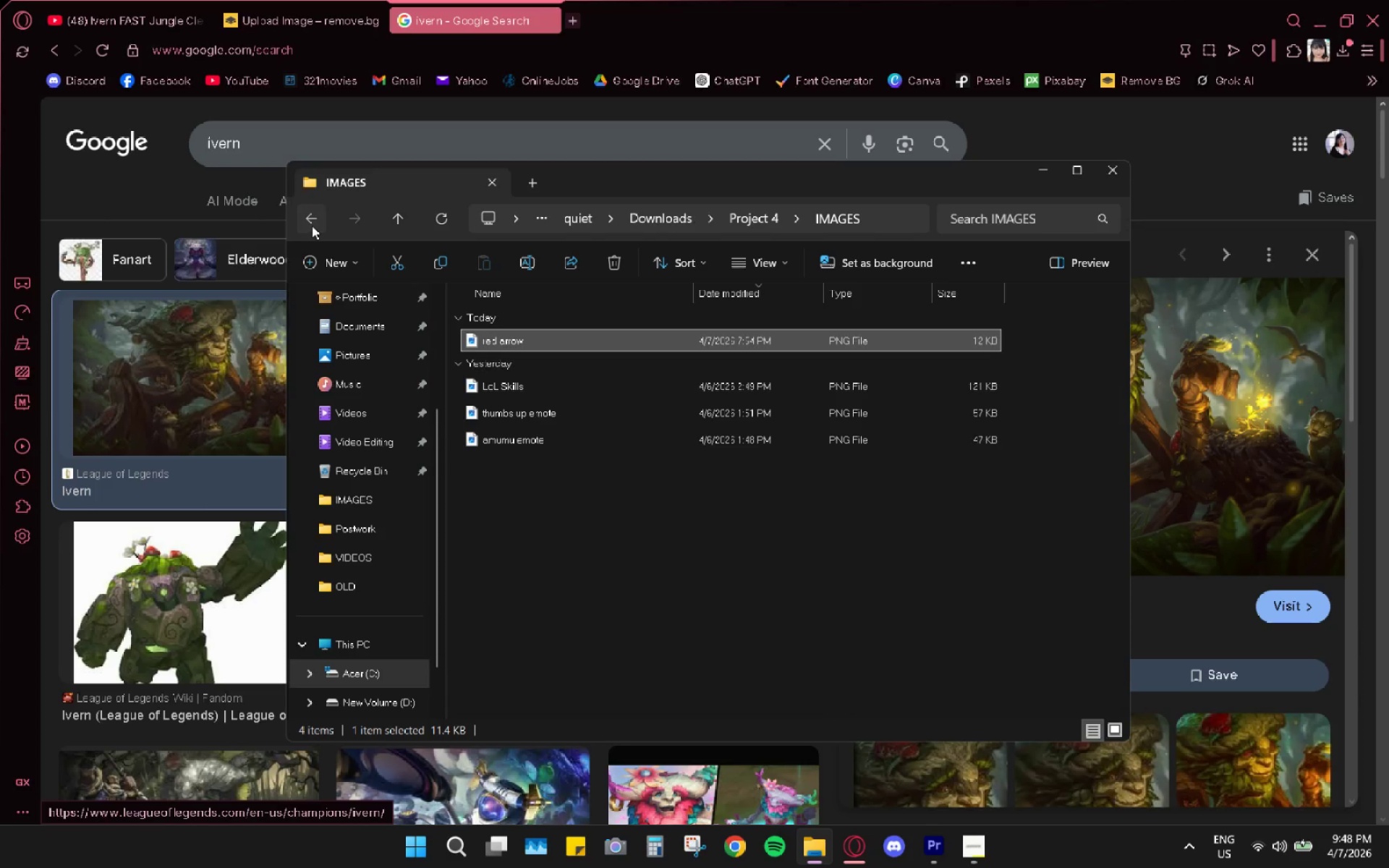 
wait(7.28)
 